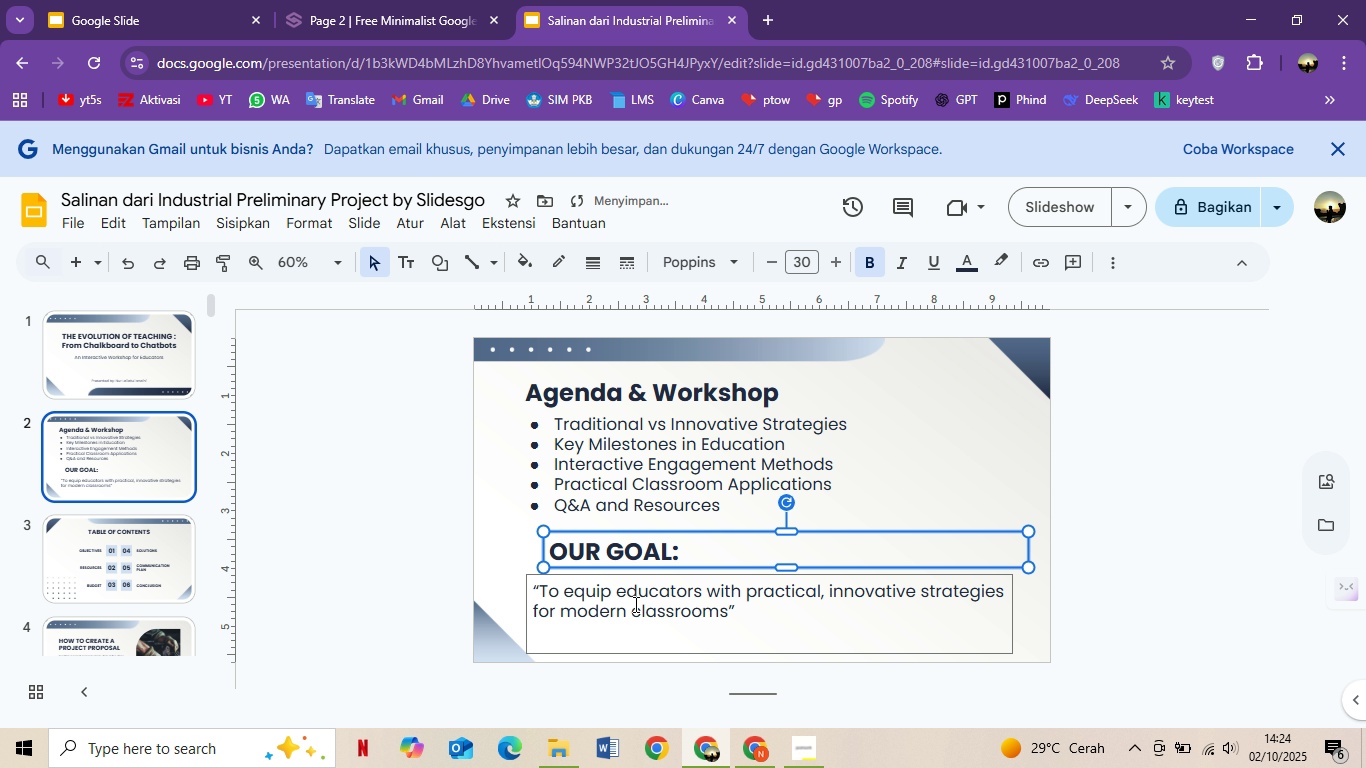 
left_click([634, 603])
 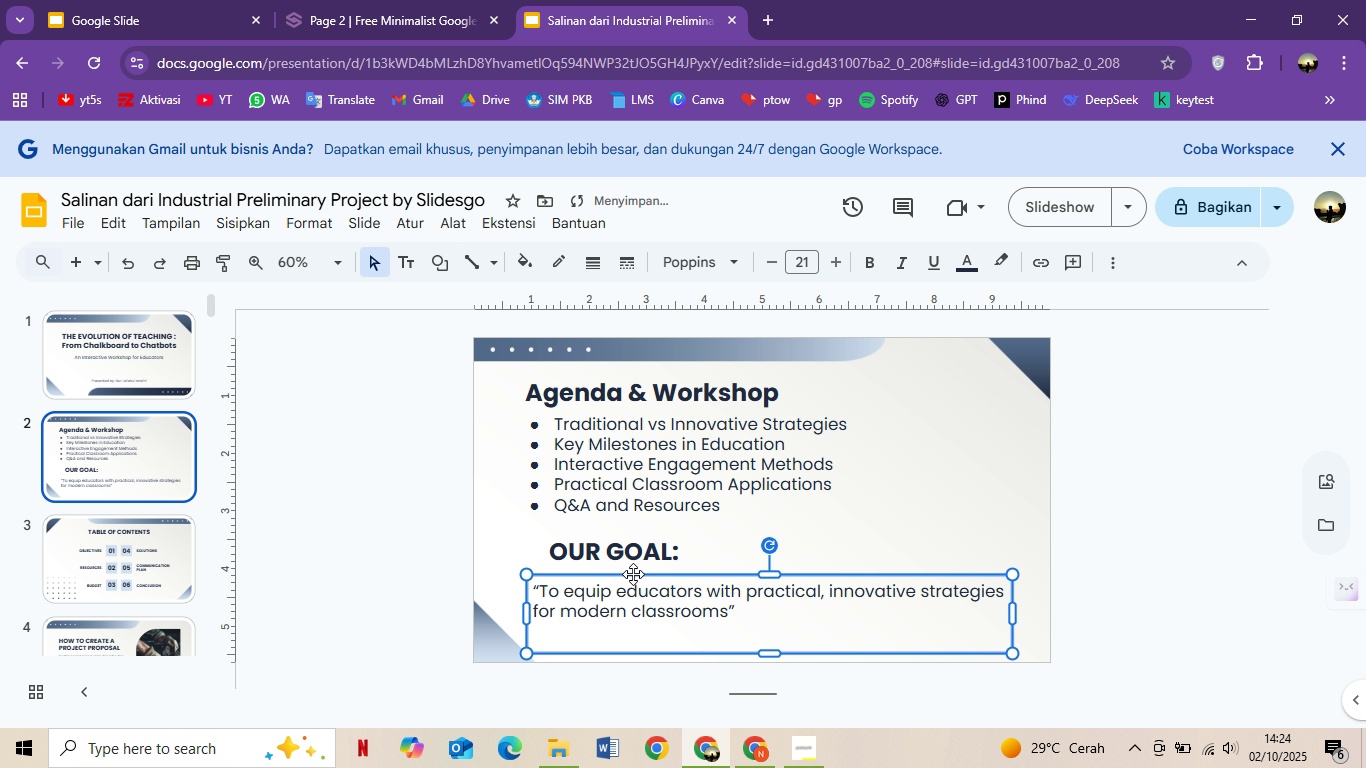 
left_click([633, 574])
 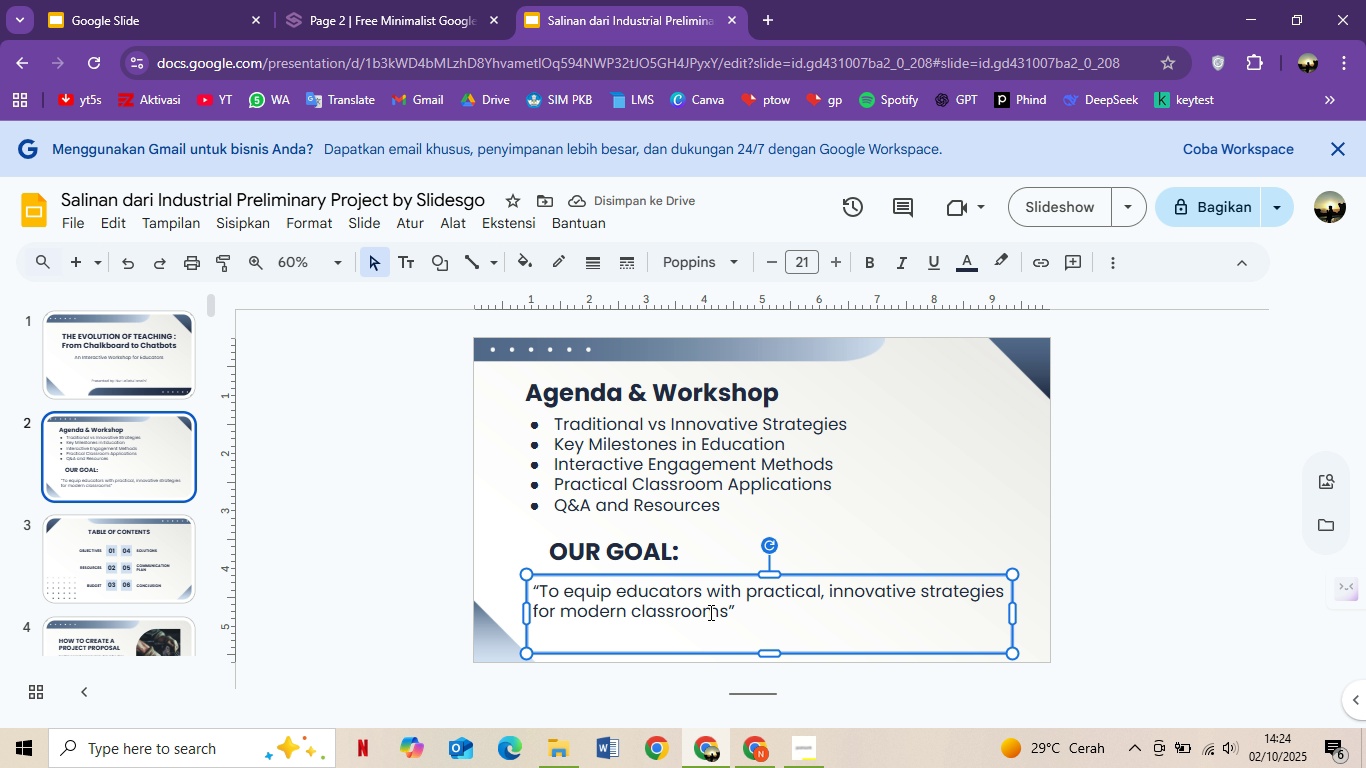 
left_click([709, 612])
 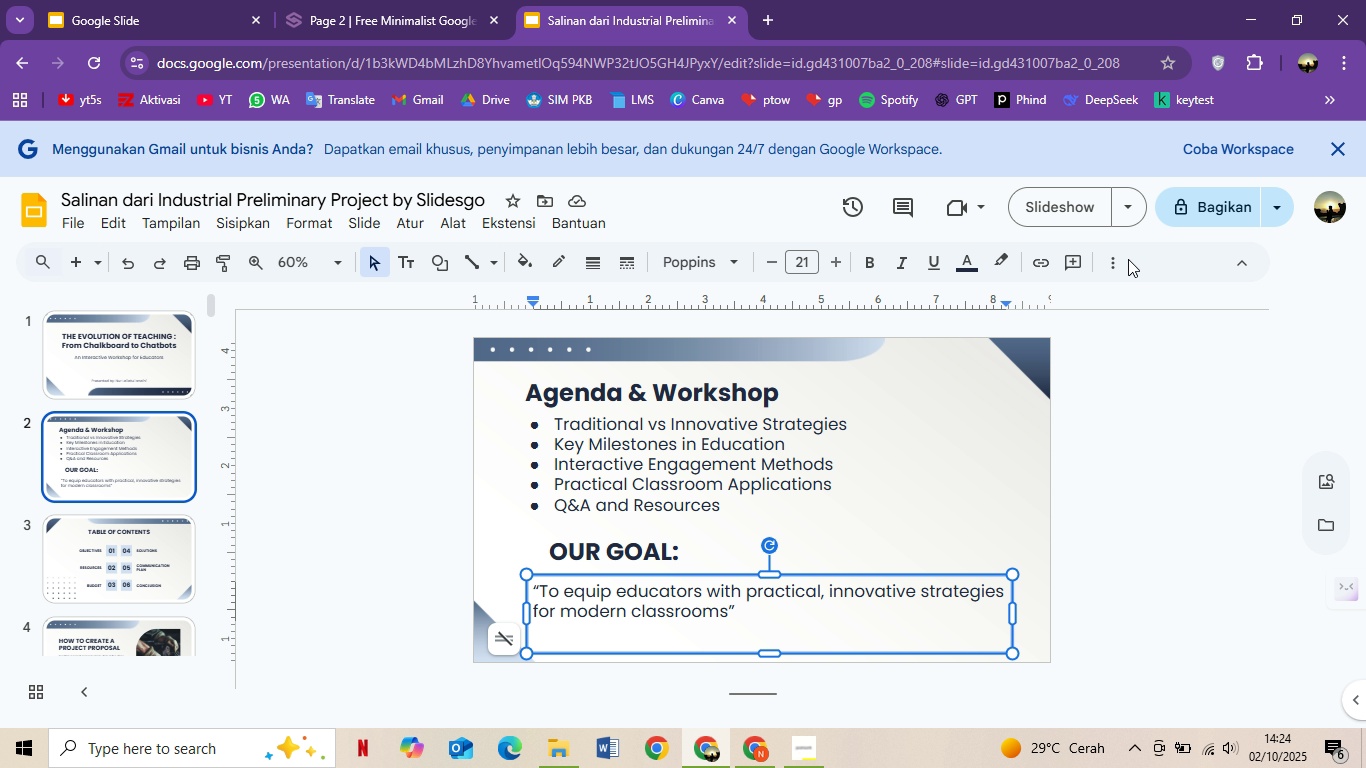 
double_click([1113, 264])
 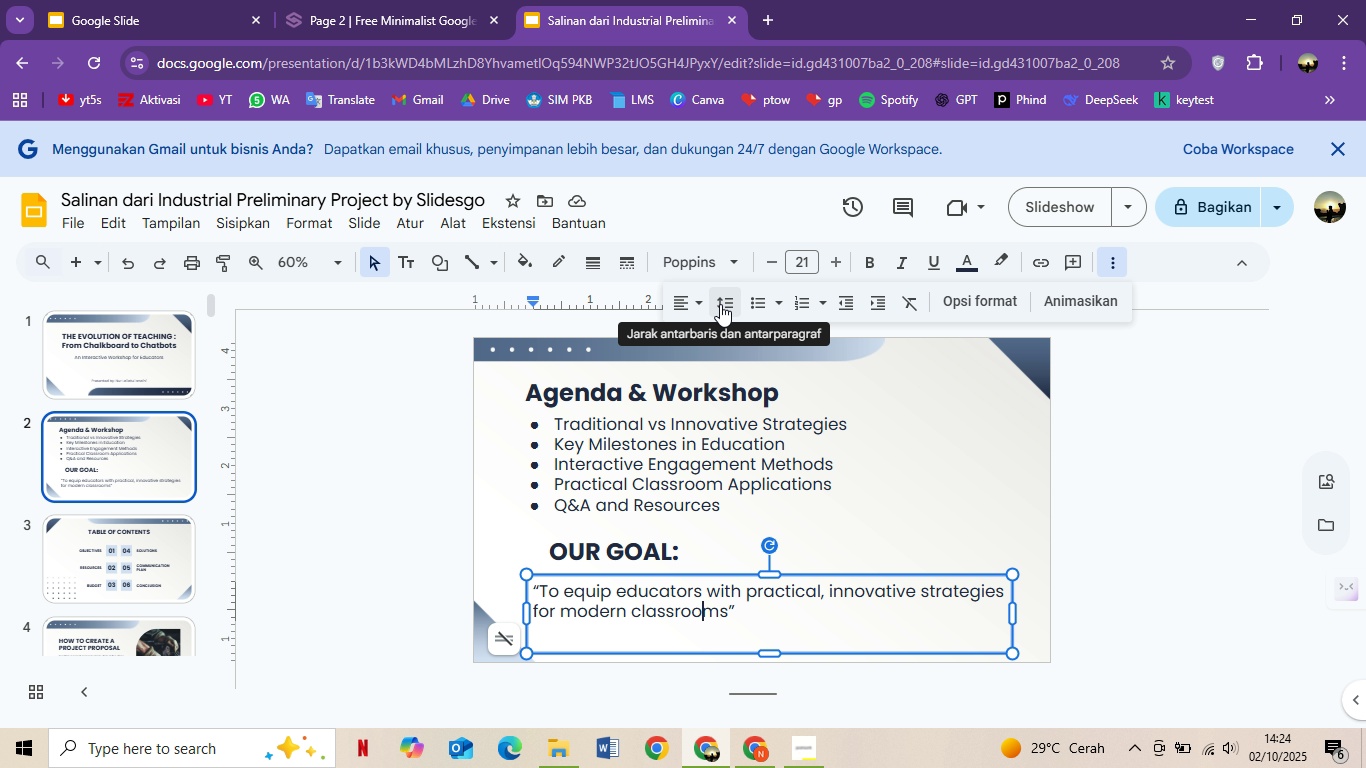 
left_click([693, 304])
 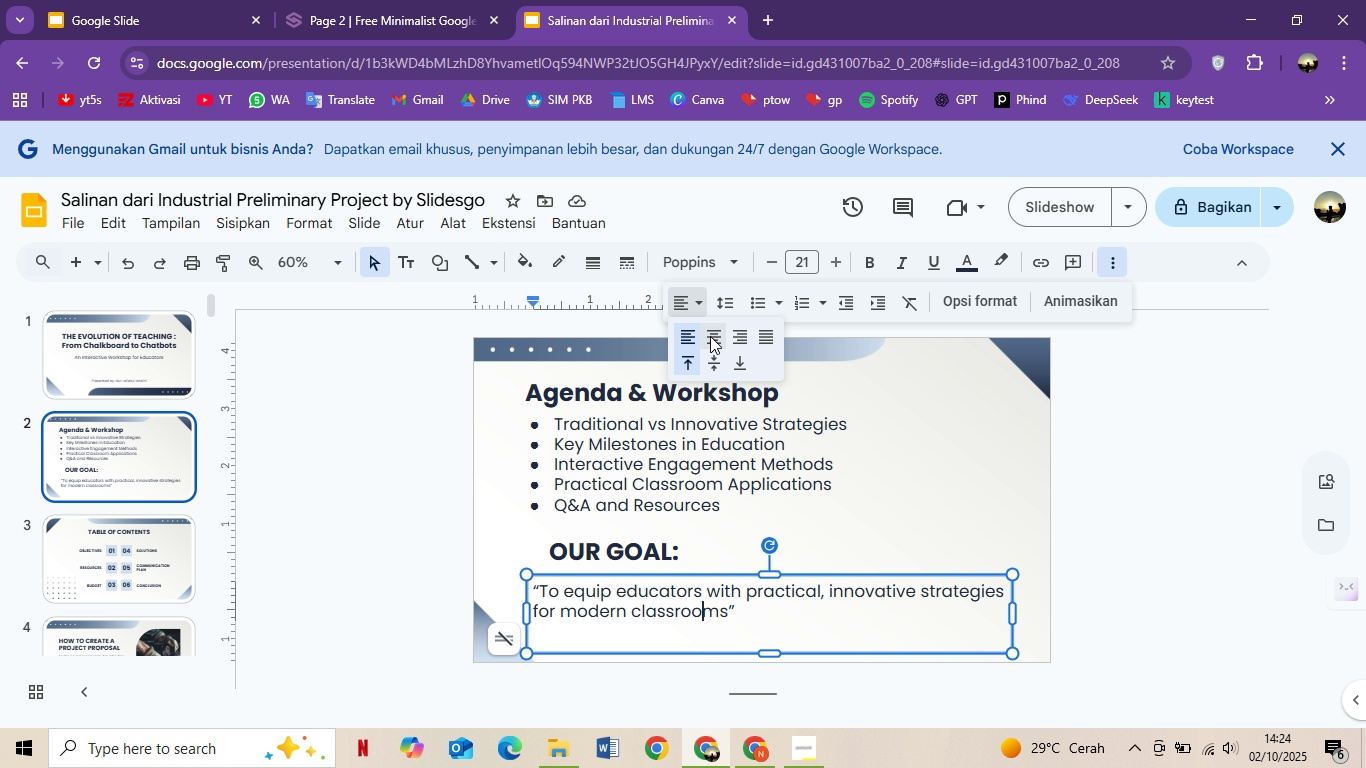 
left_click([707, 336])
 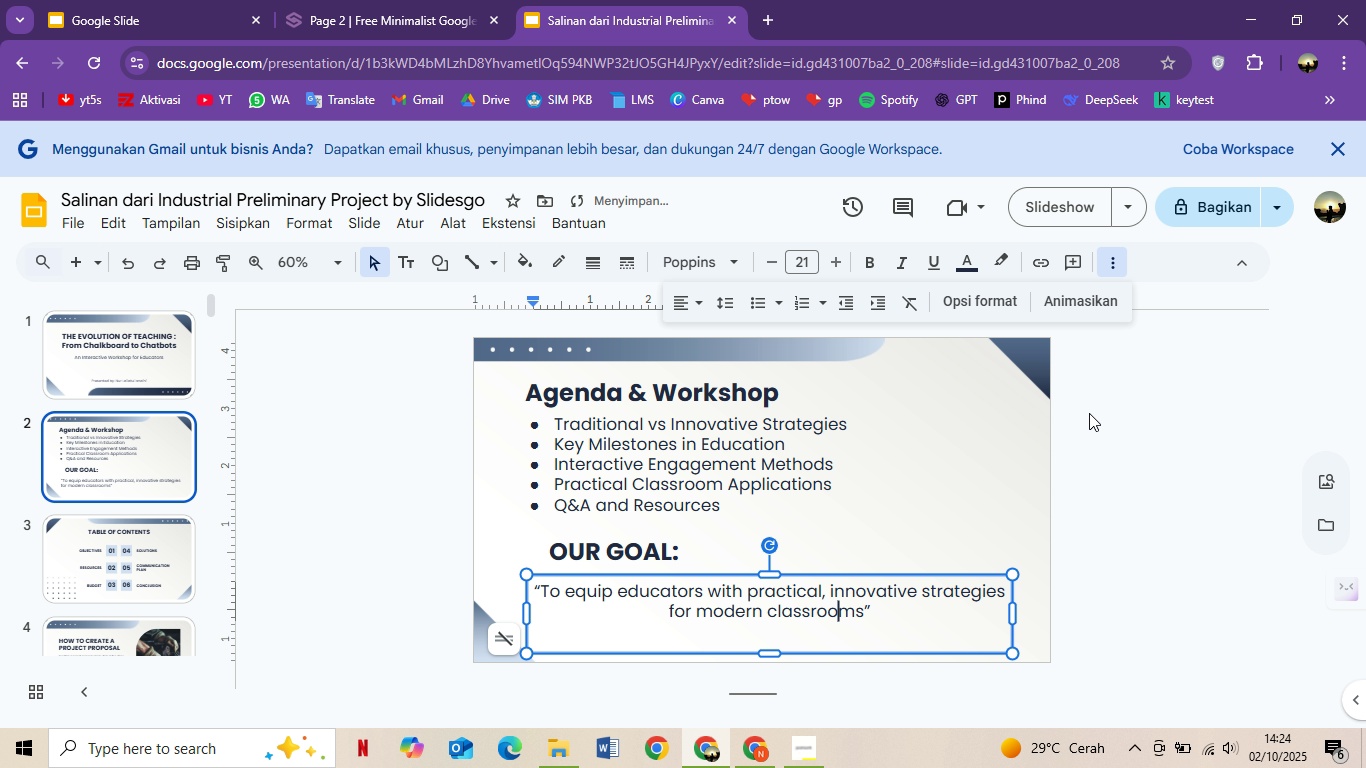 
left_click([1127, 447])
 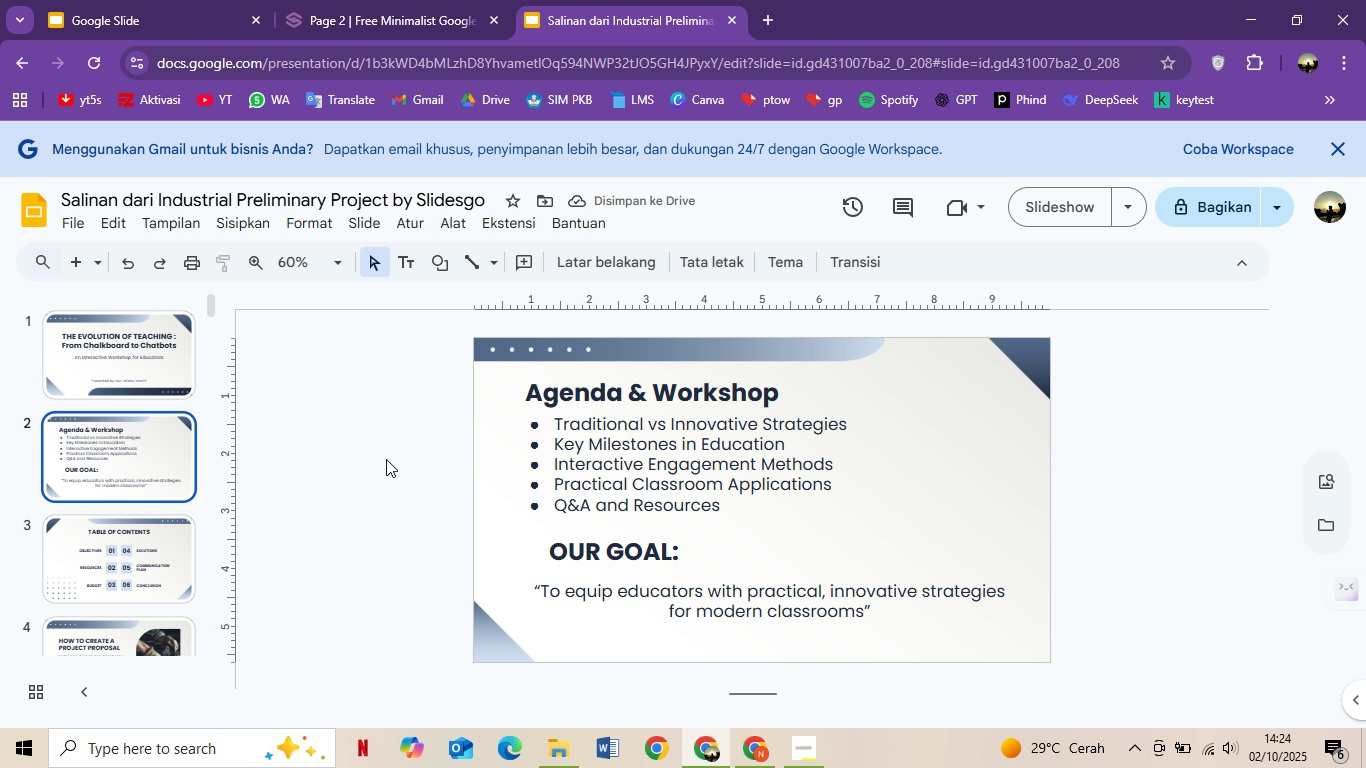 
scroll: coordinate [271, 515], scroll_direction: down, amount: 1.0
 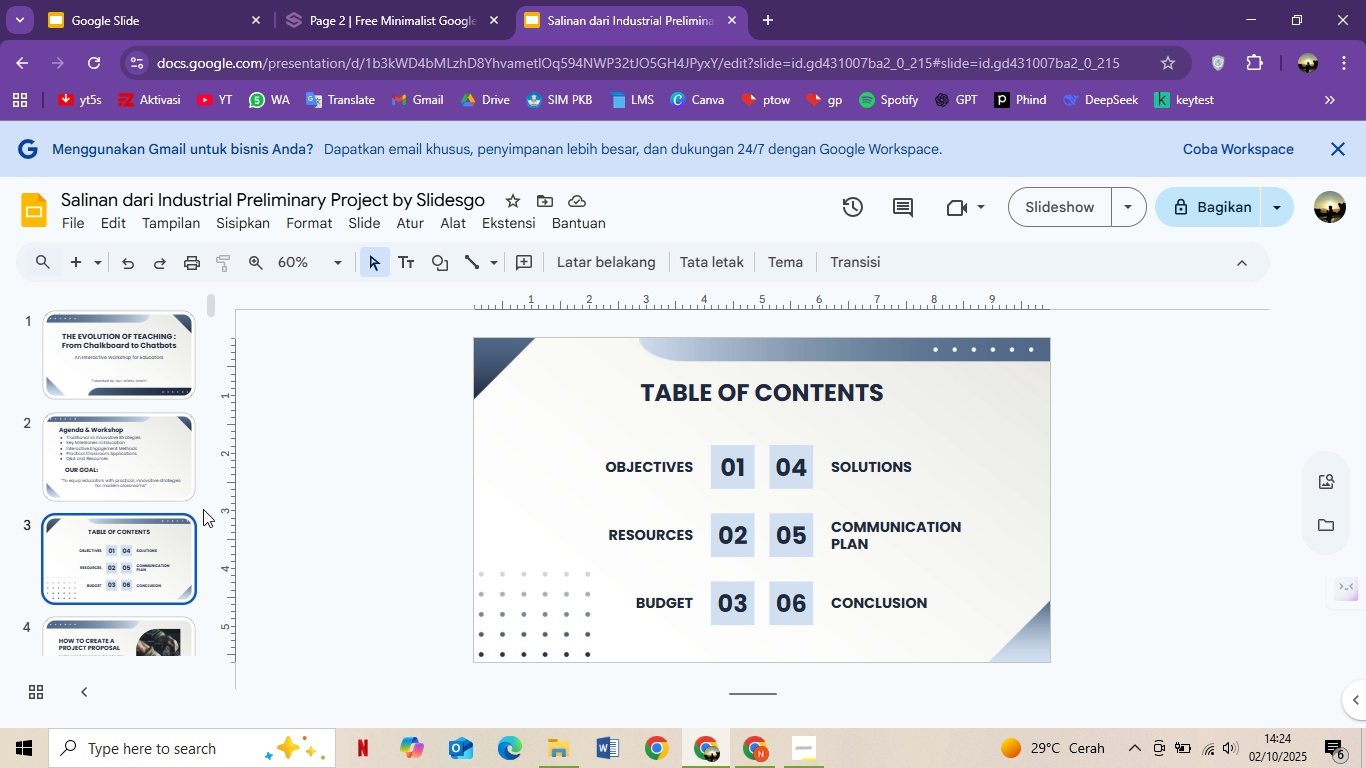 
scroll: coordinate [422, 480], scroll_direction: up, amount: 1.0
 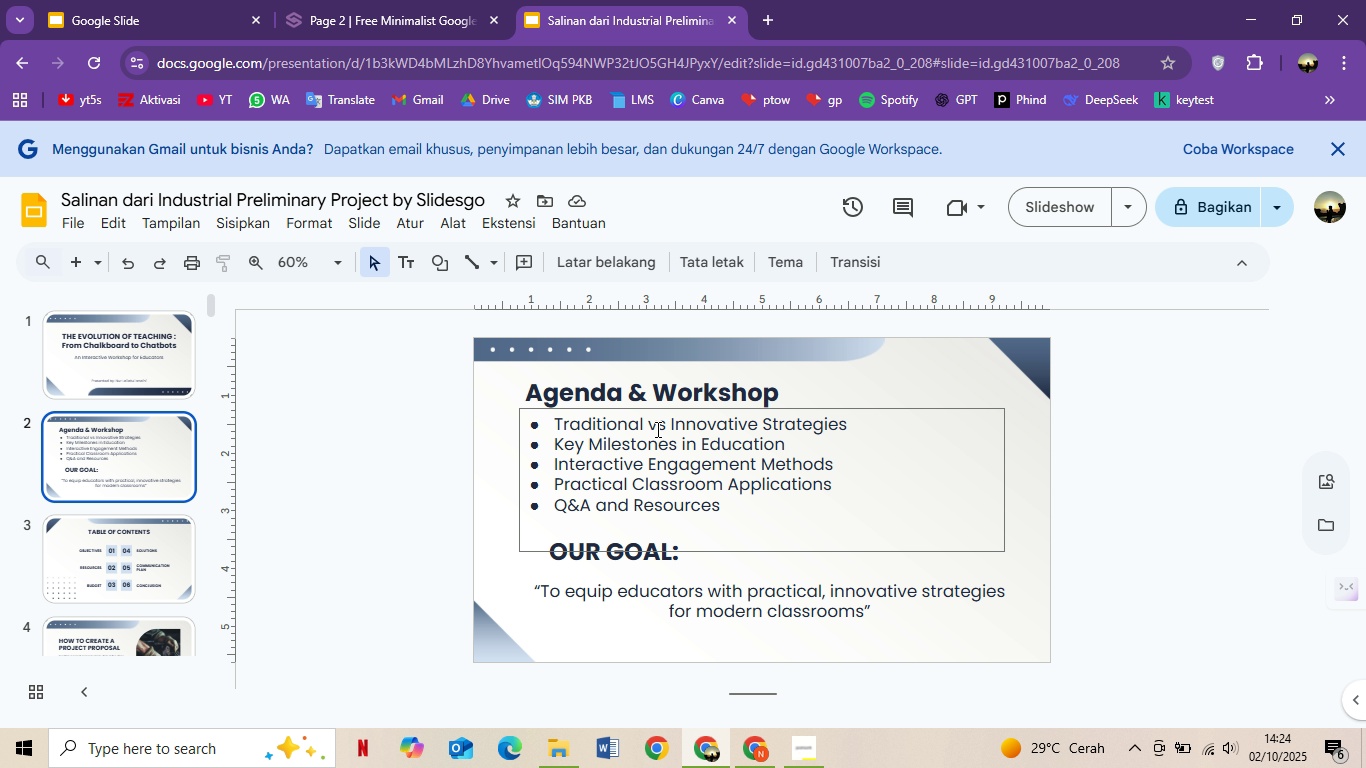 
left_click([656, 429])
 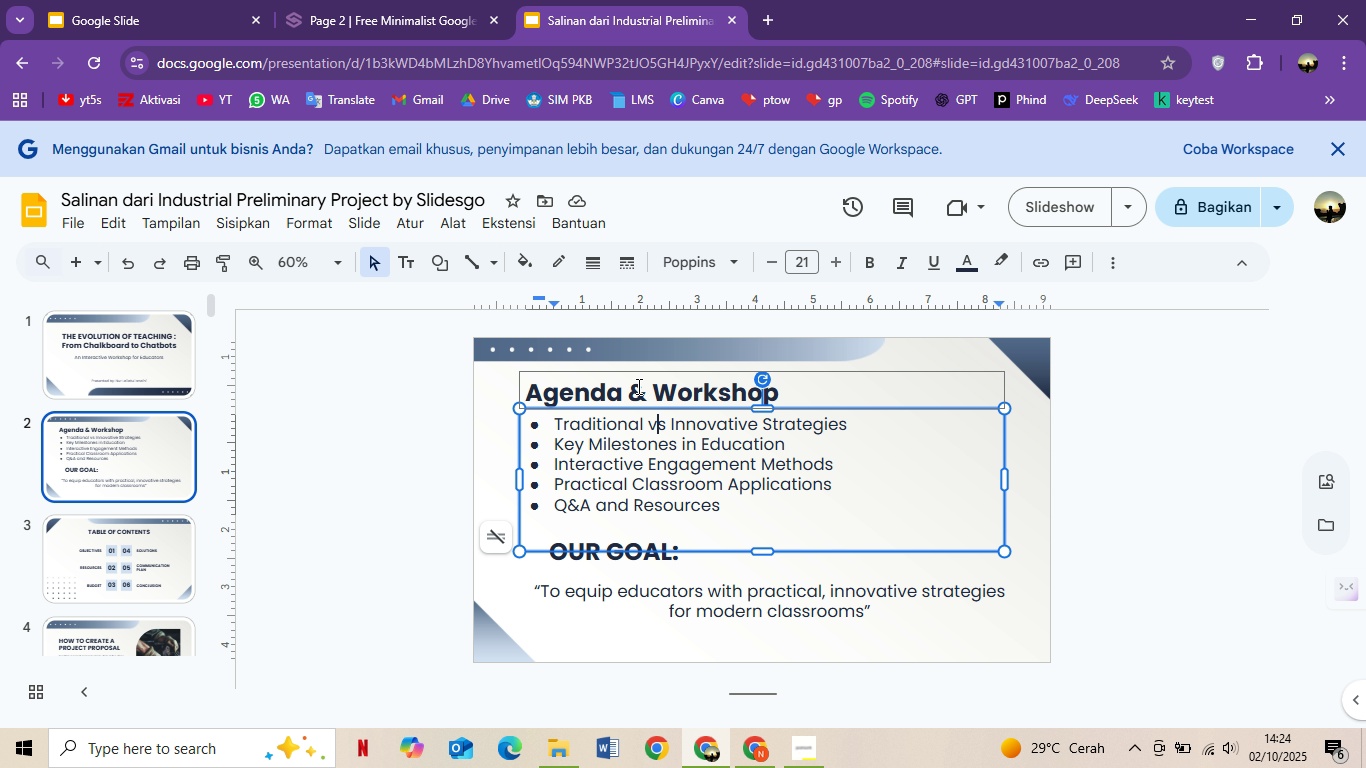 
left_click([637, 386])
 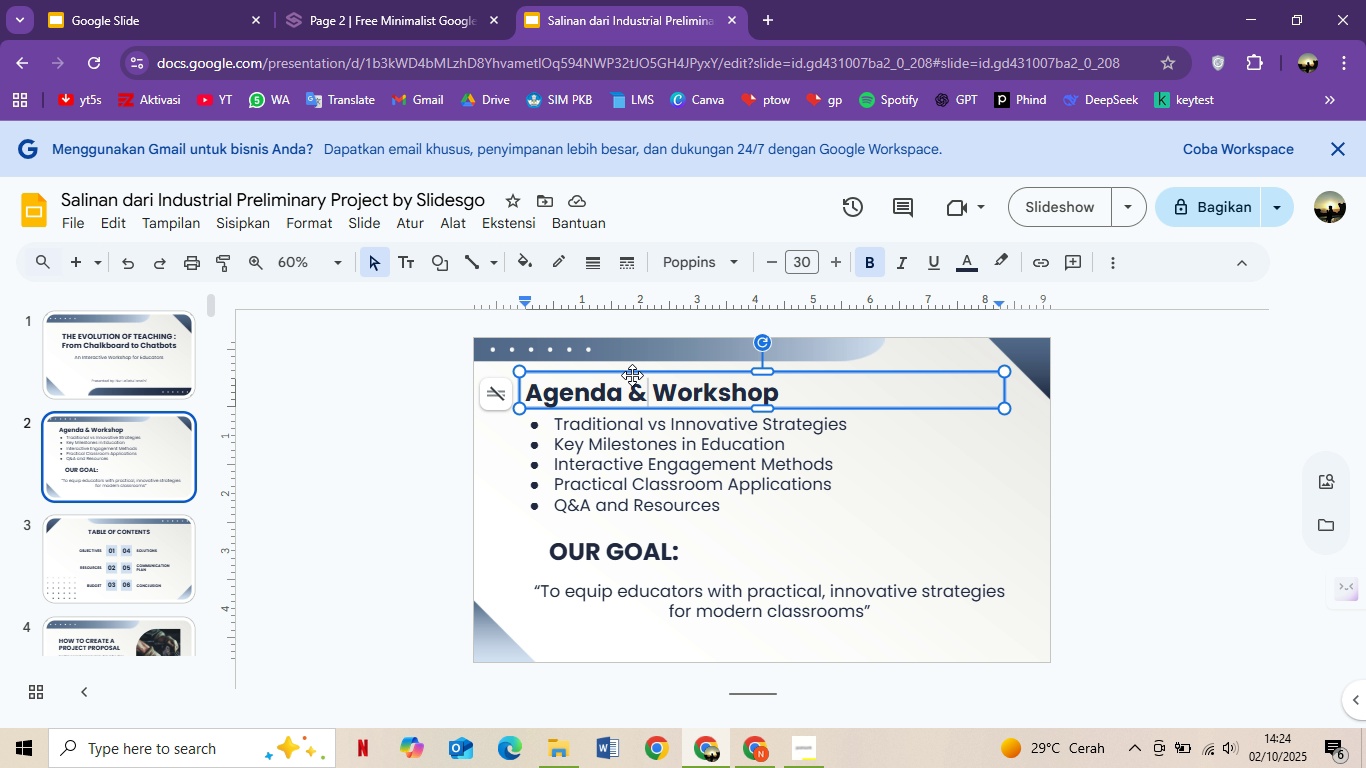 
left_click_drag(start_coordinate=[632, 375], to_coordinate=[653, 376])
 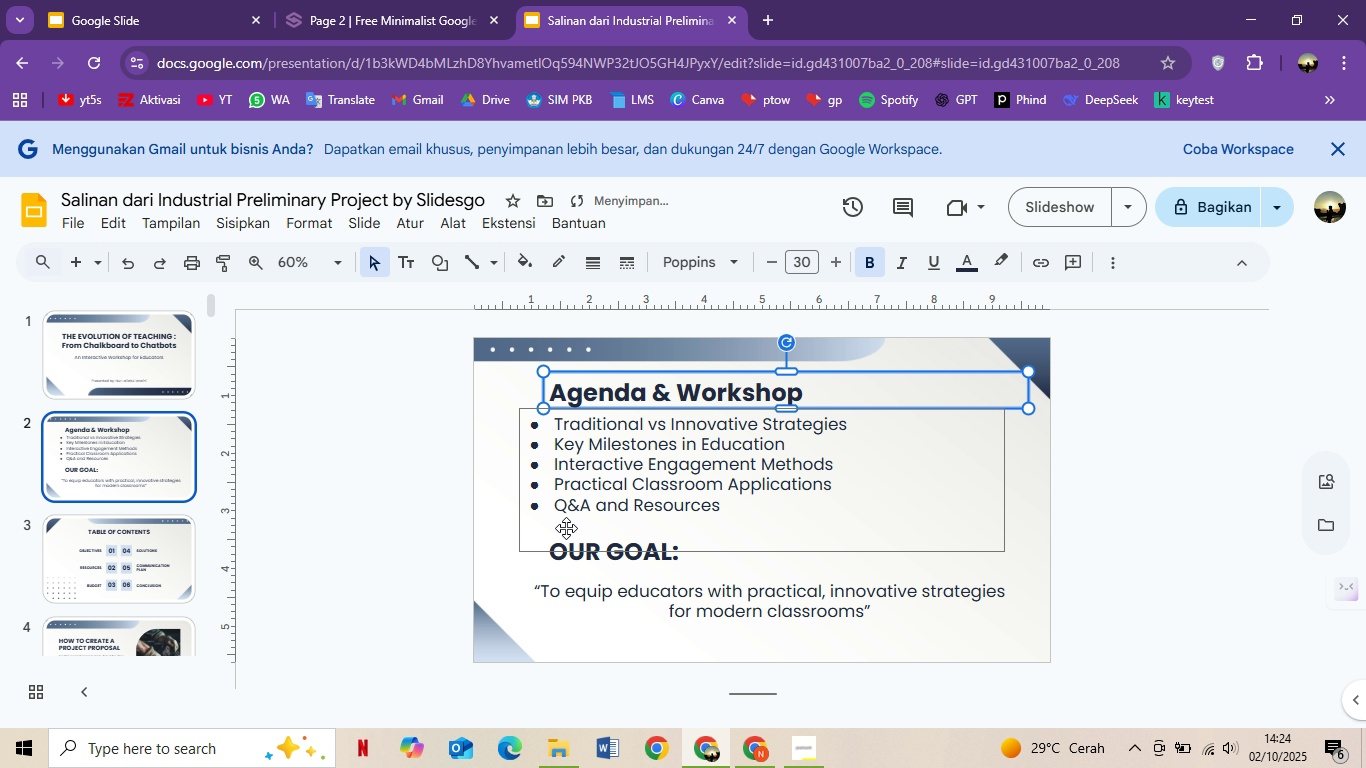 
scroll: coordinate [379, 551], scroll_direction: none, amount: 0.0
 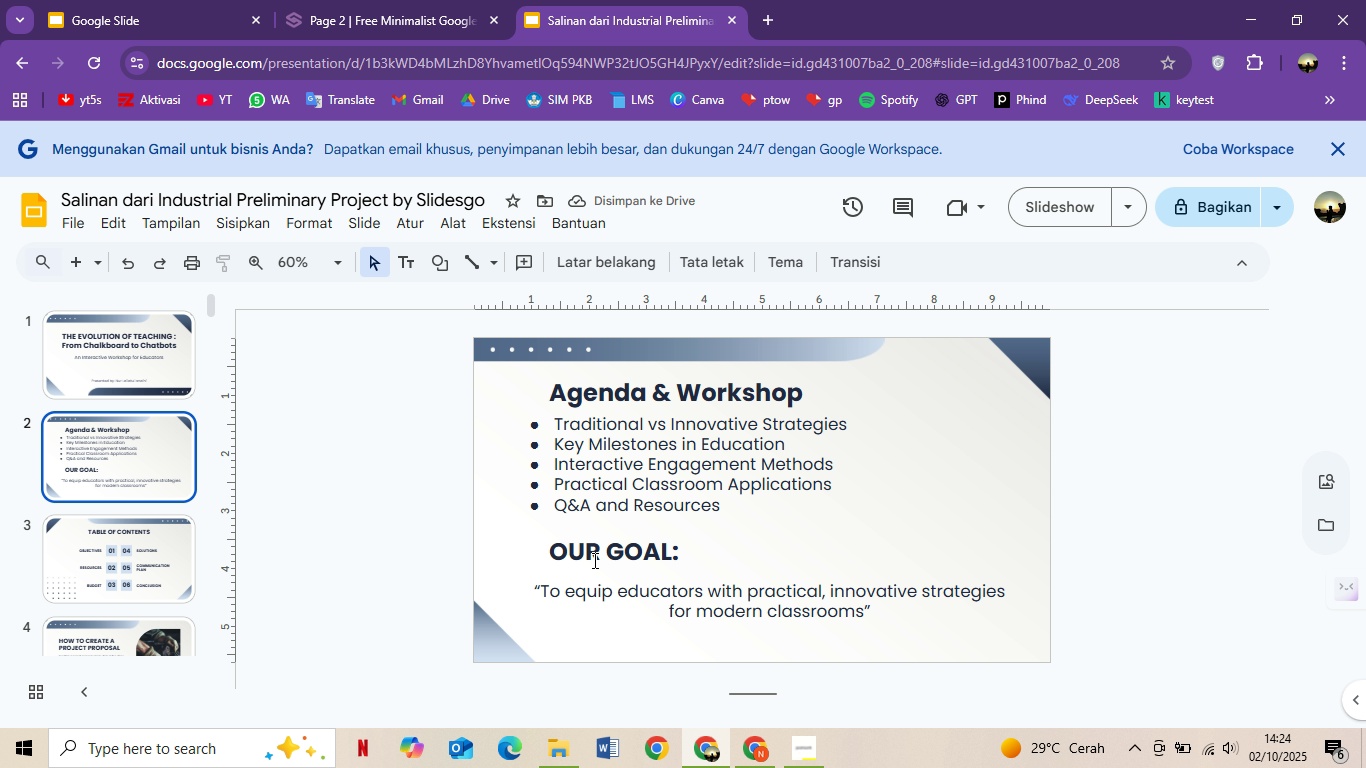 
left_click([600, 545])
 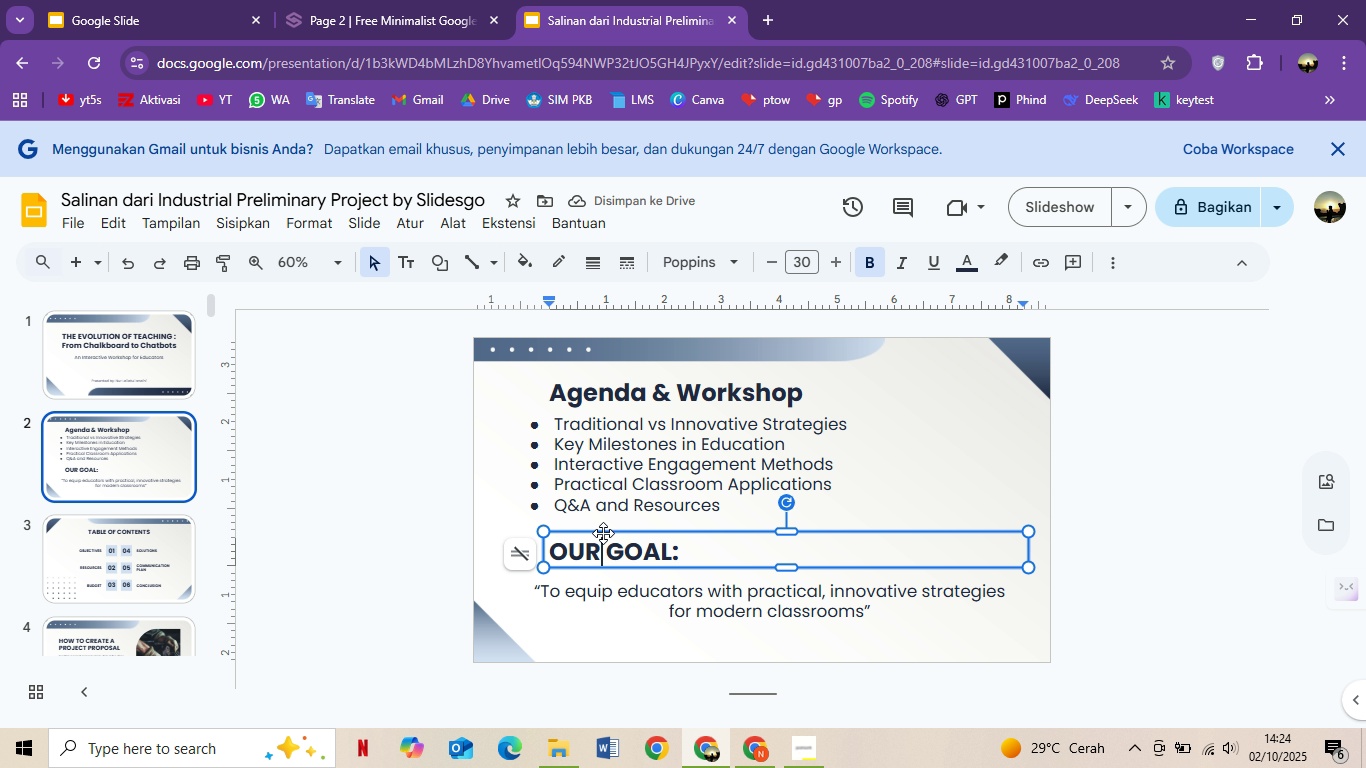 
left_click_drag(start_coordinate=[603, 533], to_coordinate=[605, 540])
 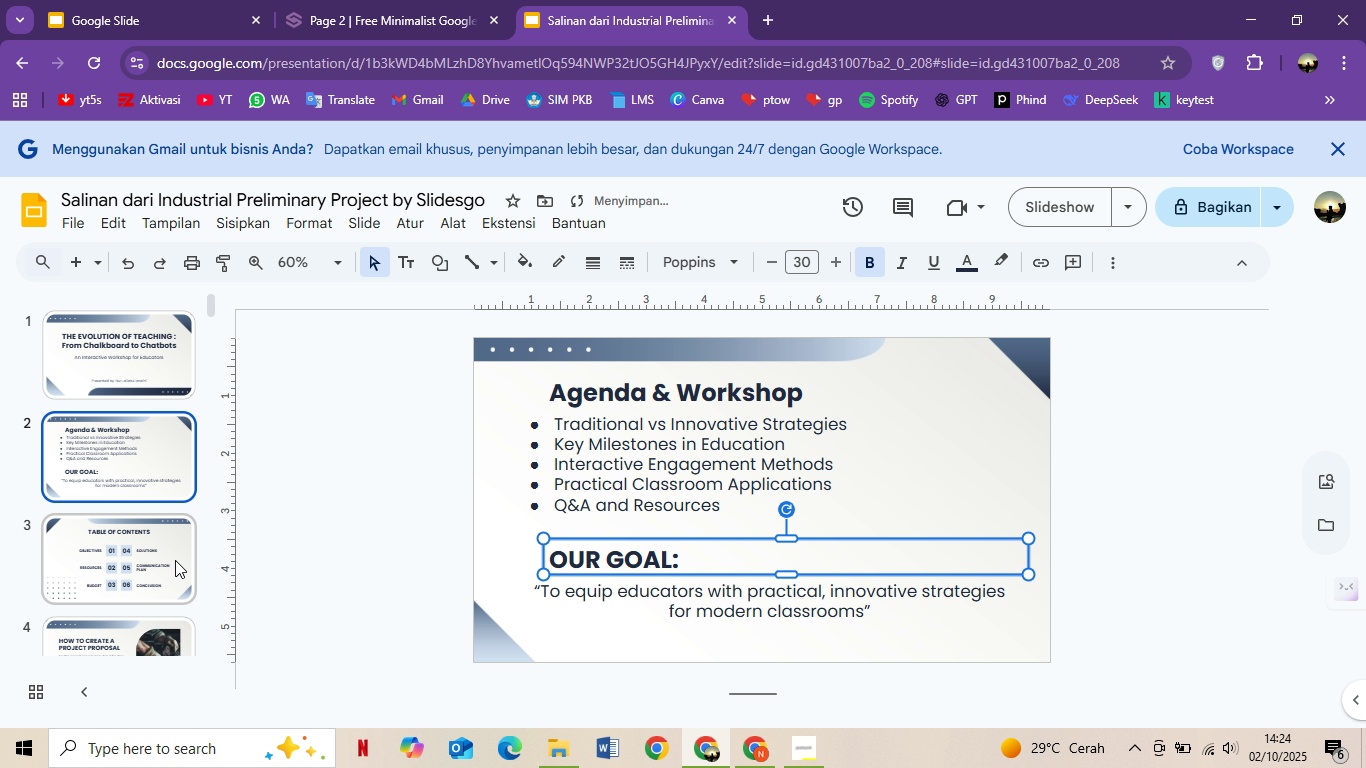 
left_click([157, 561])
 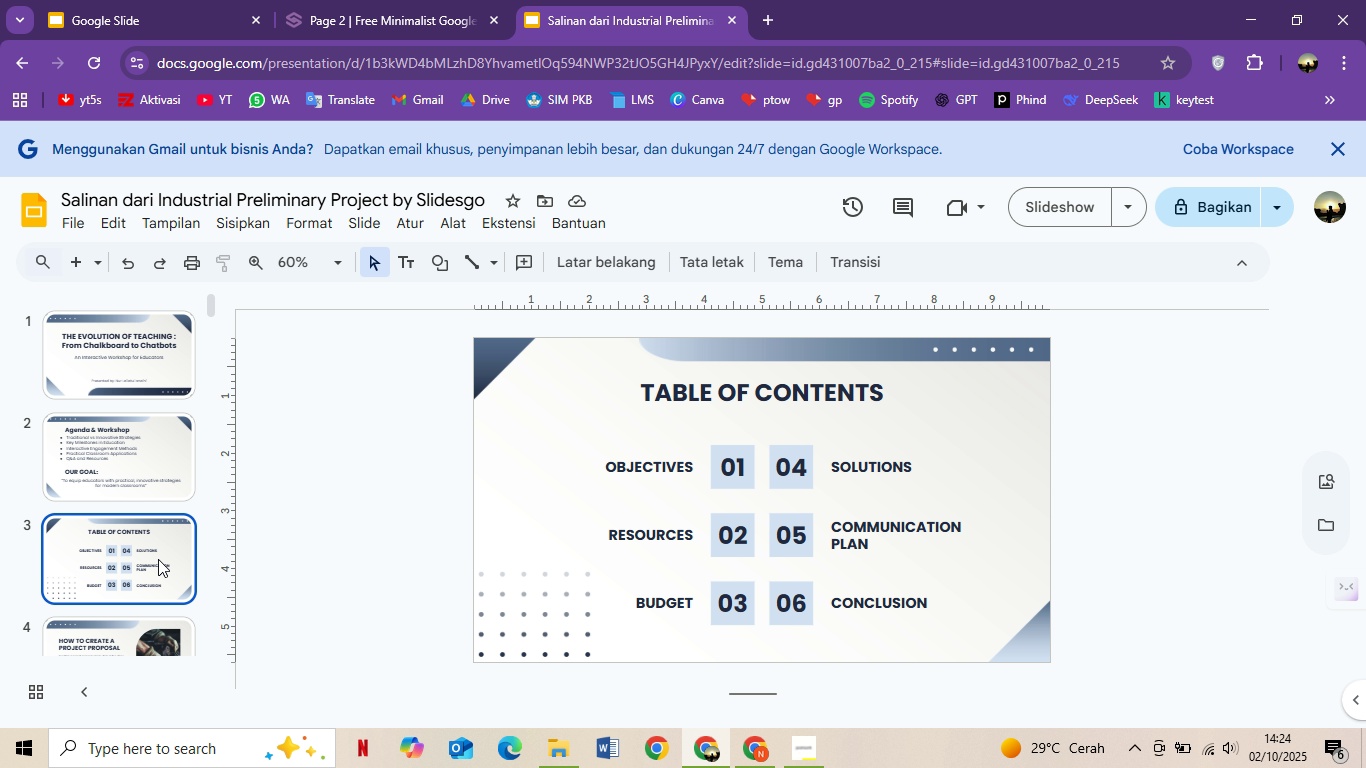 
wait(9.27)
 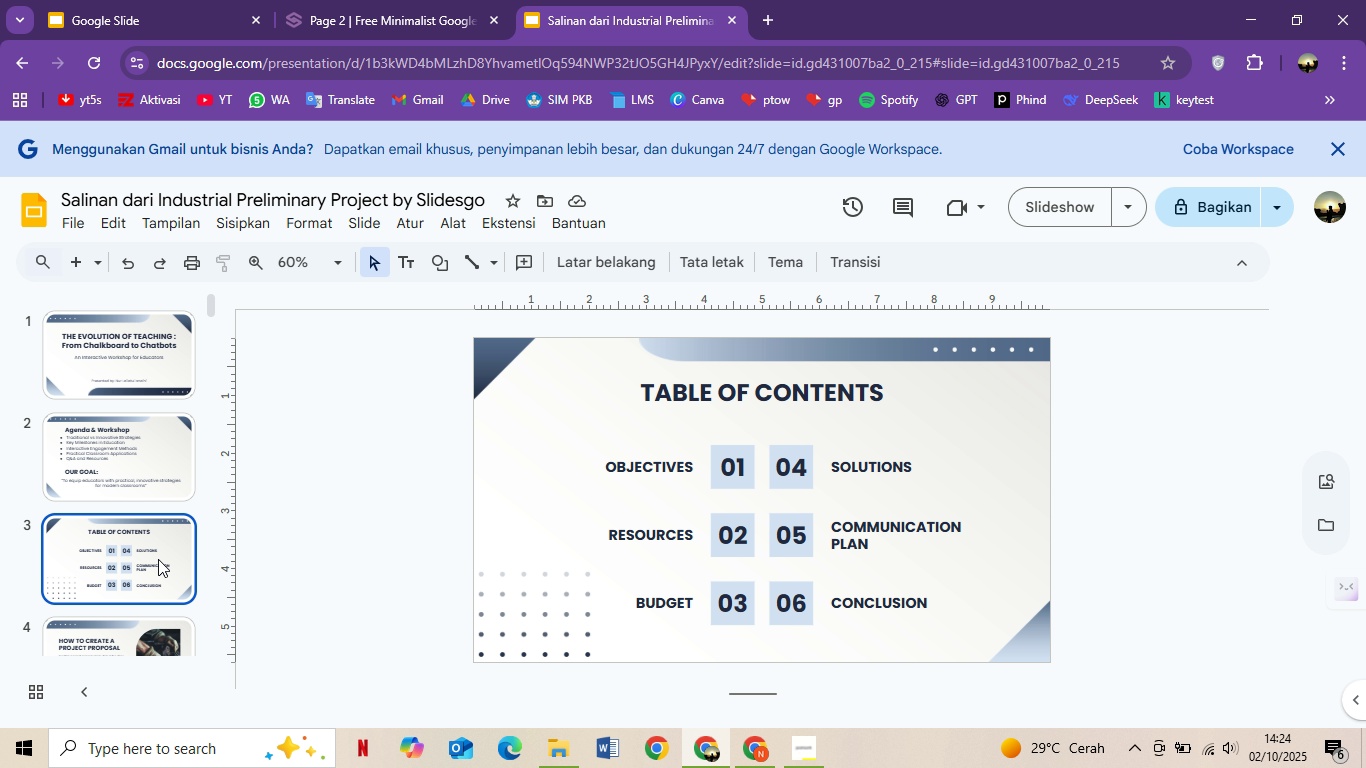 
left_click([111, 442])
 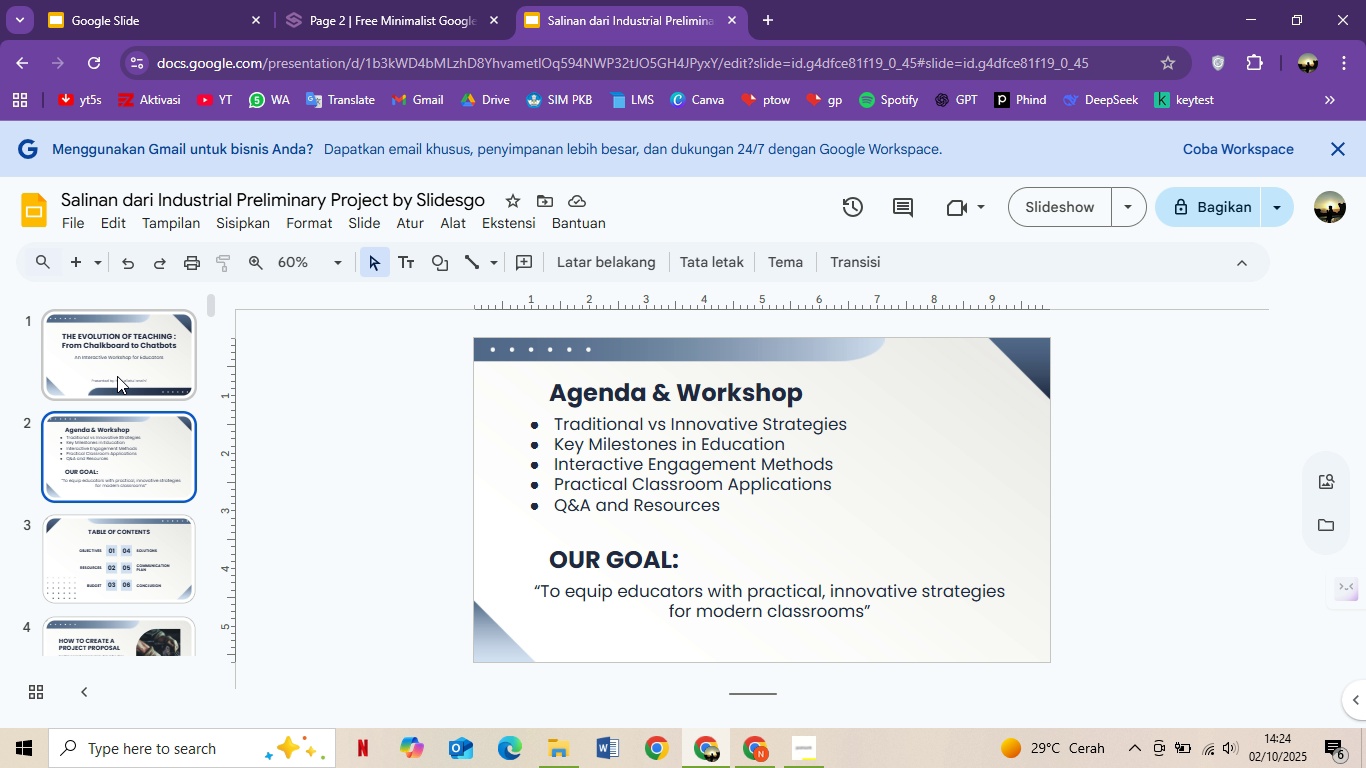 
left_click([117, 376])
 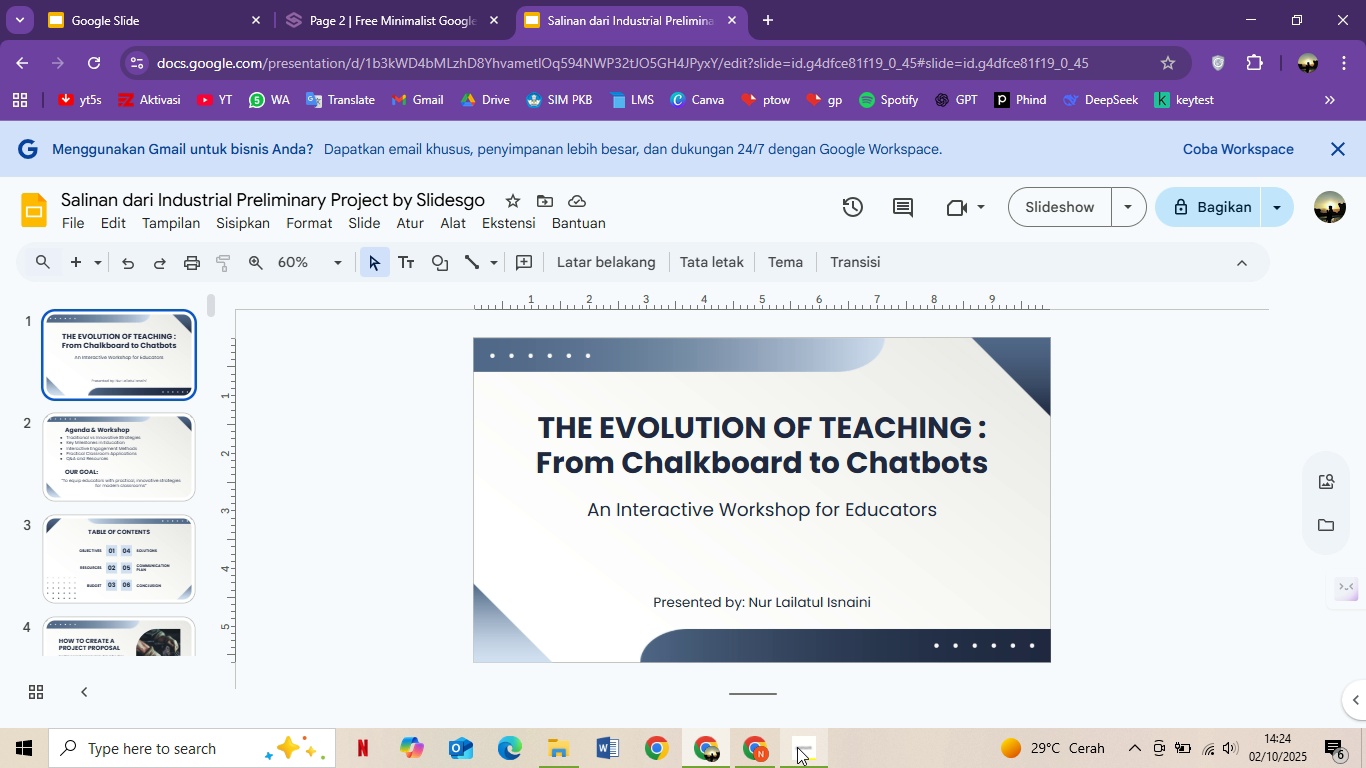 
left_click([773, 749])
 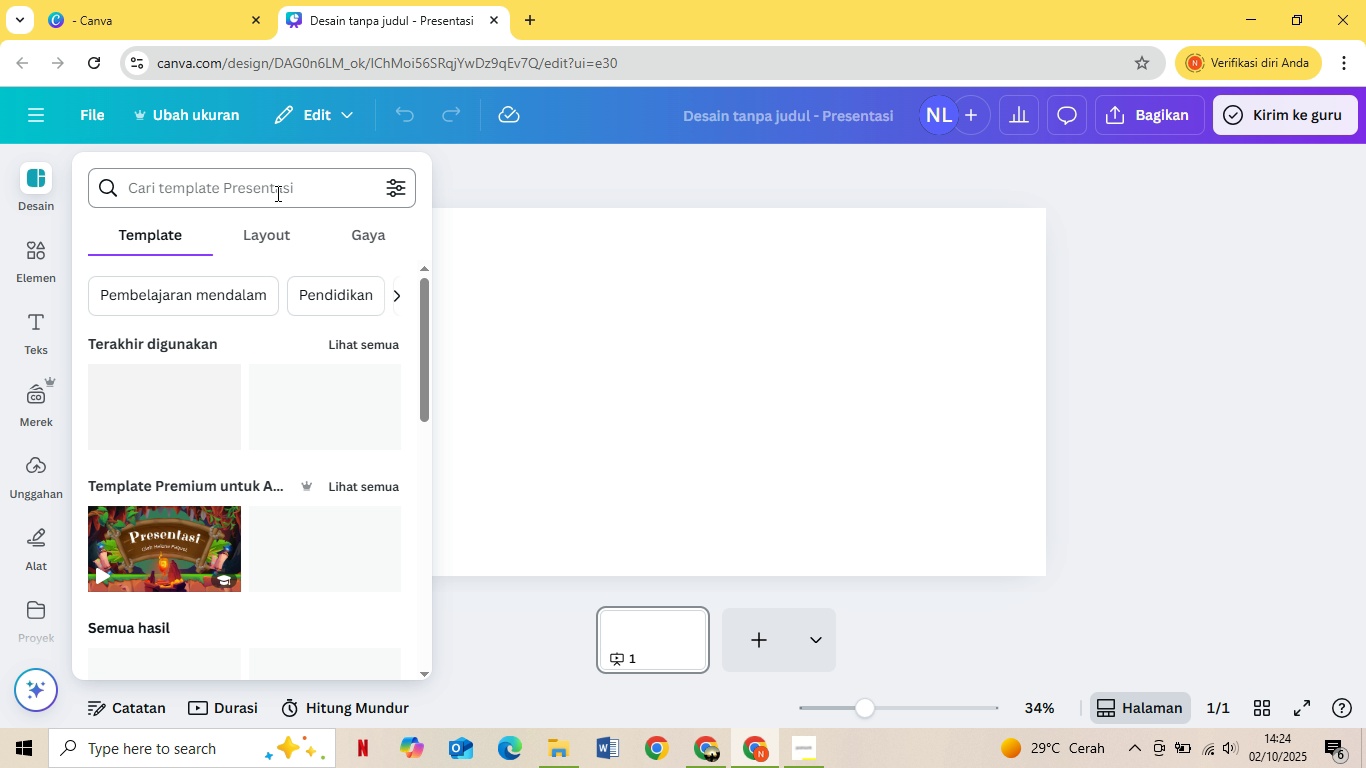 
wait(6.46)
 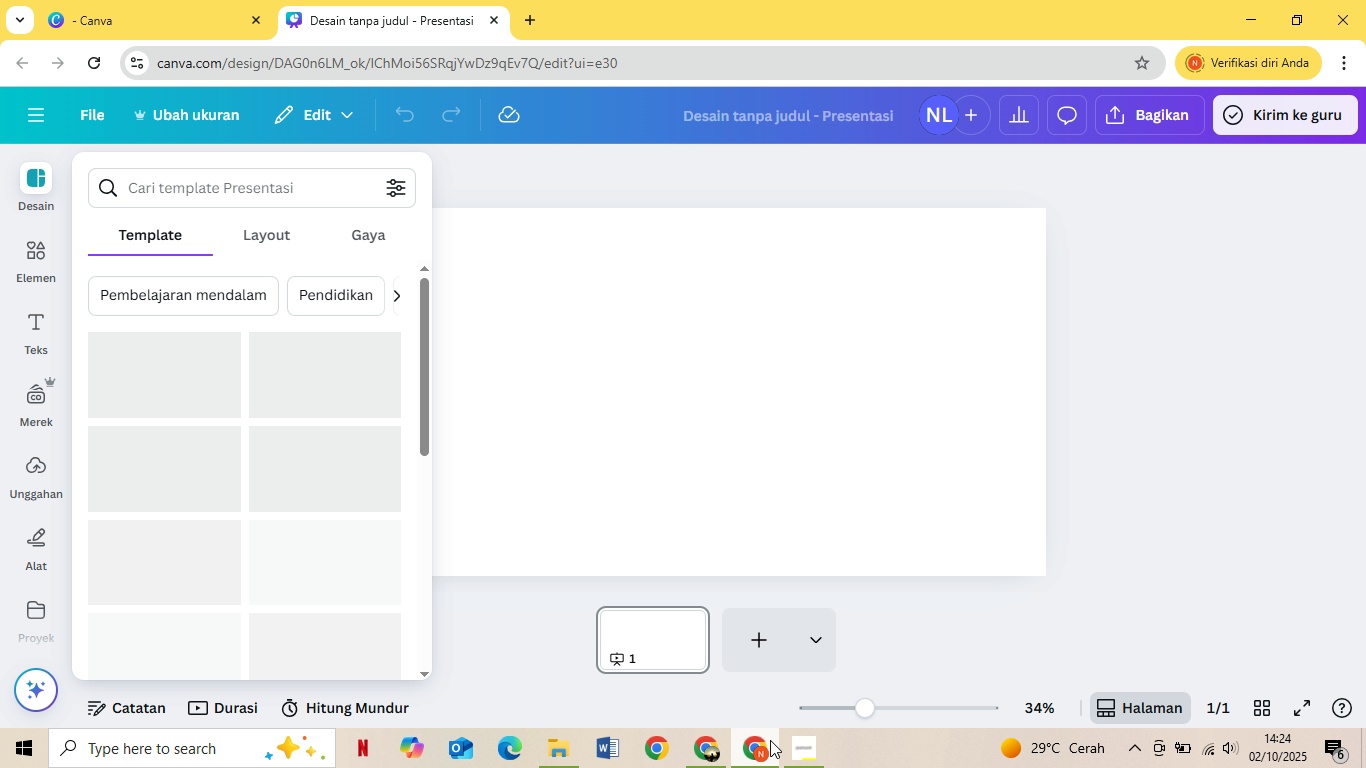 
left_click([552, 310])
 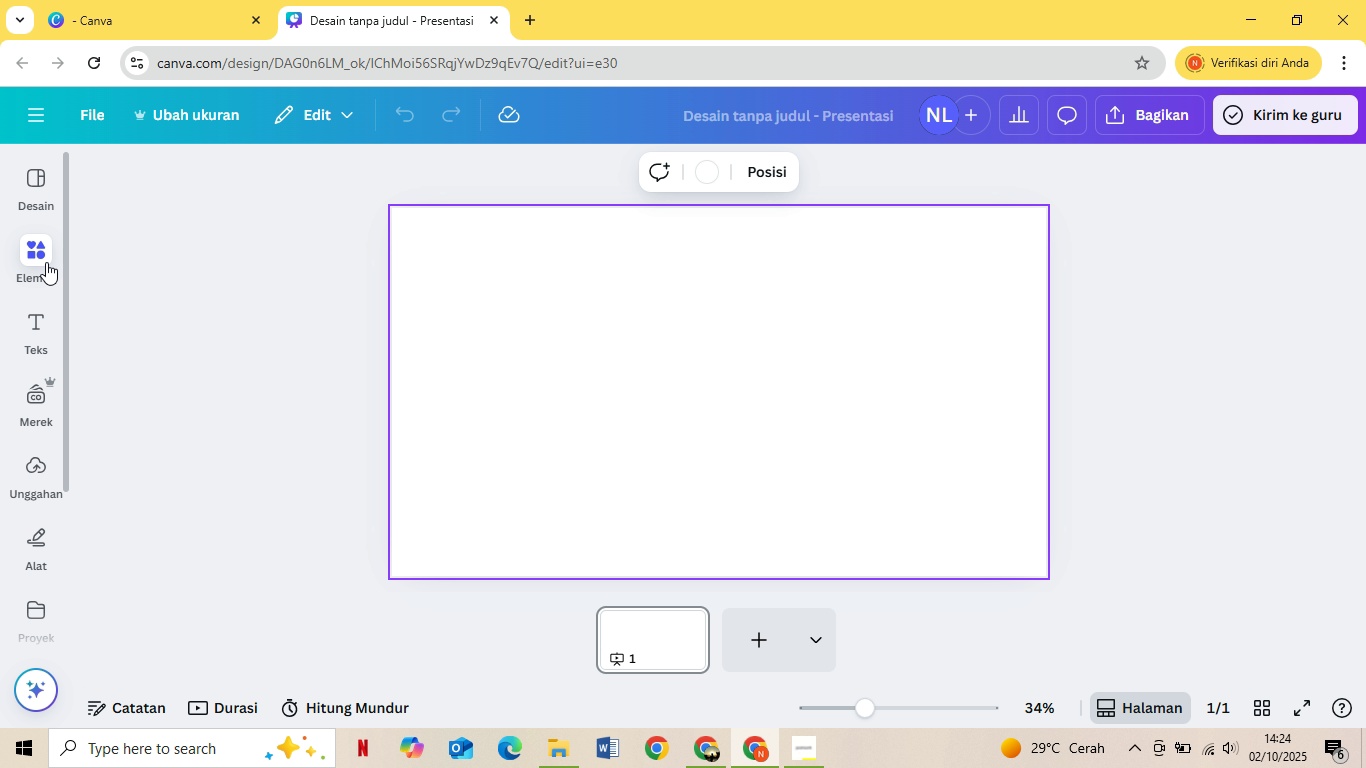 
left_click([46, 262])
 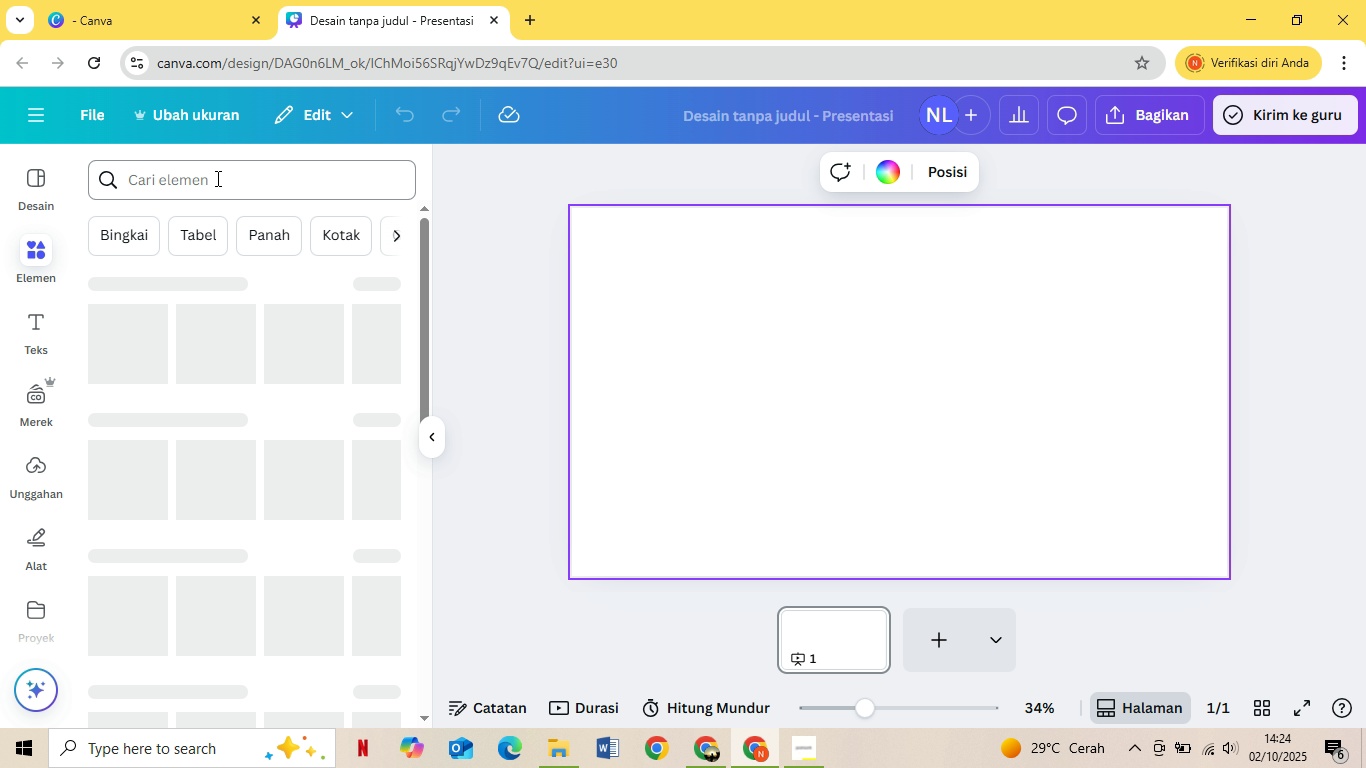 
left_click([216, 178])
 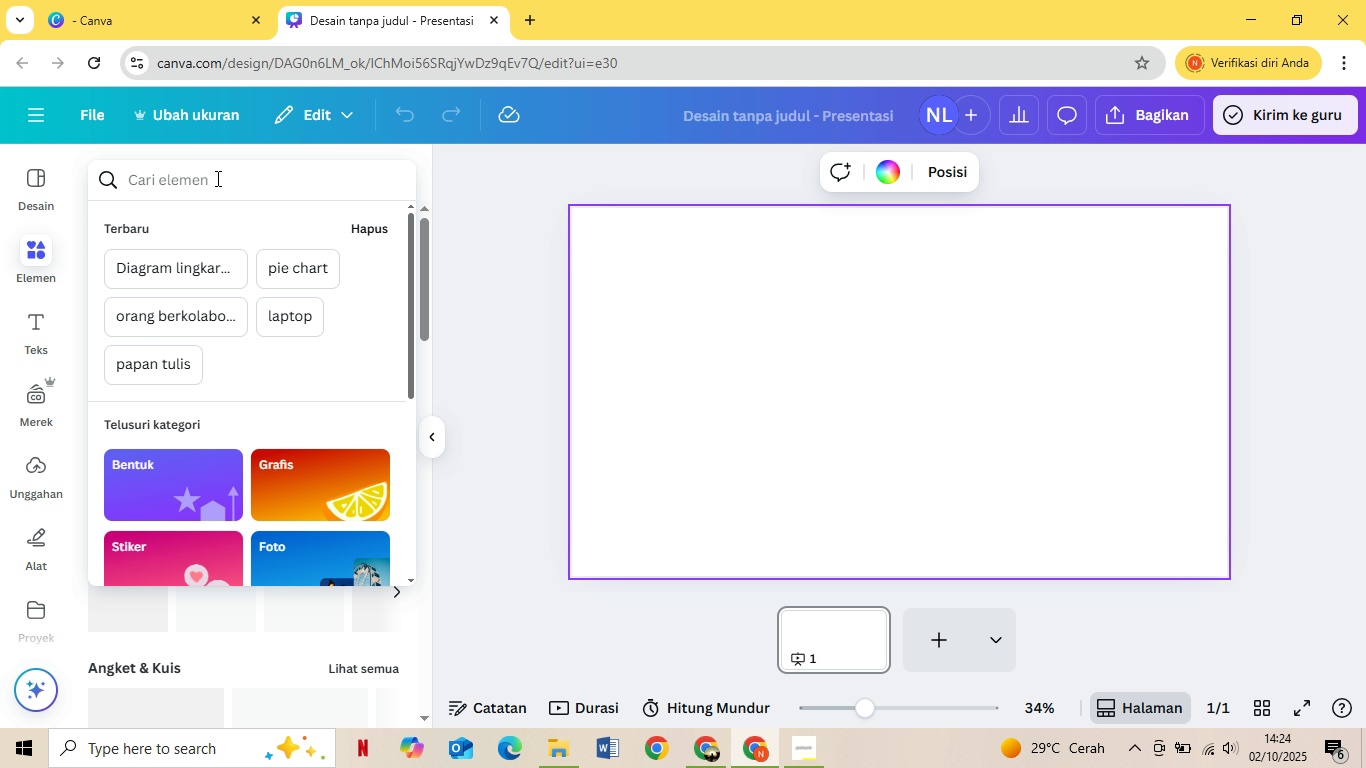 
type(papan tulis dan tablet)
 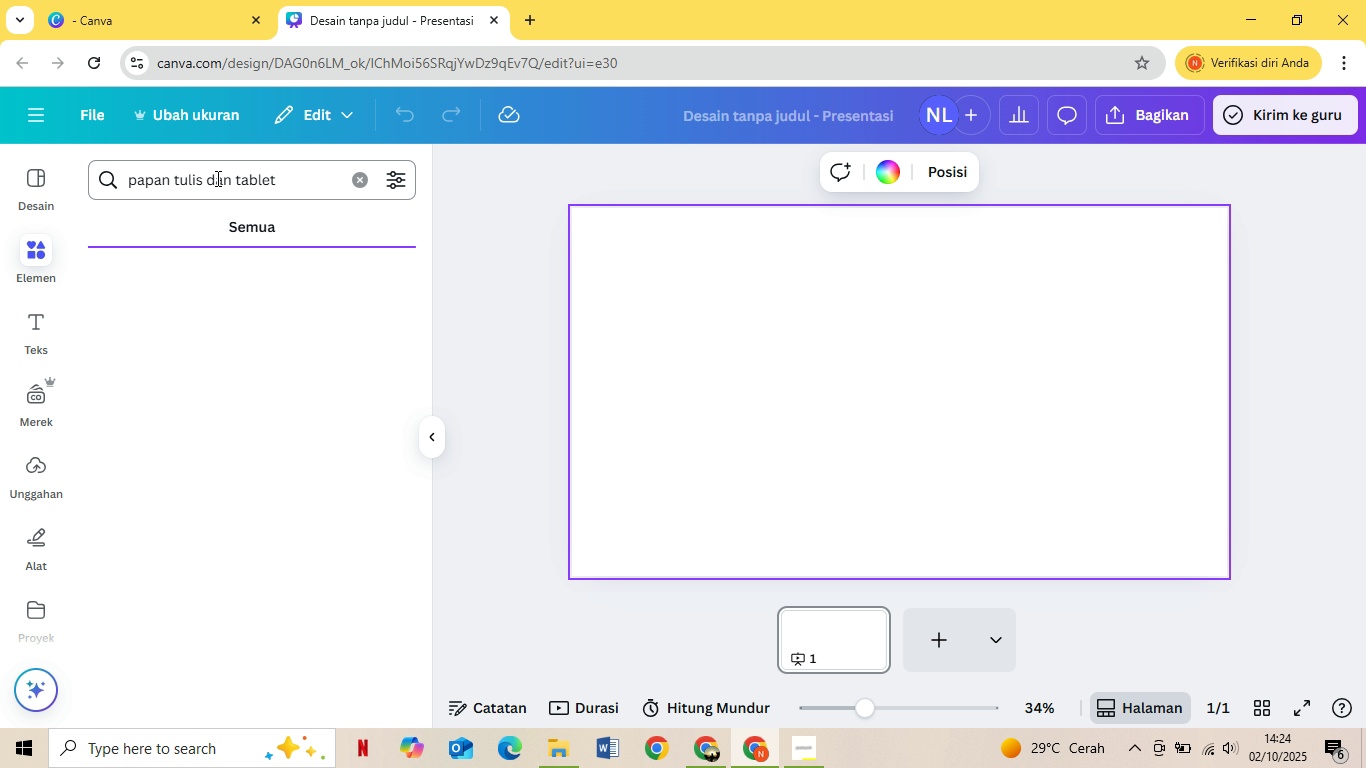 
key(Enter)
 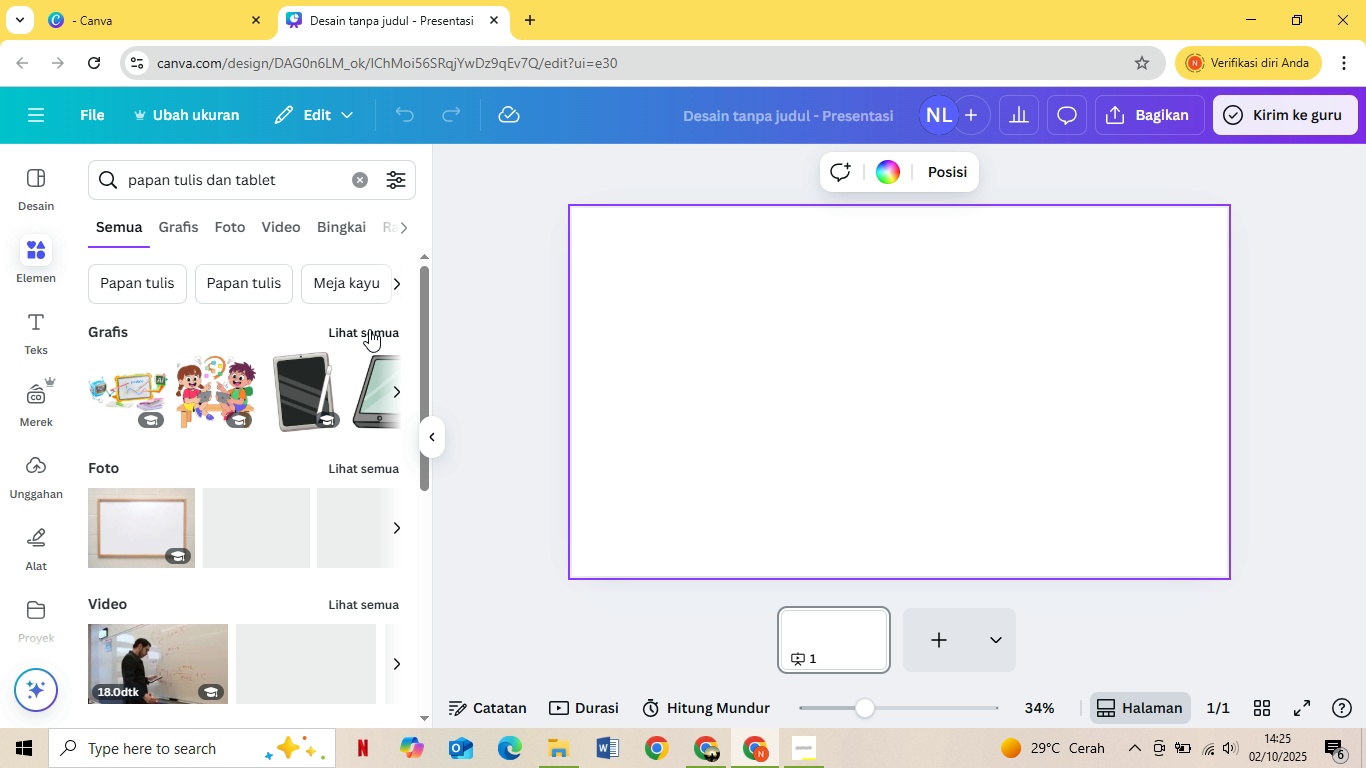 
wait(5.39)
 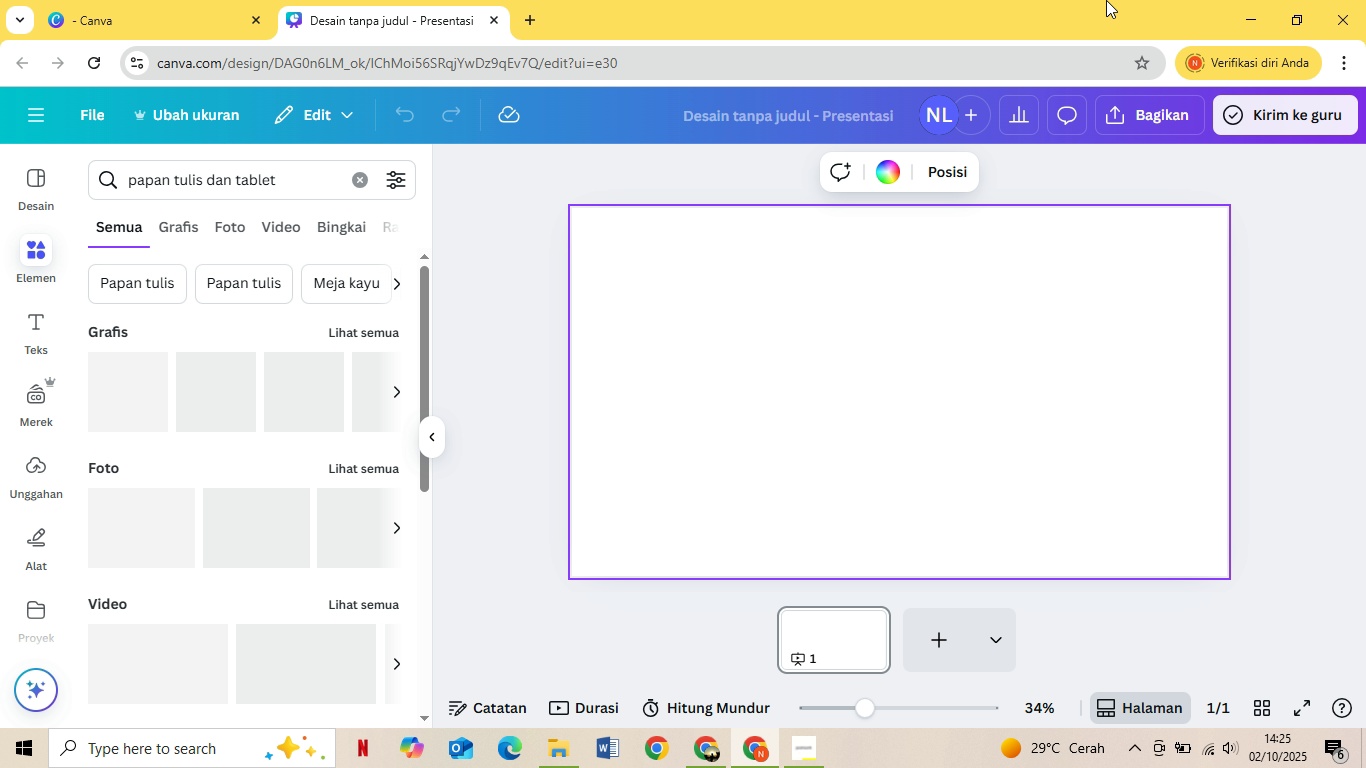 
left_click([369, 329])
 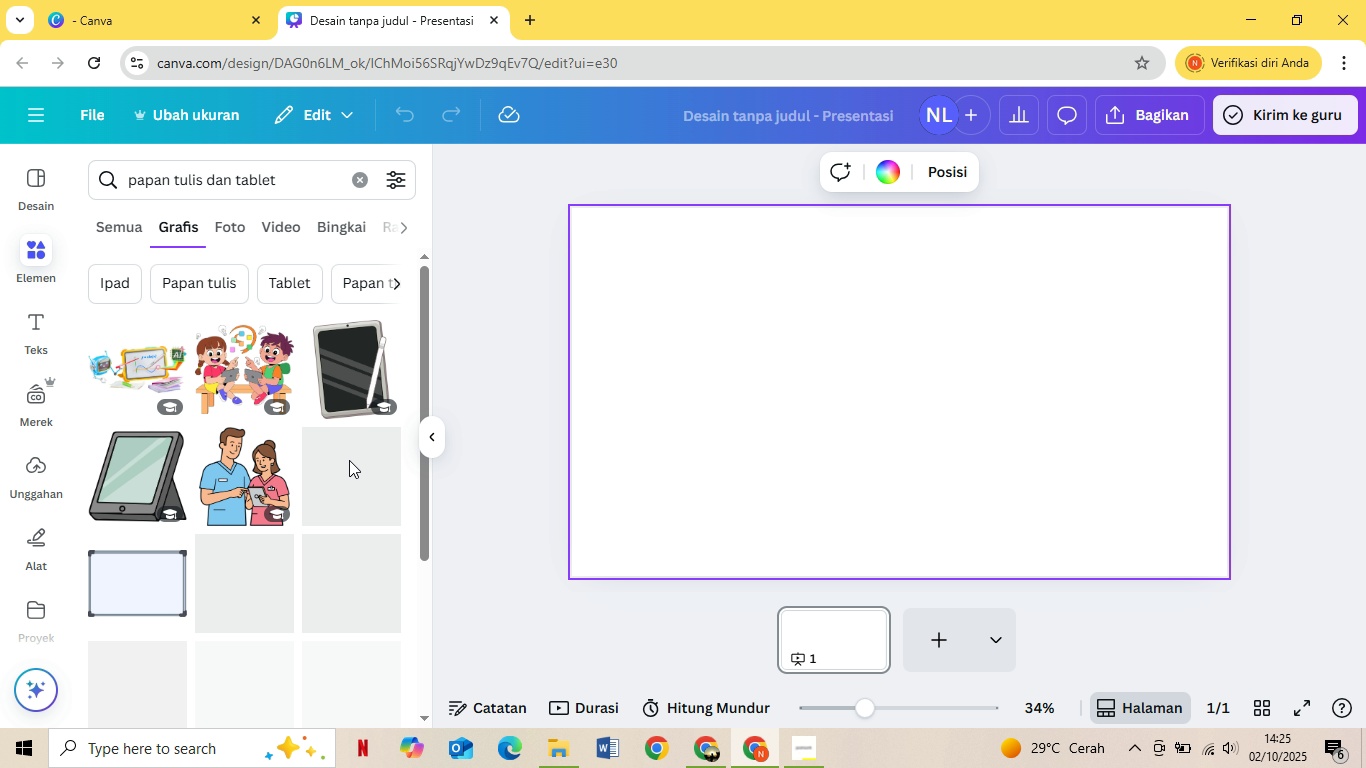 
scroll: coordinate [270, 553], scroll_direction: down, amount: 2.0
 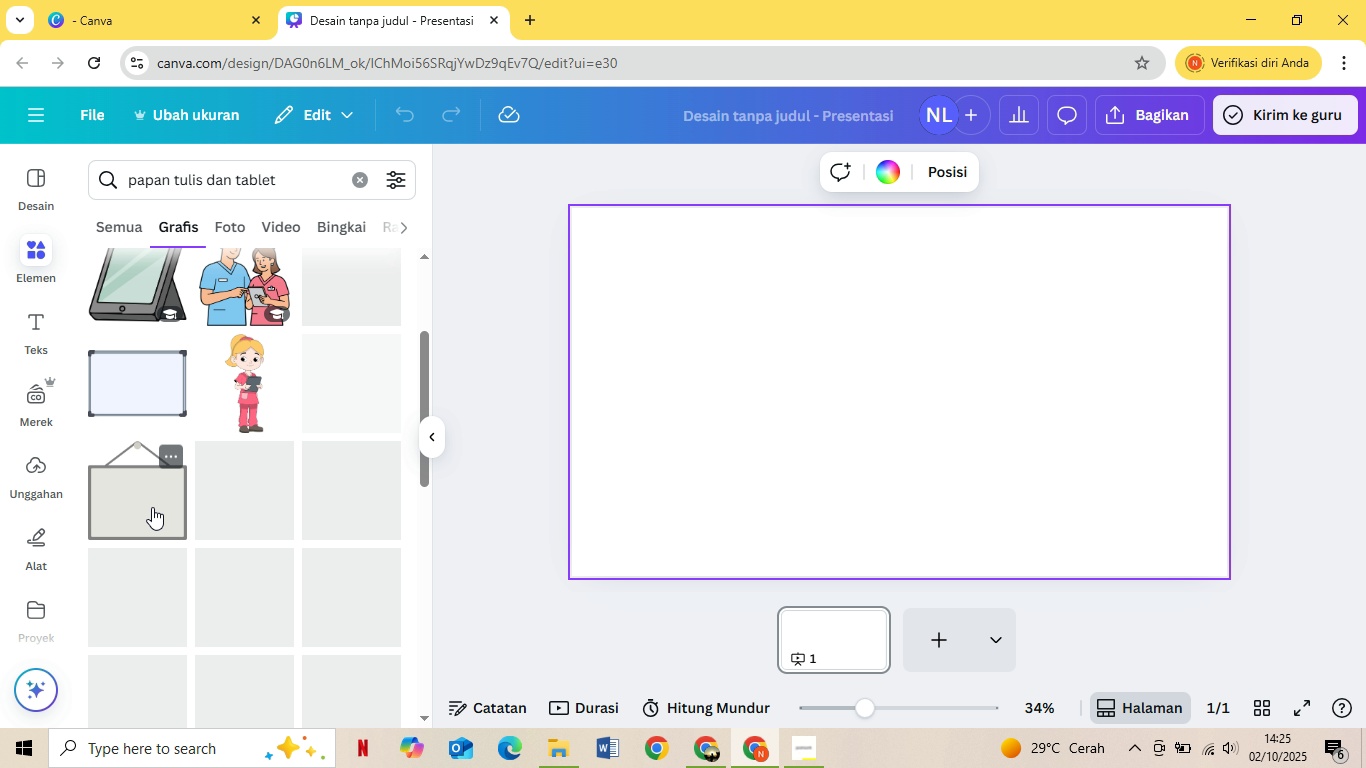 
scroll: coordinate [159, 521], scroll_direction: up, amount: 1.0
 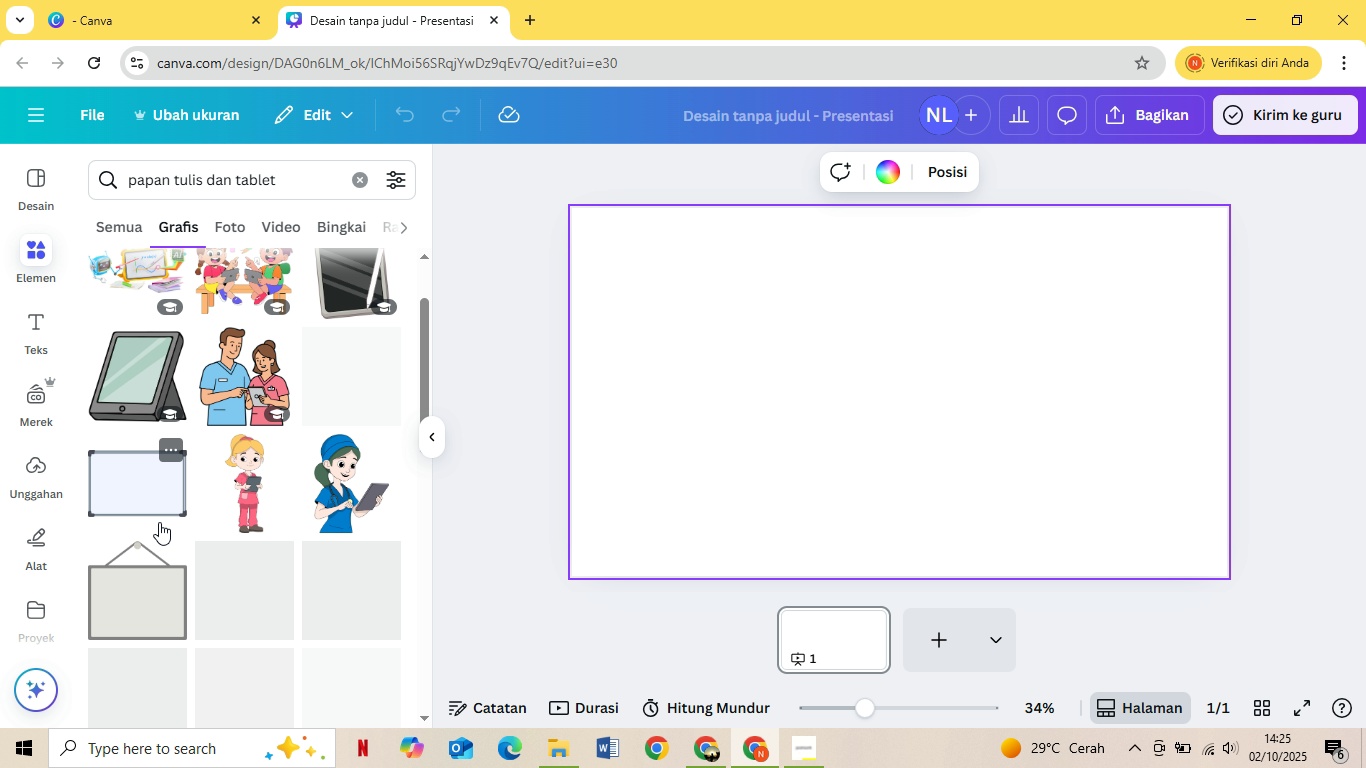 
scroll: coordinate [225, 506], scroll_direction: down, amount: 3.0
 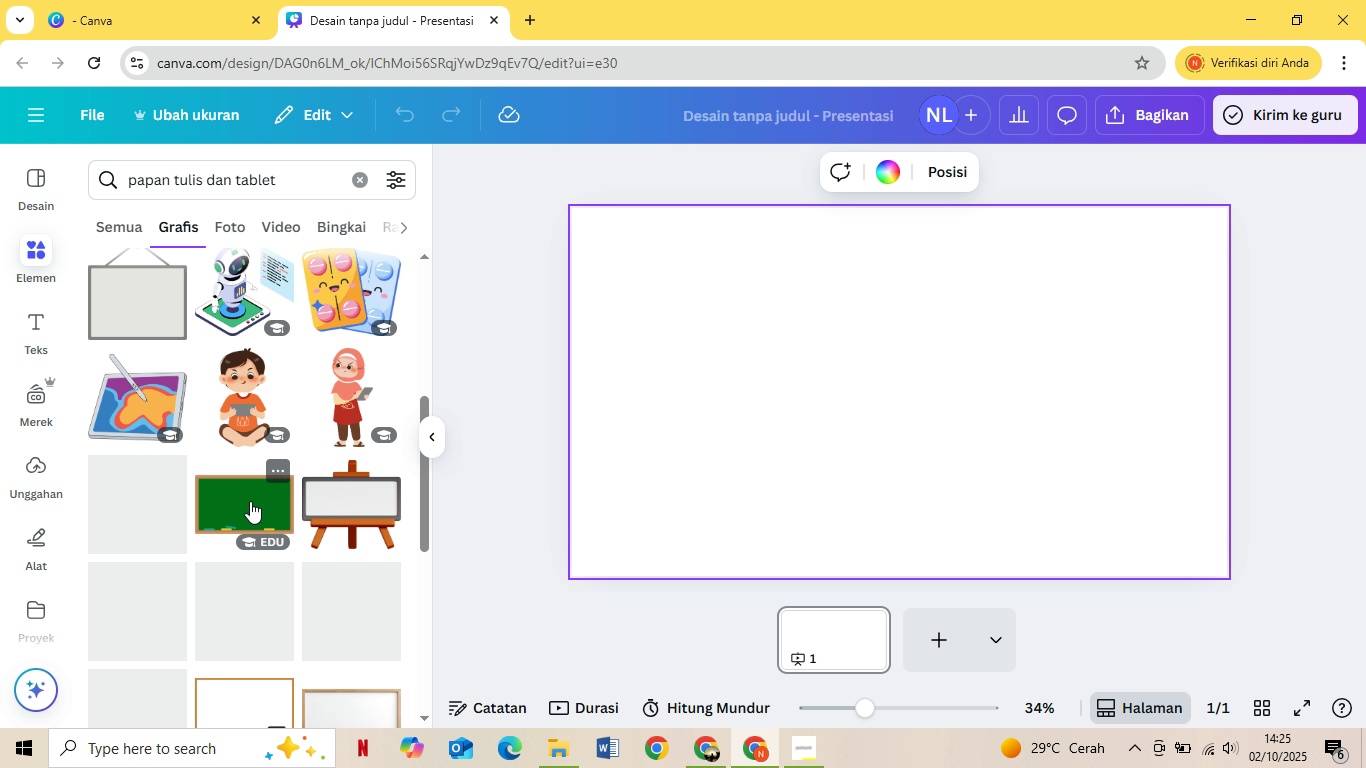 
scroll: coordinate [250, 501], scroll_direction: up, amount: 1.0
 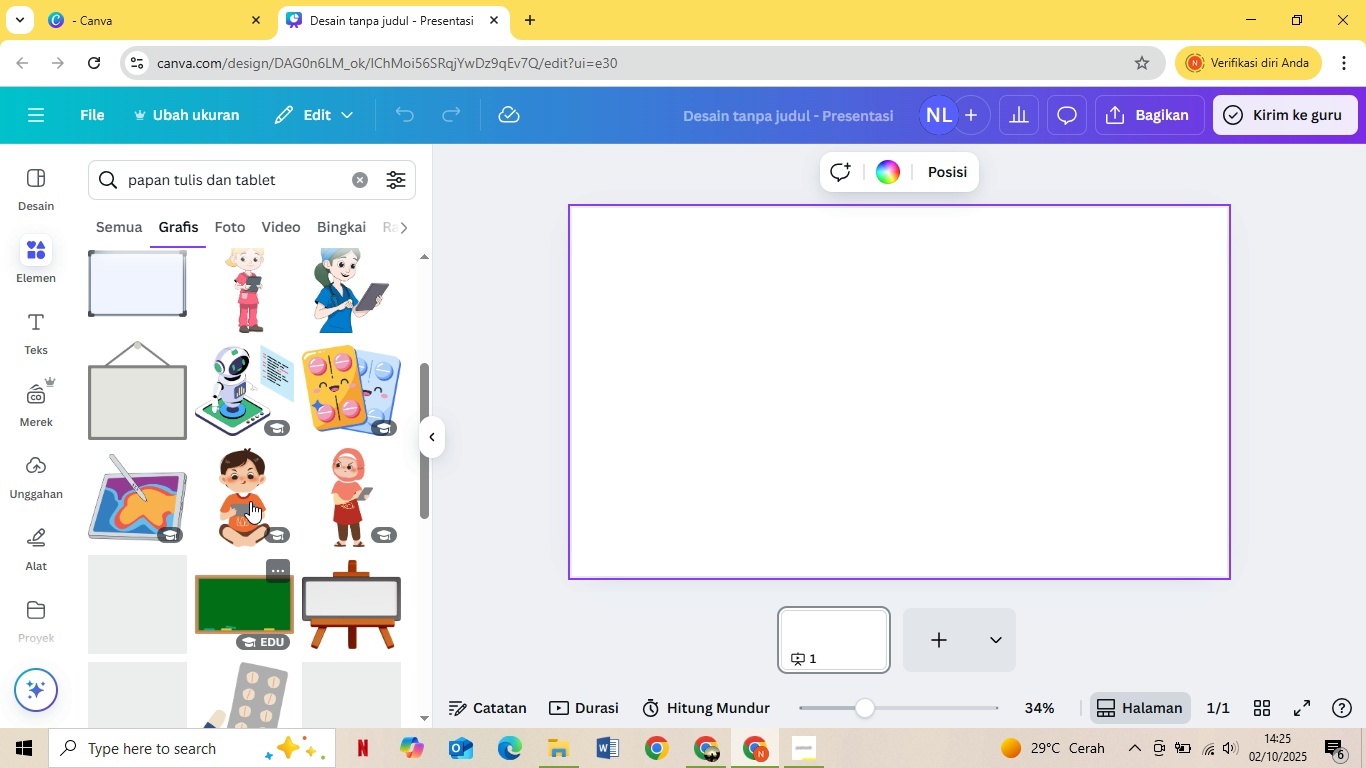 
scroll: coordinate [250, 501], scroll_direction: down, amount: 2.0
 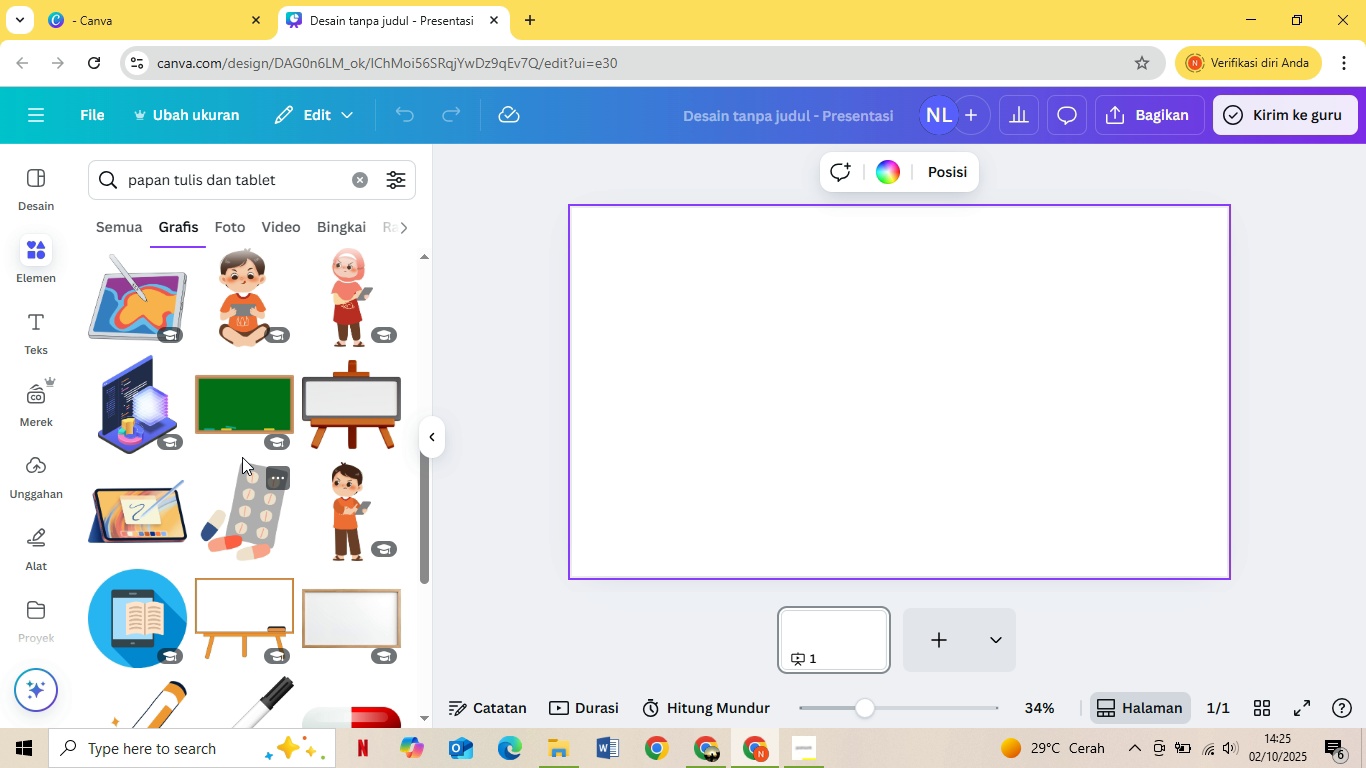 
mouse_move([246, 441])
 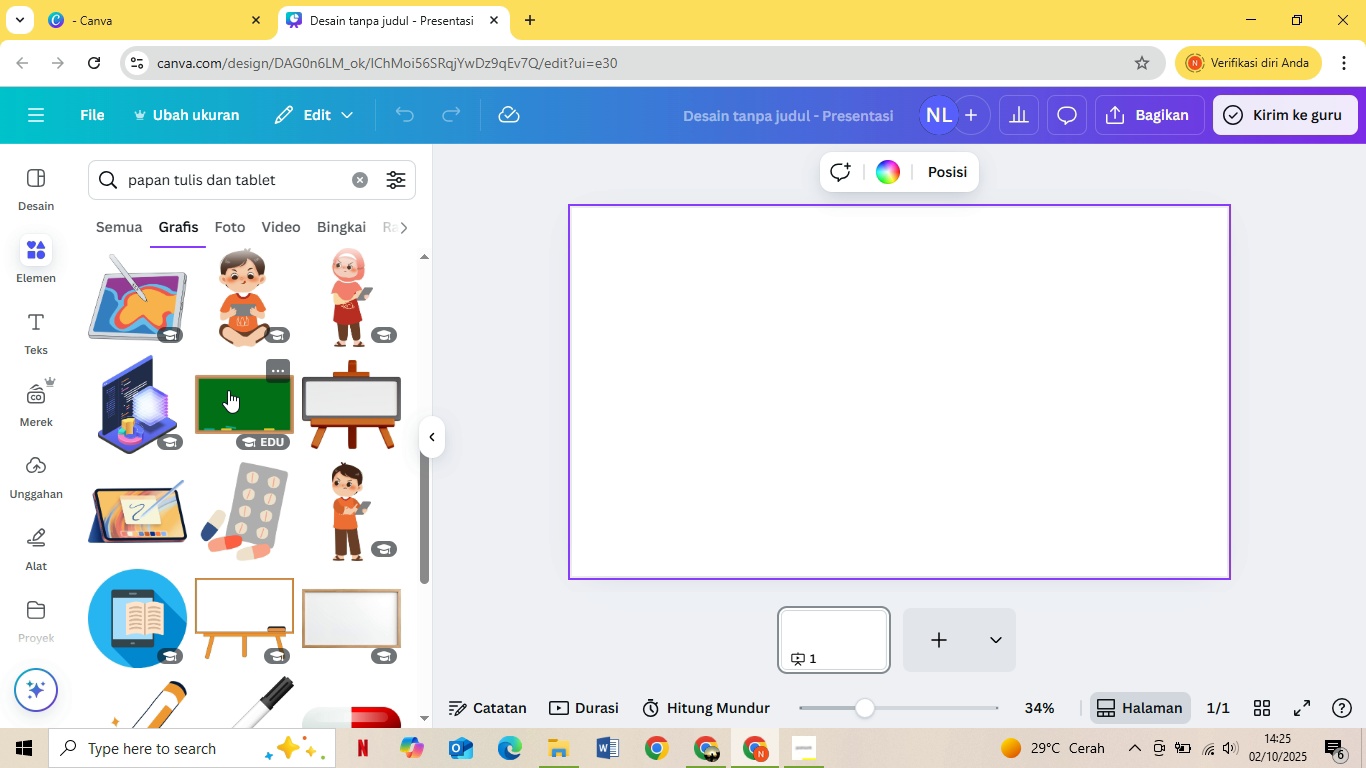 
left_click([228, 389])
 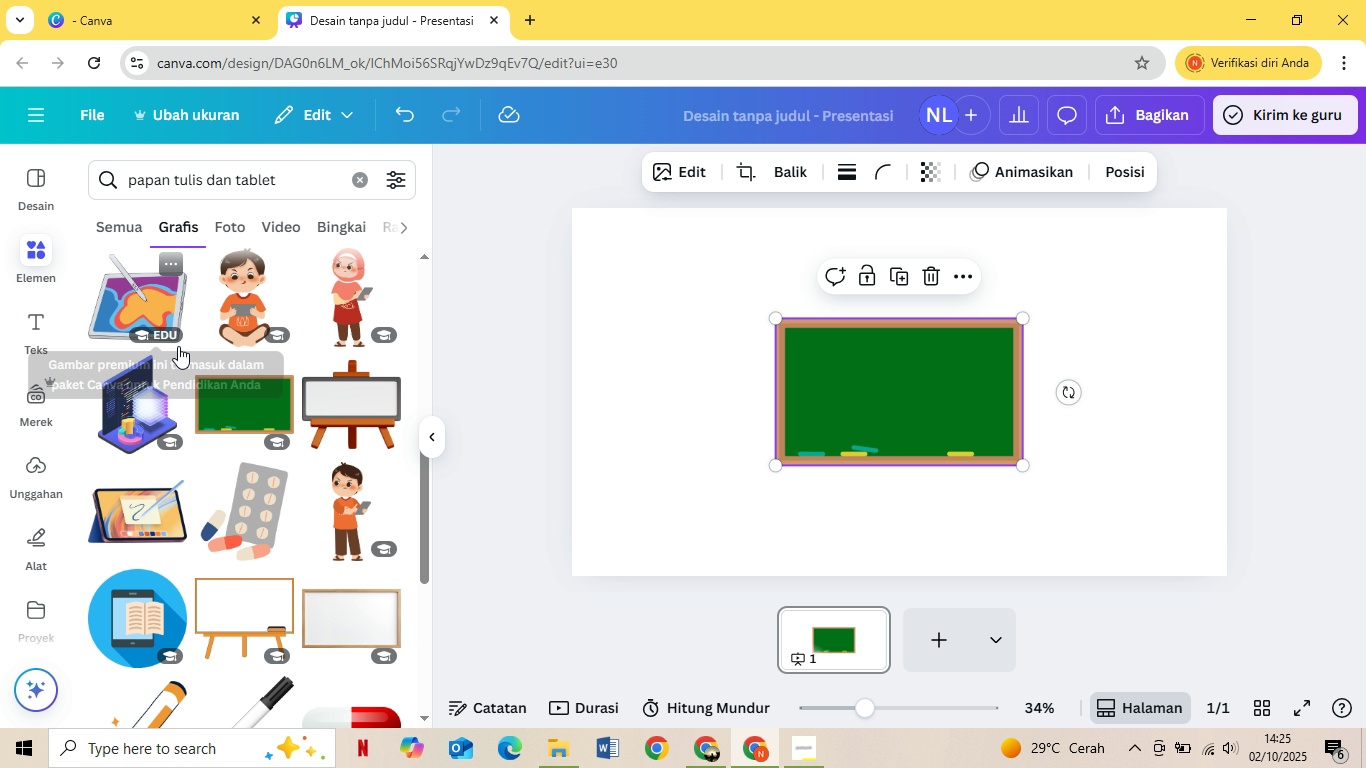 
scroll: coordinate [178, 347], scroll_direction: down, amount: 3.0
 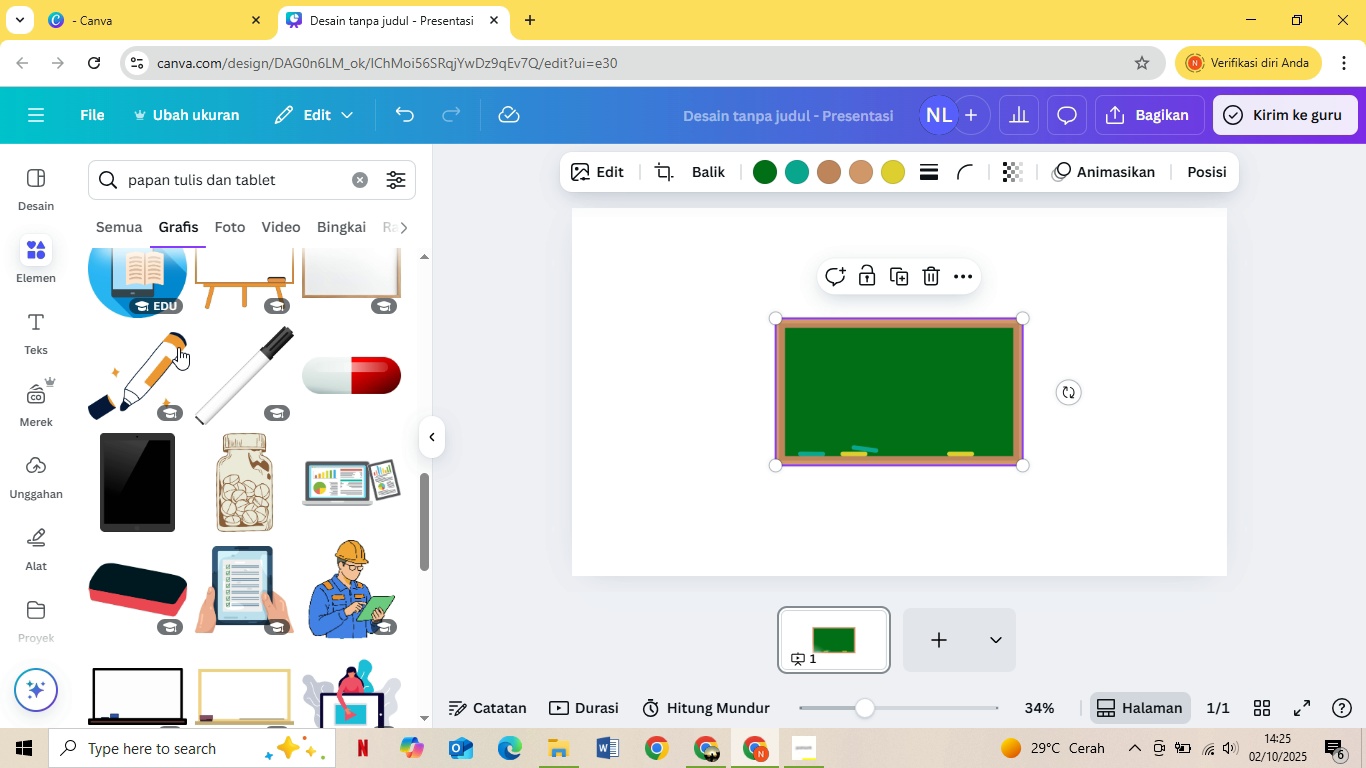 
scroll: coordinate [160, 439], scroll_direction: up, amount: 15.0
 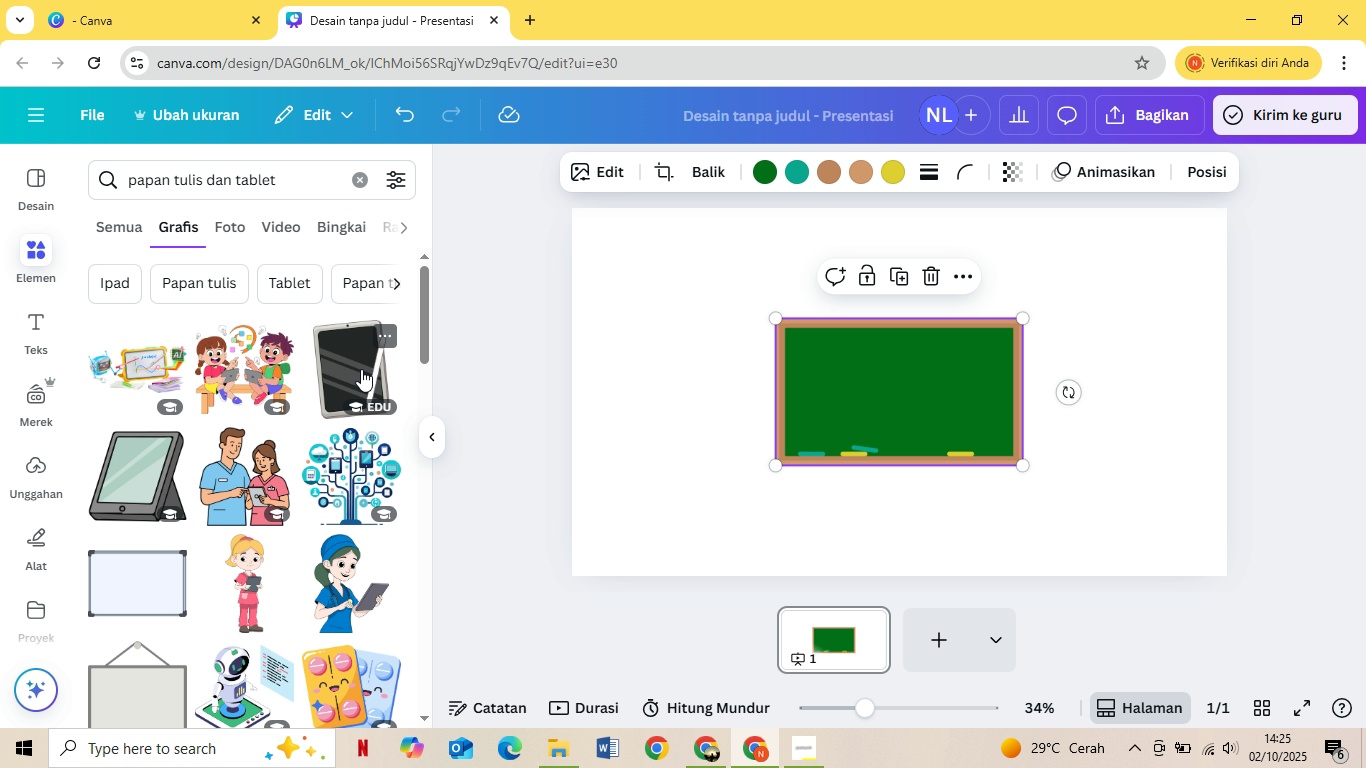 
left_click([348, 373])
 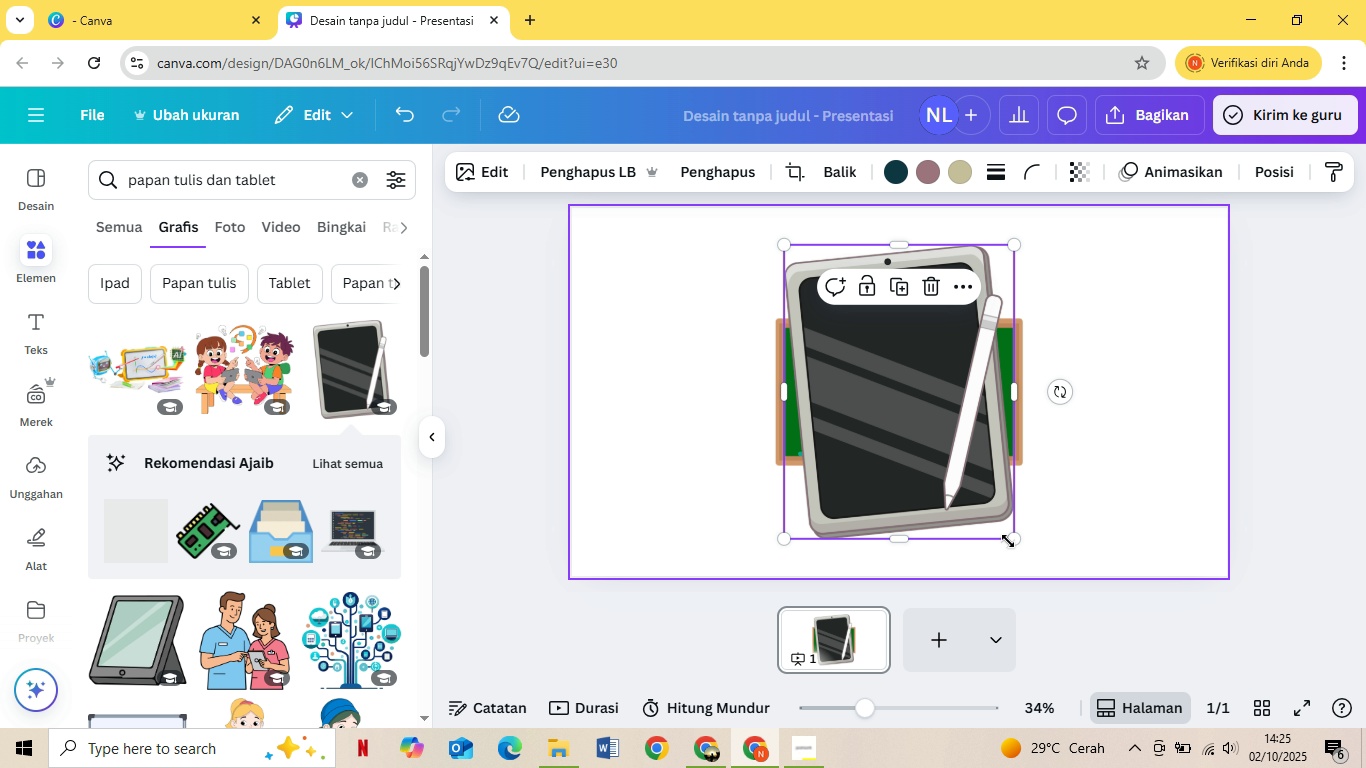 
left_click_drag(start_coordinate=[1017, 542], to_coordinate=[969, 483])
 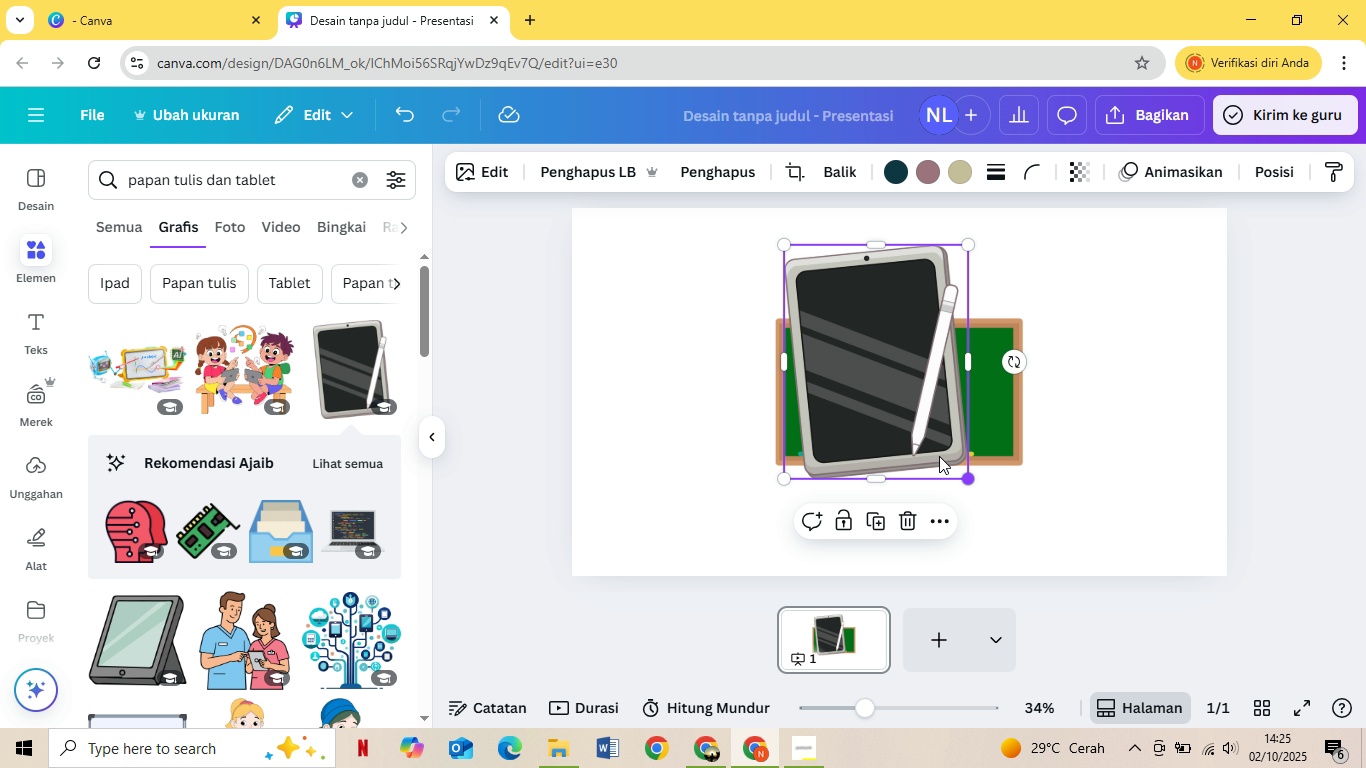 
left_click_drag(start_coordinate=[936, 453], to_coordinate=[1084, 445])
 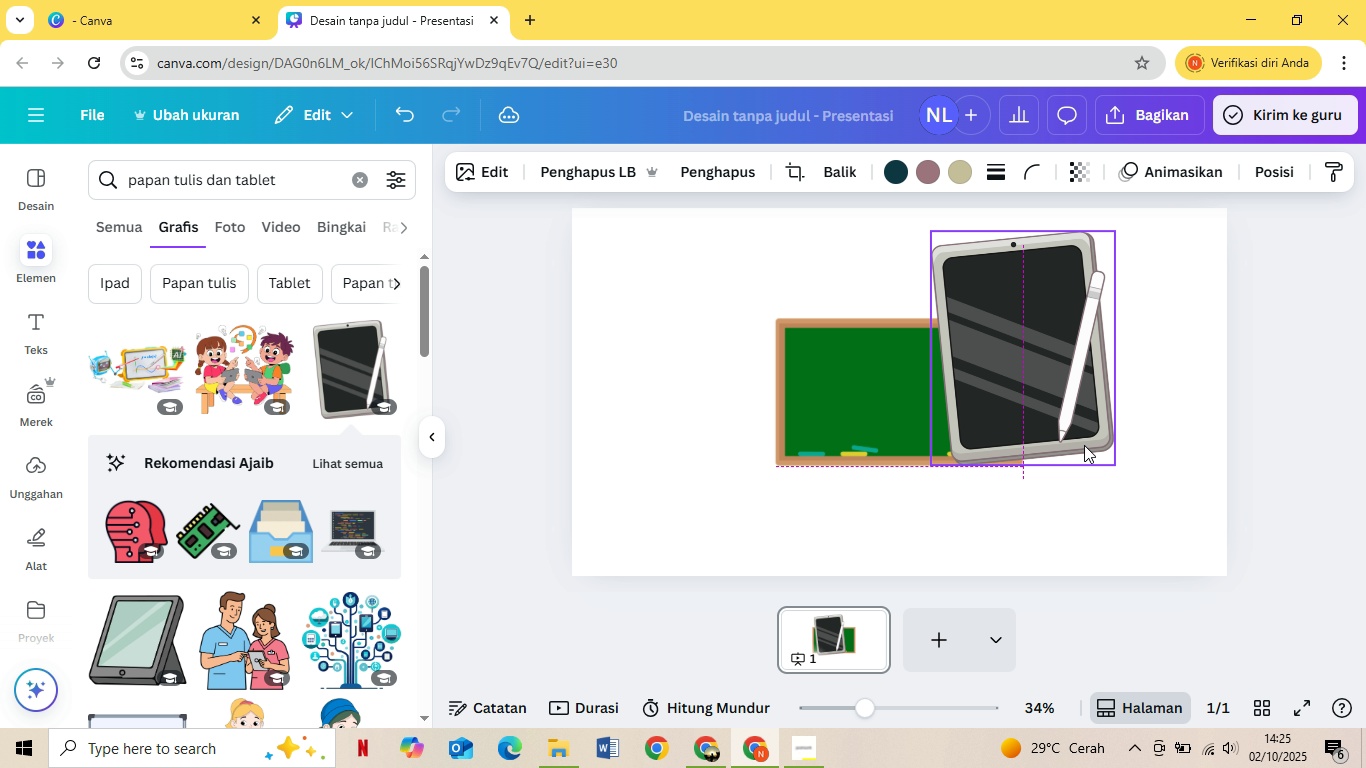 
left_click_drag(start_coordinate=[1084, 445], to_coordinate=[1139, 456])
 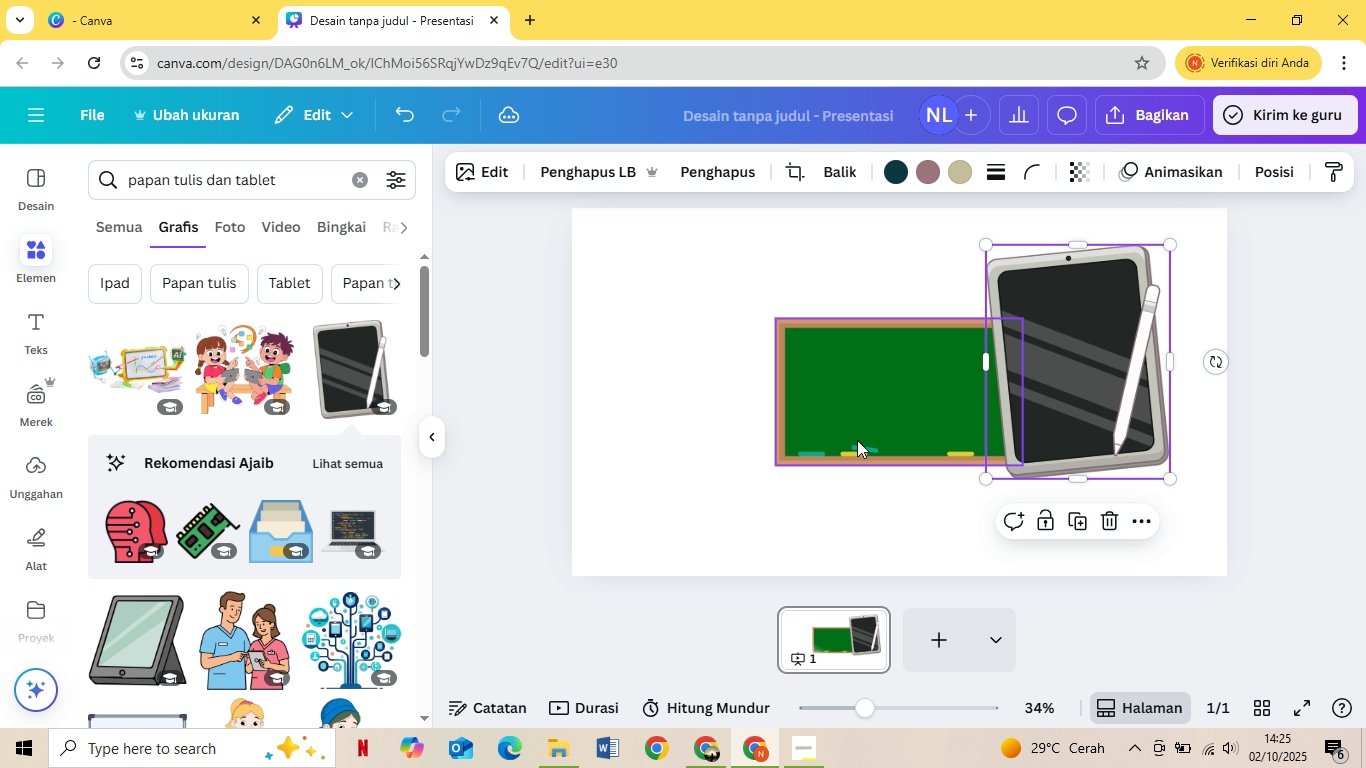 
left_click_drag(start_coordinate=[857, 440], to_coordinate=[804, 401])
 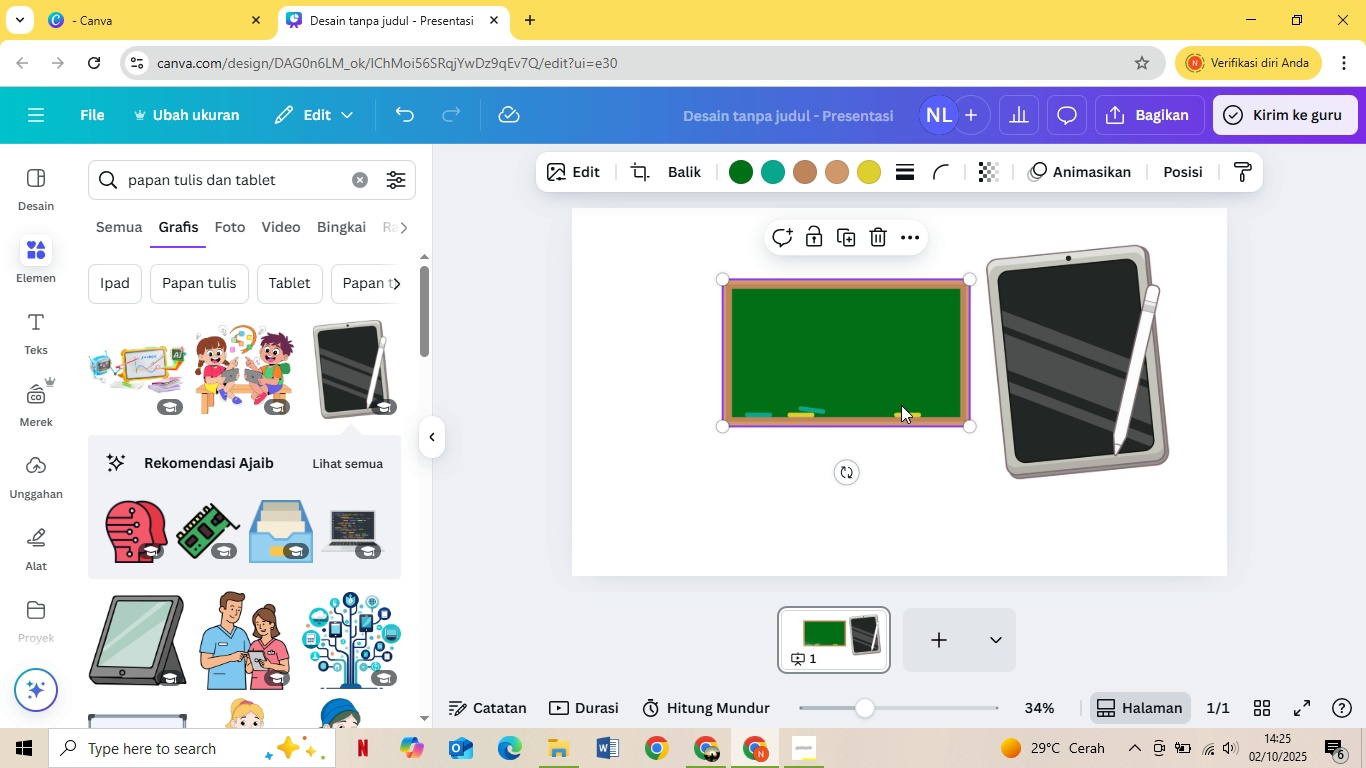 
scroll: coordinate [296, 499], scroll_direction: down, amount: 8.0
 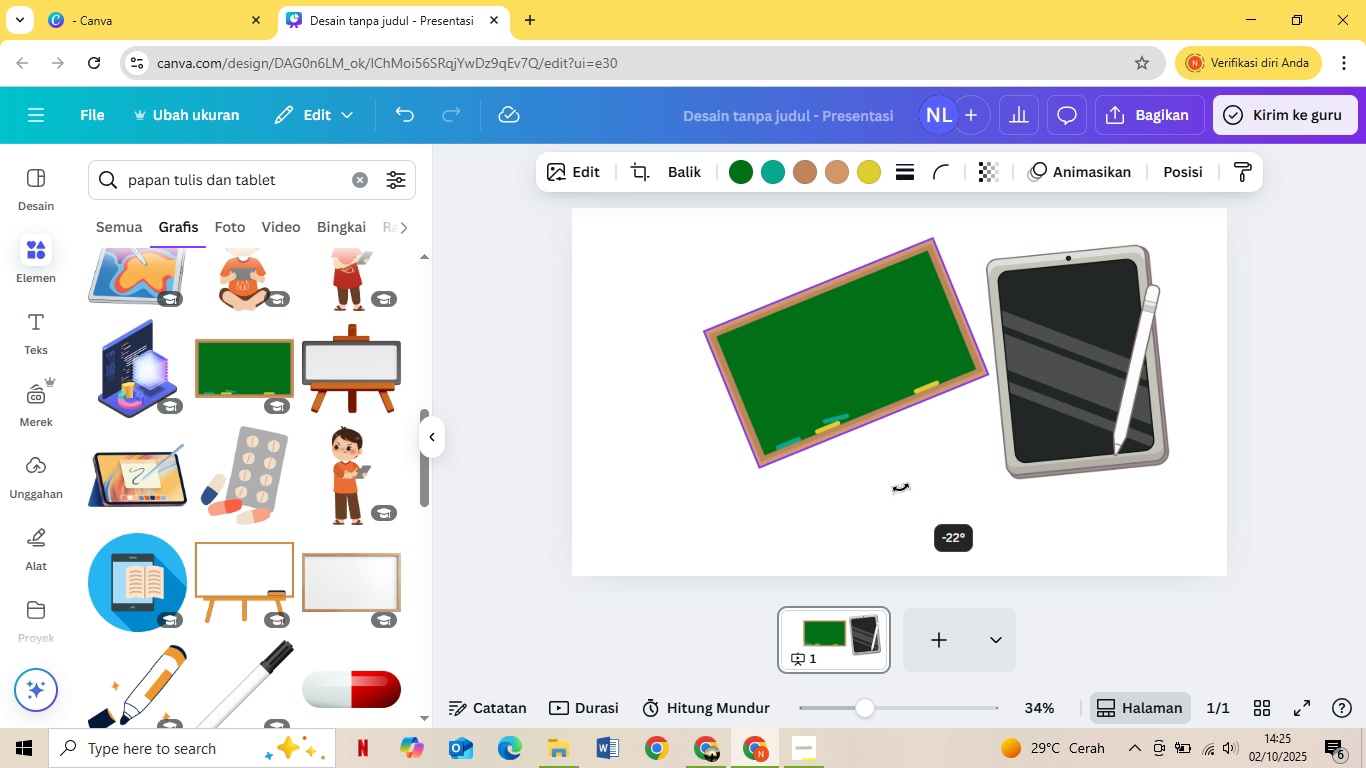 
wait(7.87)
 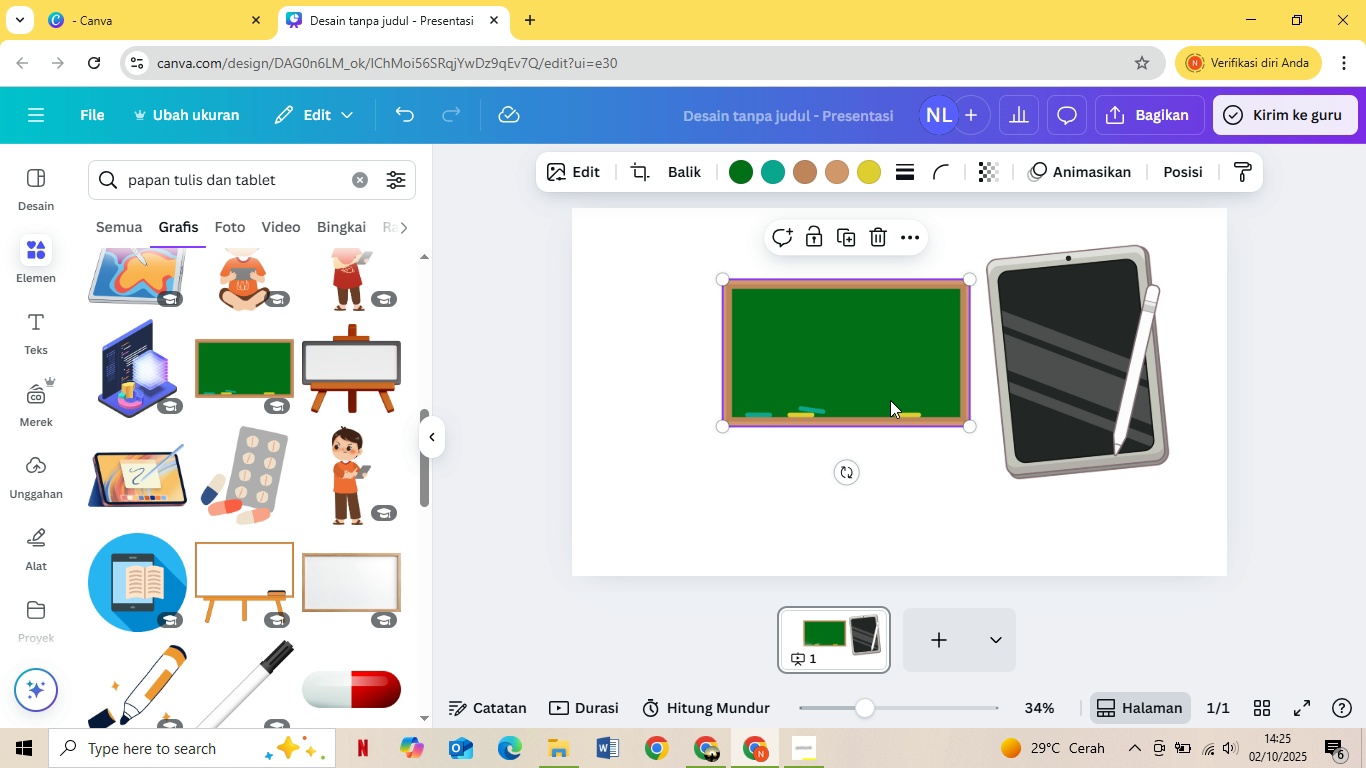 
left_click_drag(start_coordinate=[843, 347], to_coordinate=[824, 308])
 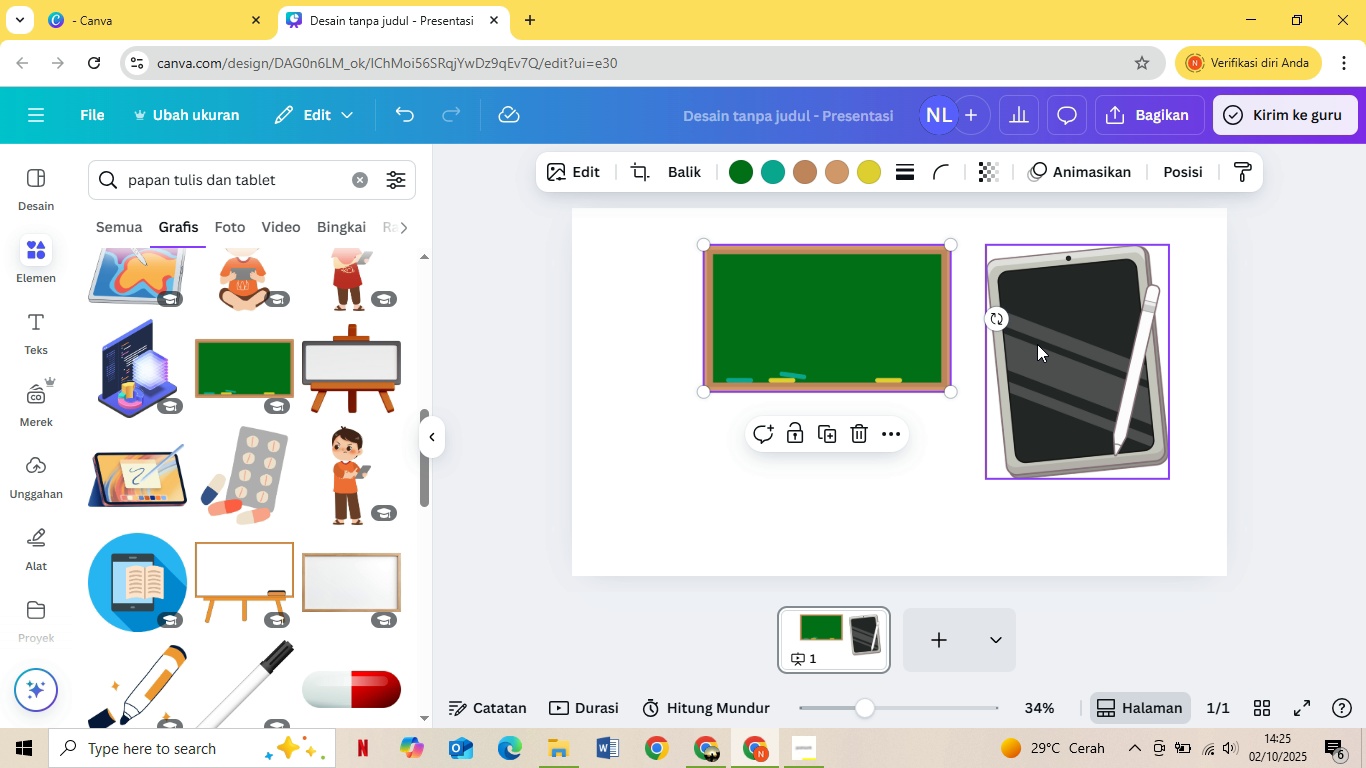 
left_click_drag(start_coordinate=[1039, 346], to_coordinate=[770, 431])
 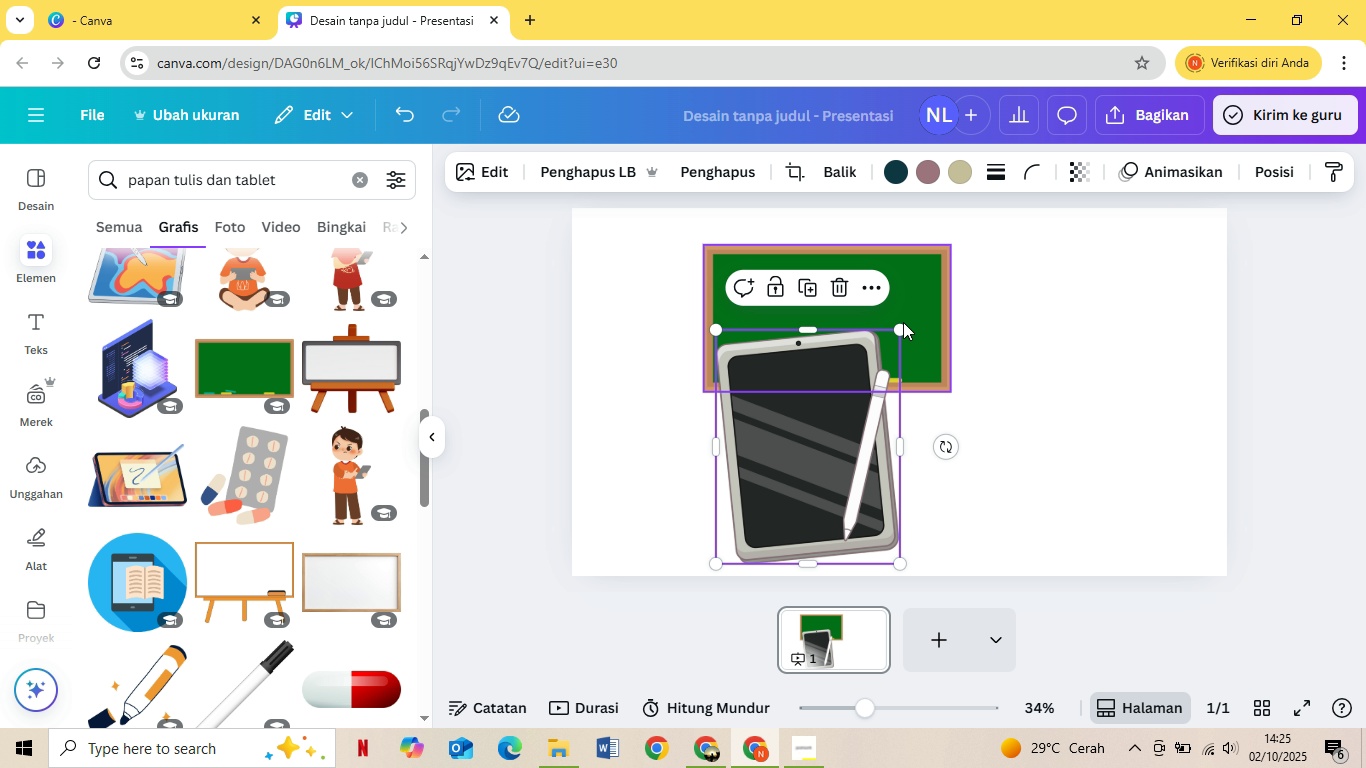 
left_click_drag(start_coordinate=[900, 327], to_coordinate=[871, 410])
 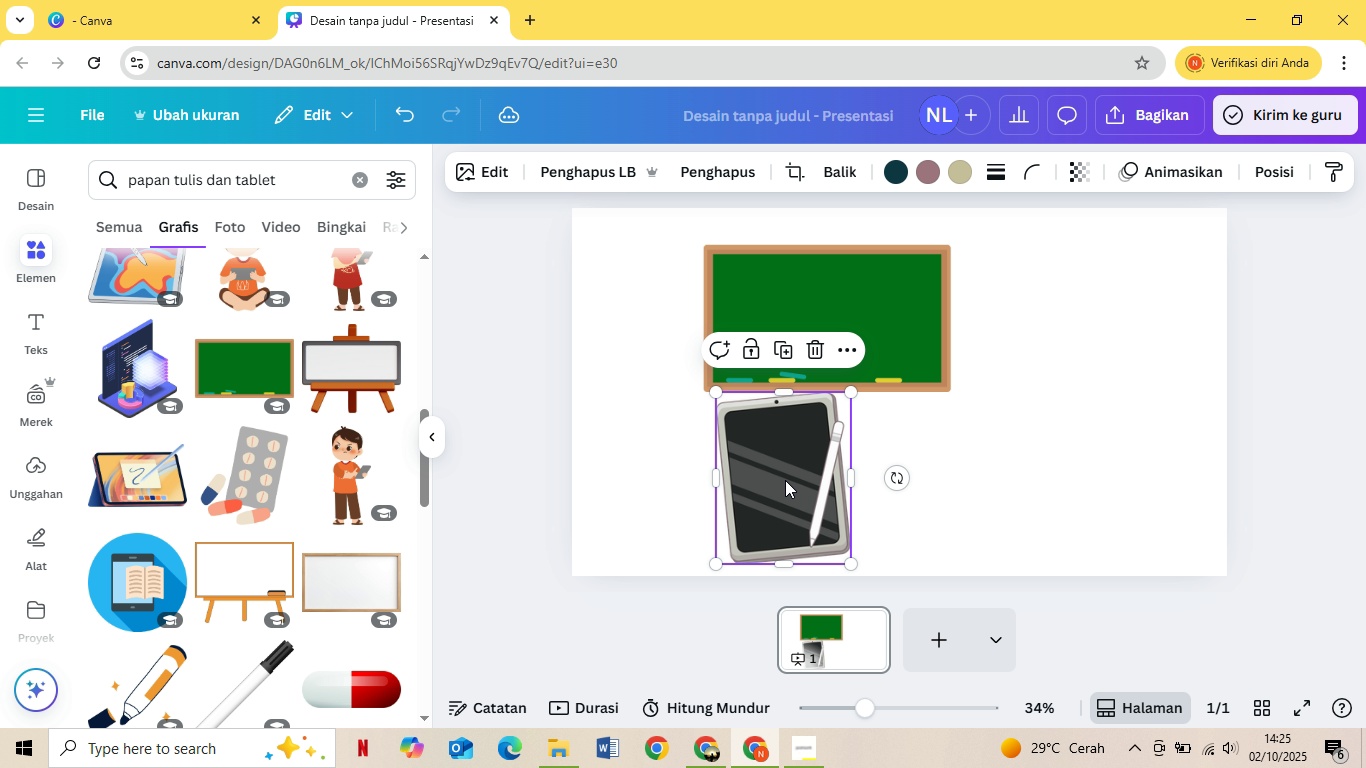 
left_click_drag(start_coordinate=[767, 492], to_coordinate=[1020, 330])
 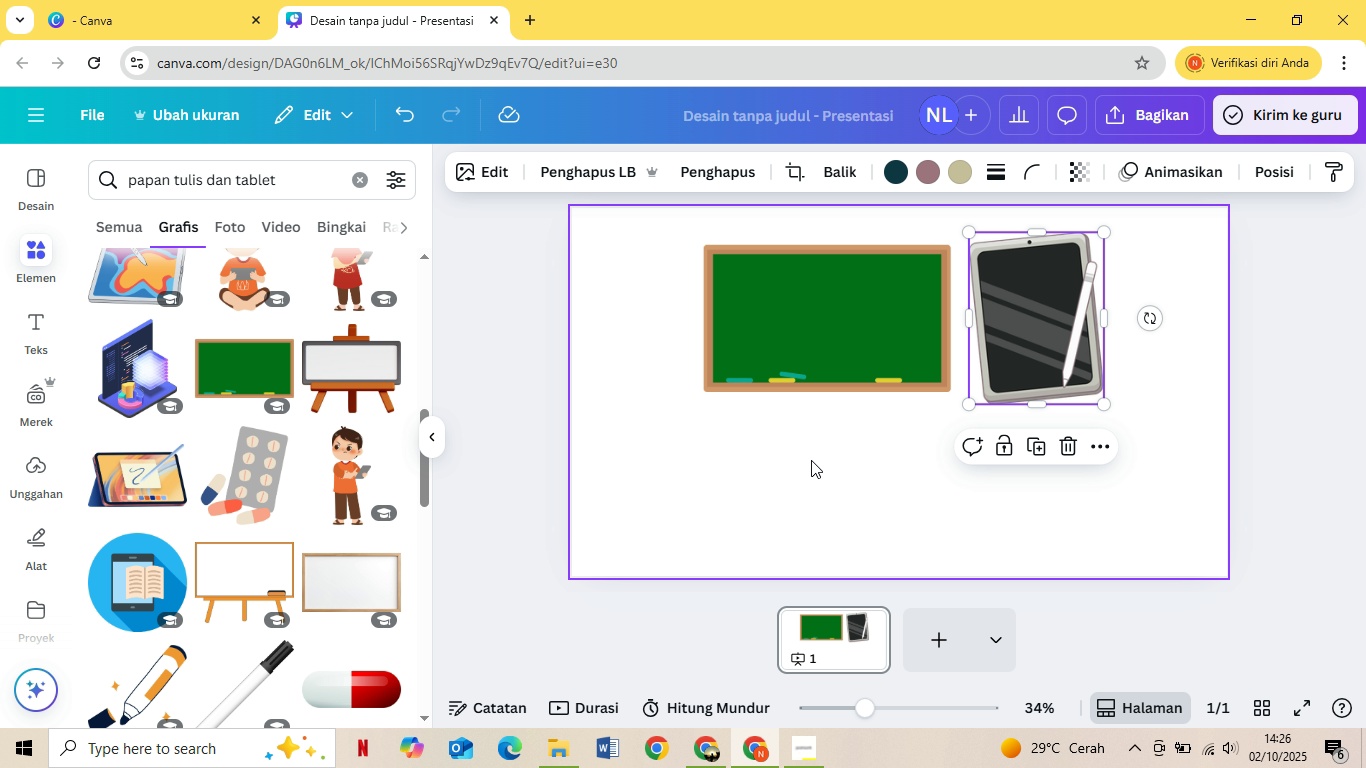 
left_click([811, 460])
 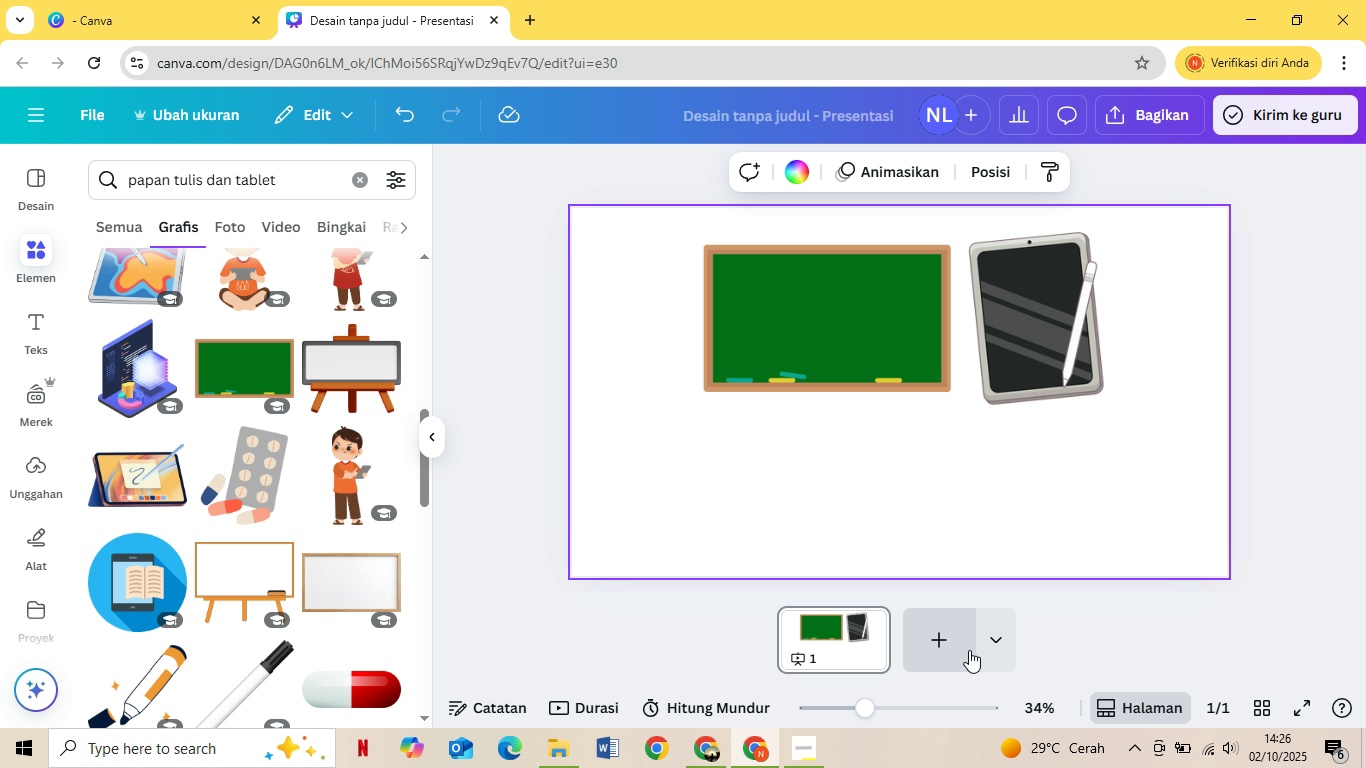 
left_click([958, 646])
 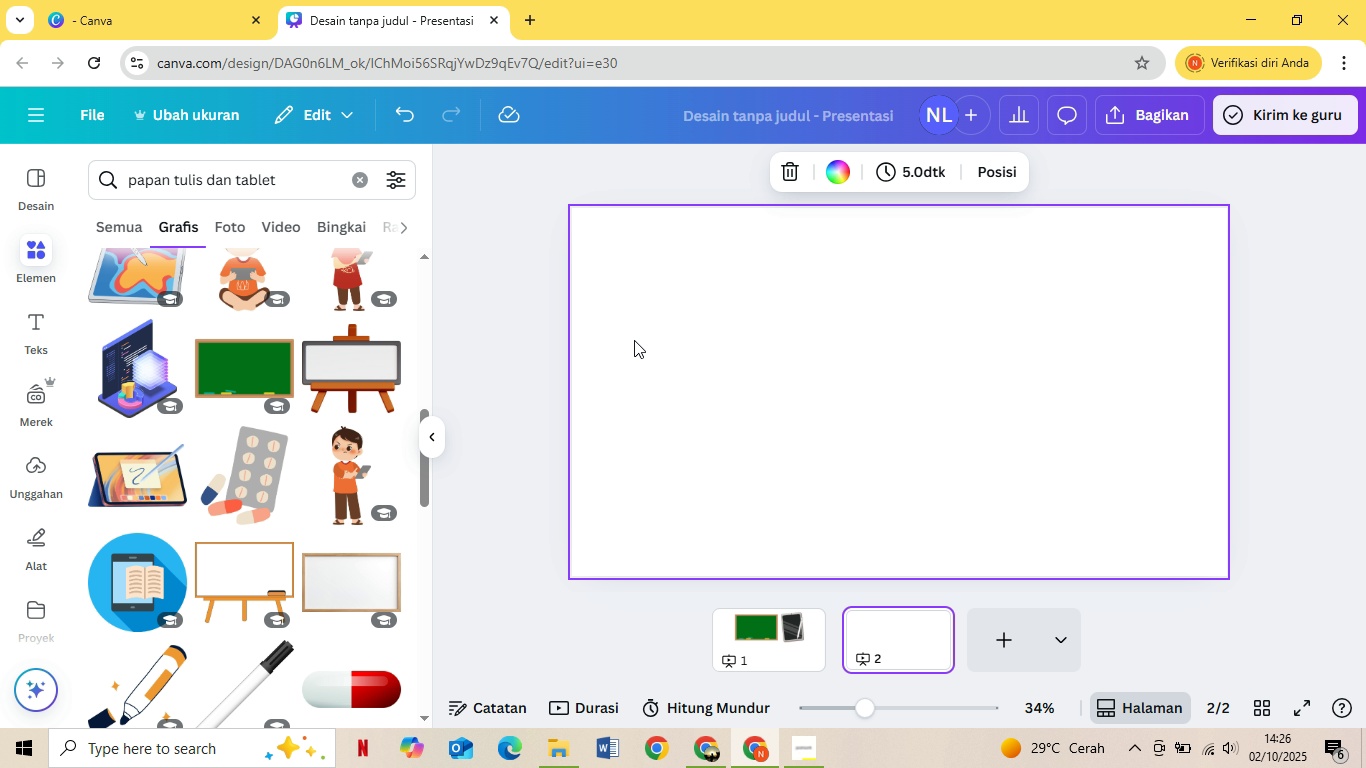 
left_click_drag(start_coordinate=[292, 186], to_coordinate=[63, 175])
 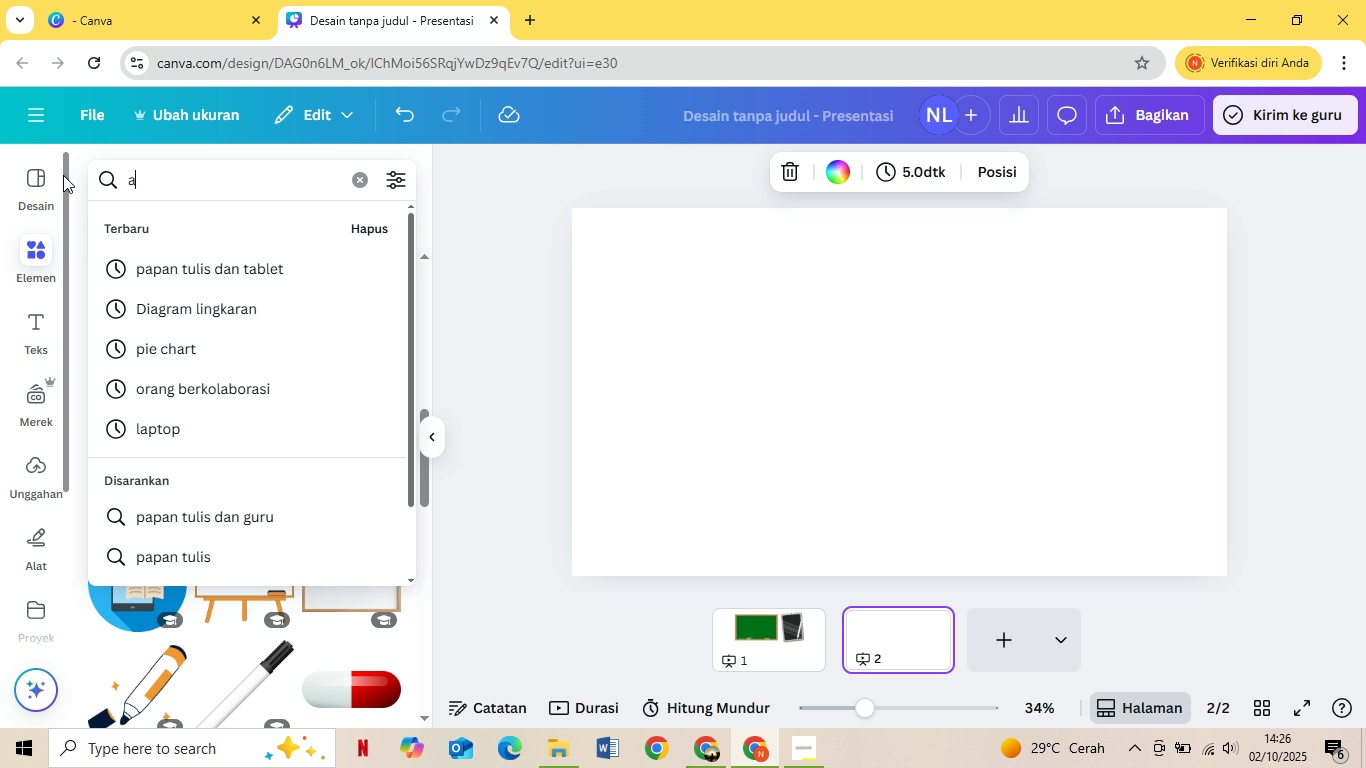 
type(agenda)
 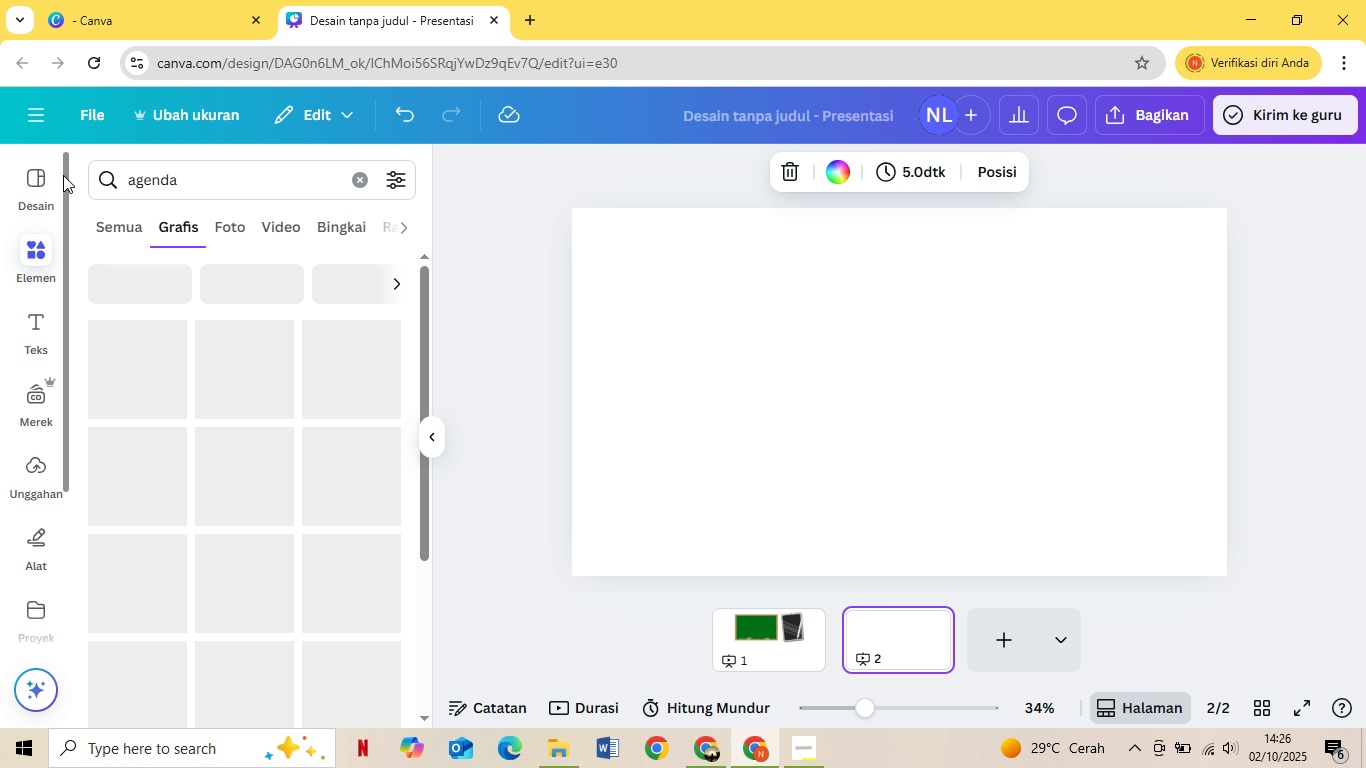 
key(Enter)
 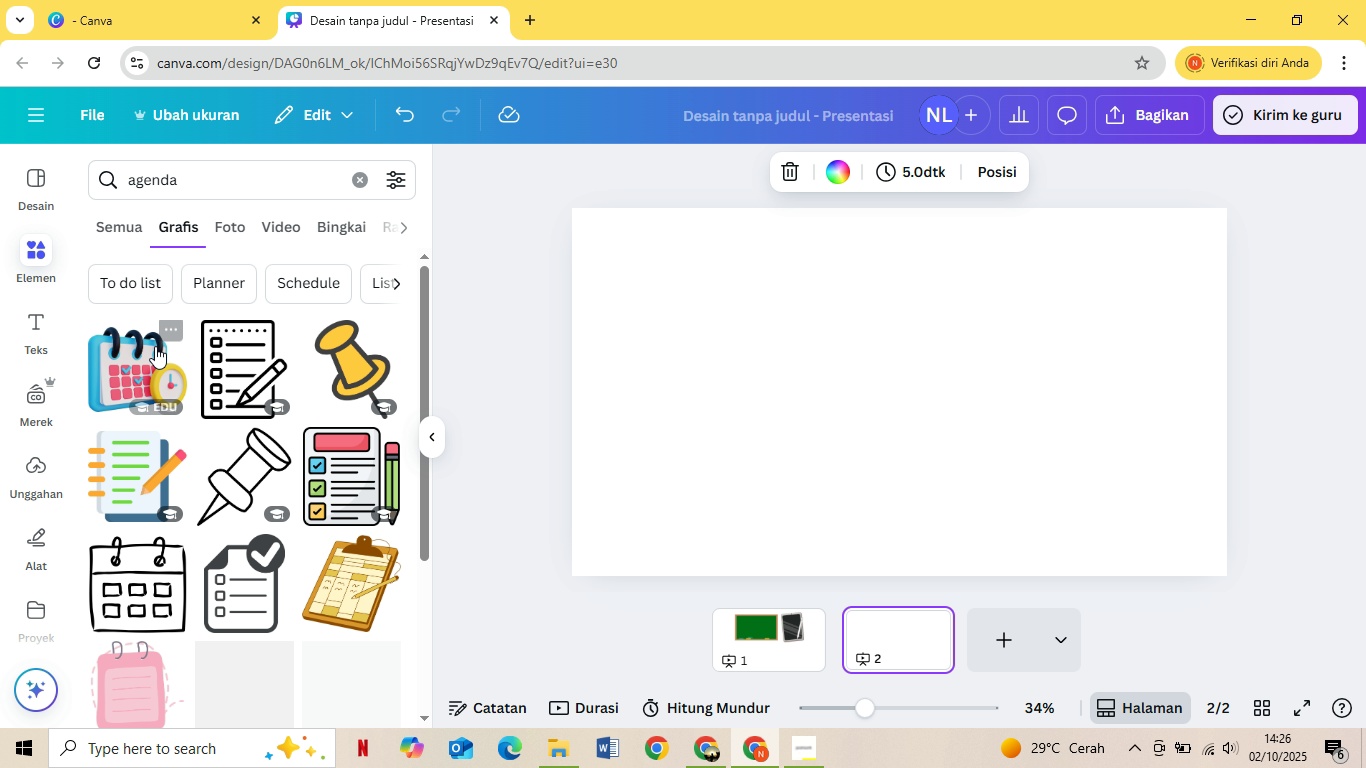 
mouse_move([228, 420])
 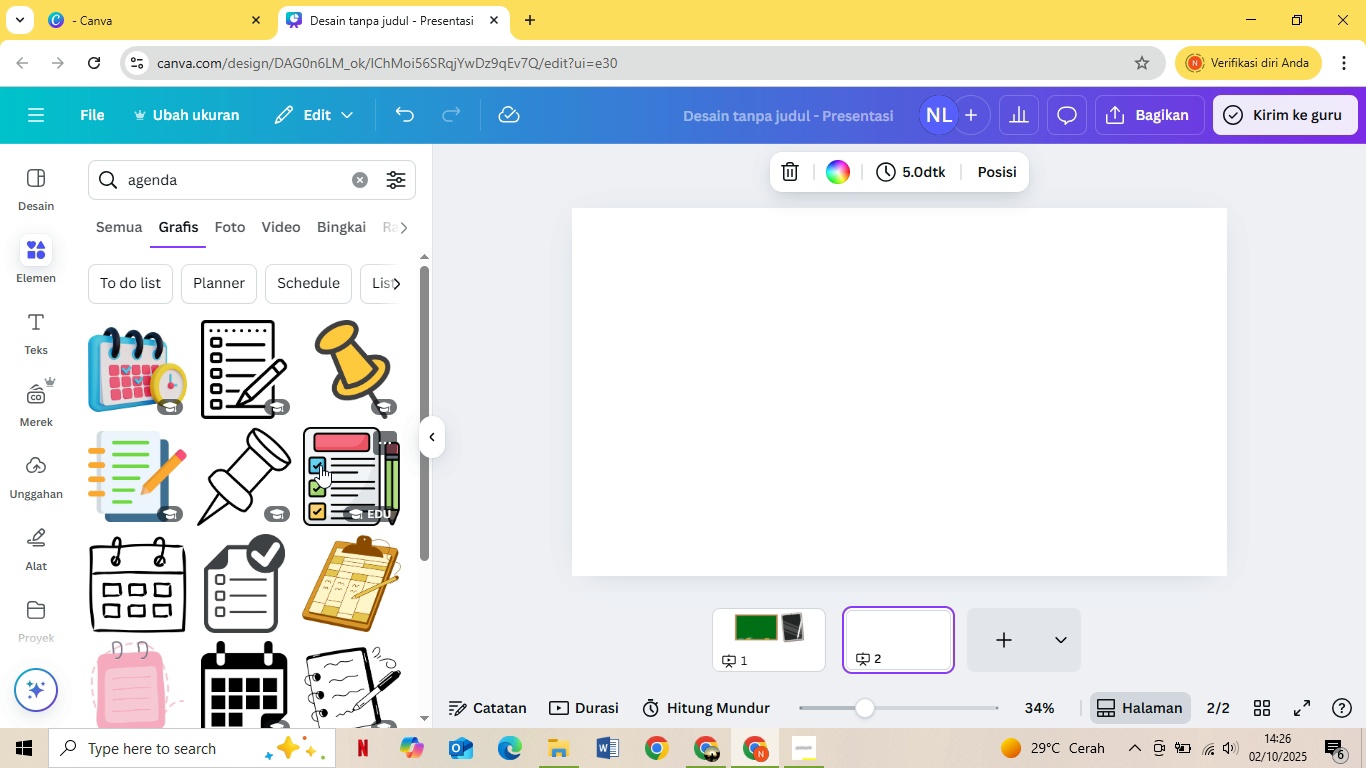 
left_click([320, 465])
 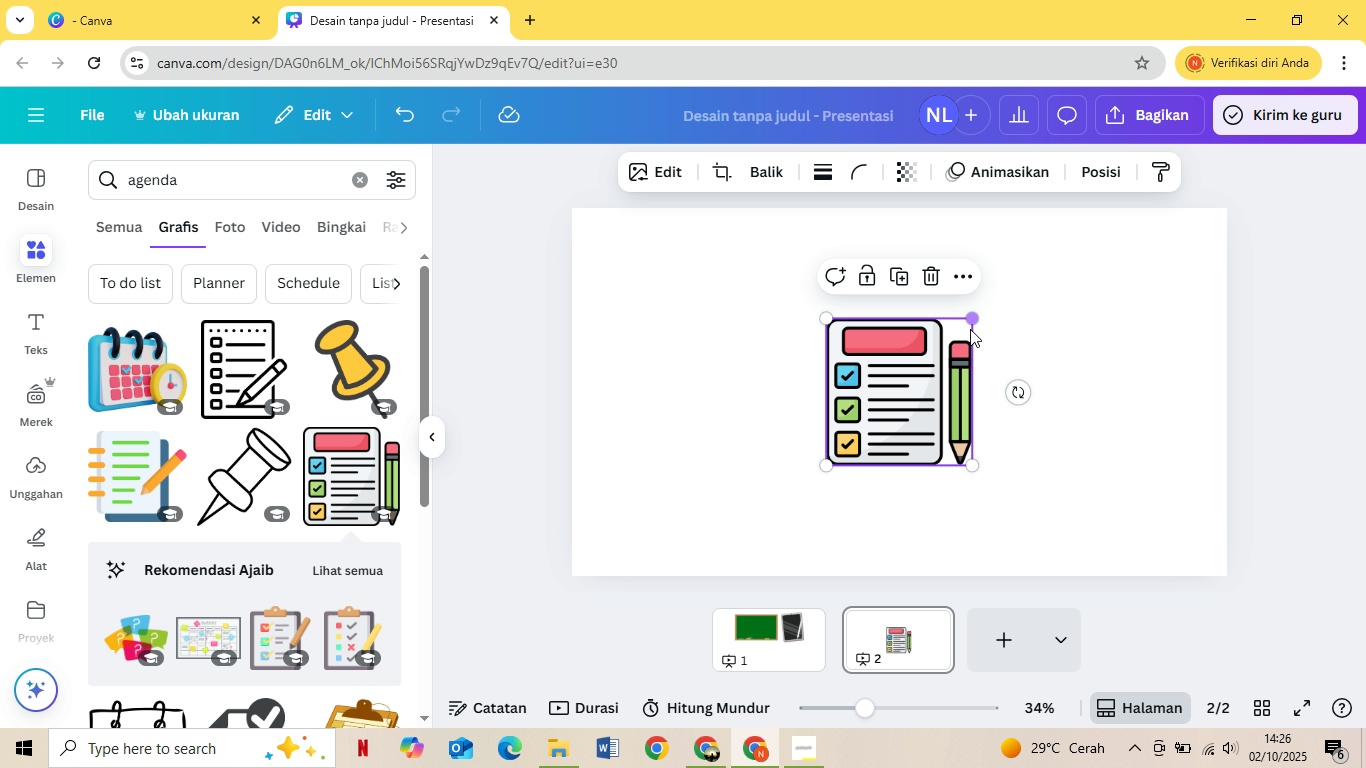 
left_click_drag(start_coordinate=[926, 384], to_coordinate=[736, 368])
 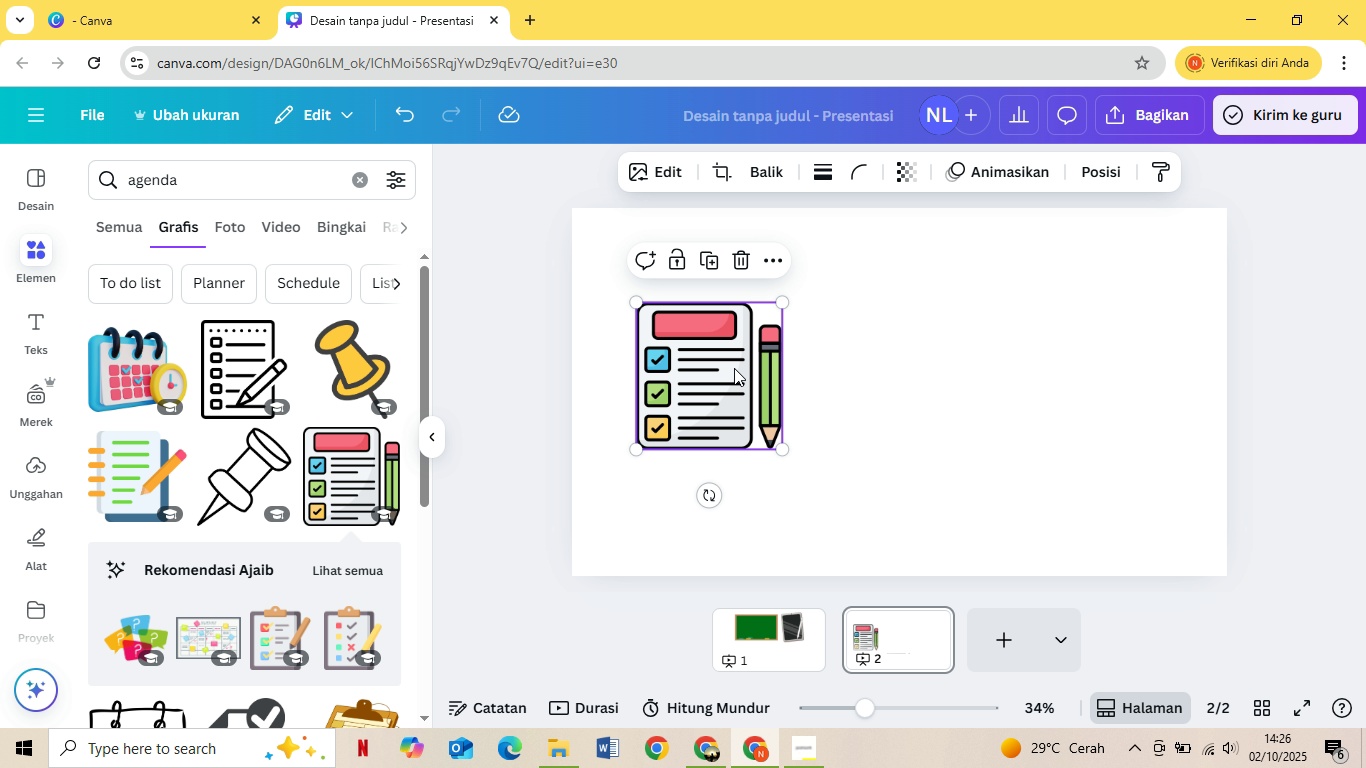 
left_click([736, 368])
 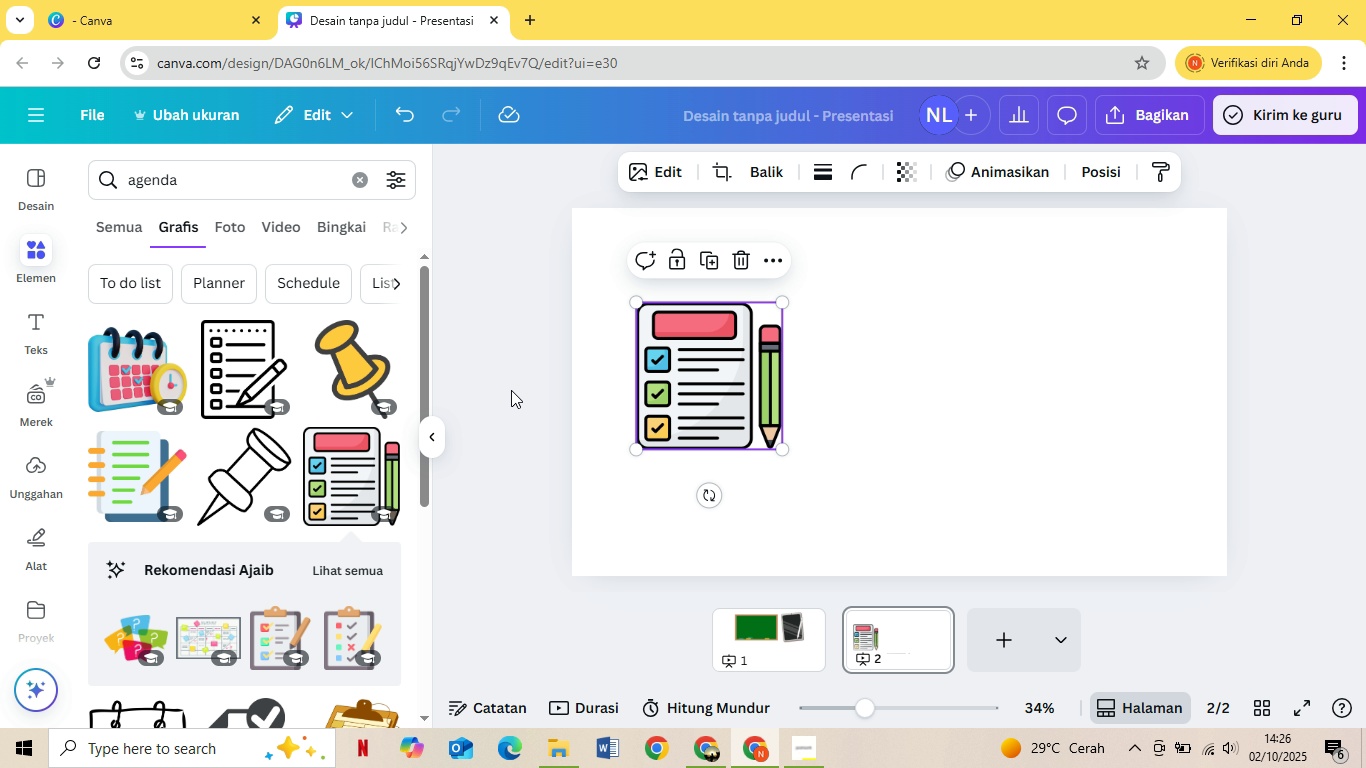 
left_click([511, 390])
 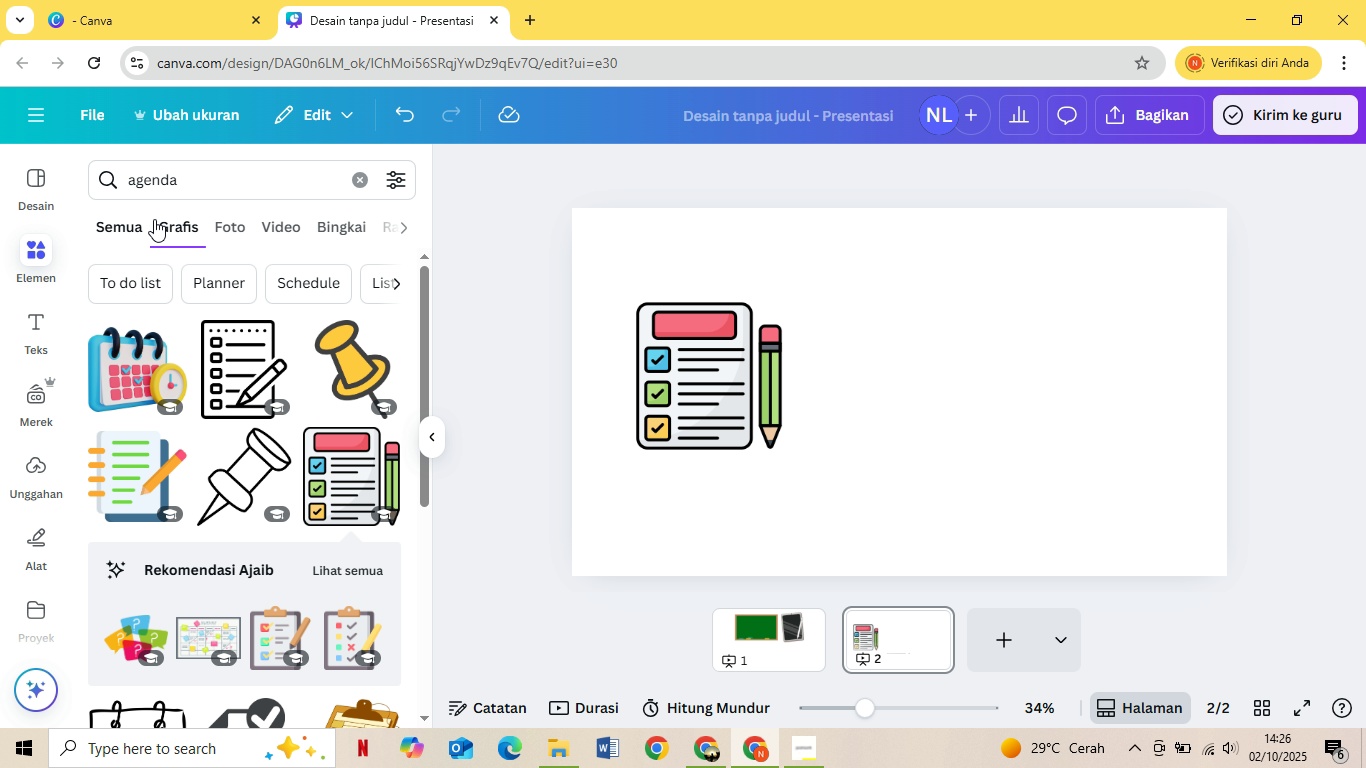 
left_click_drag(start_coordinate=[230, 177], to_coordinate=[106, 194])
 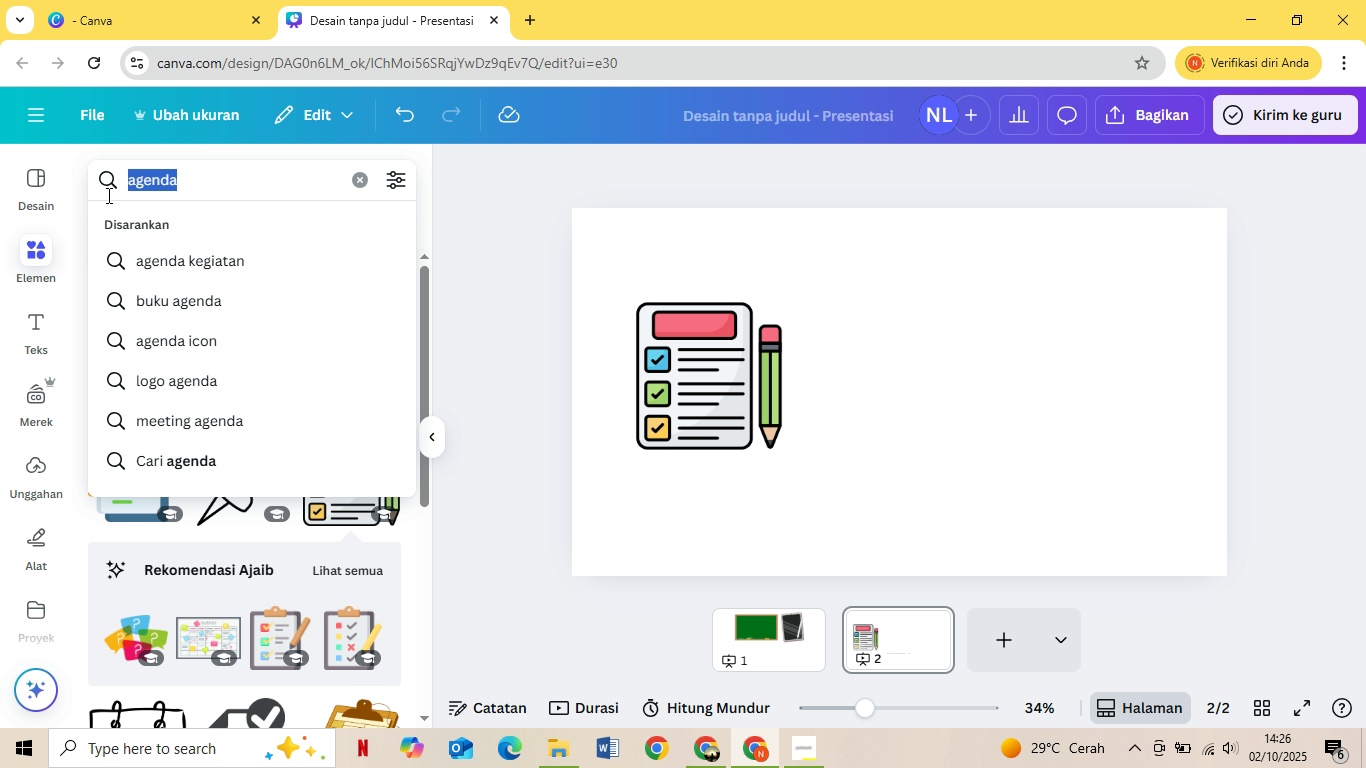 
type(target)
 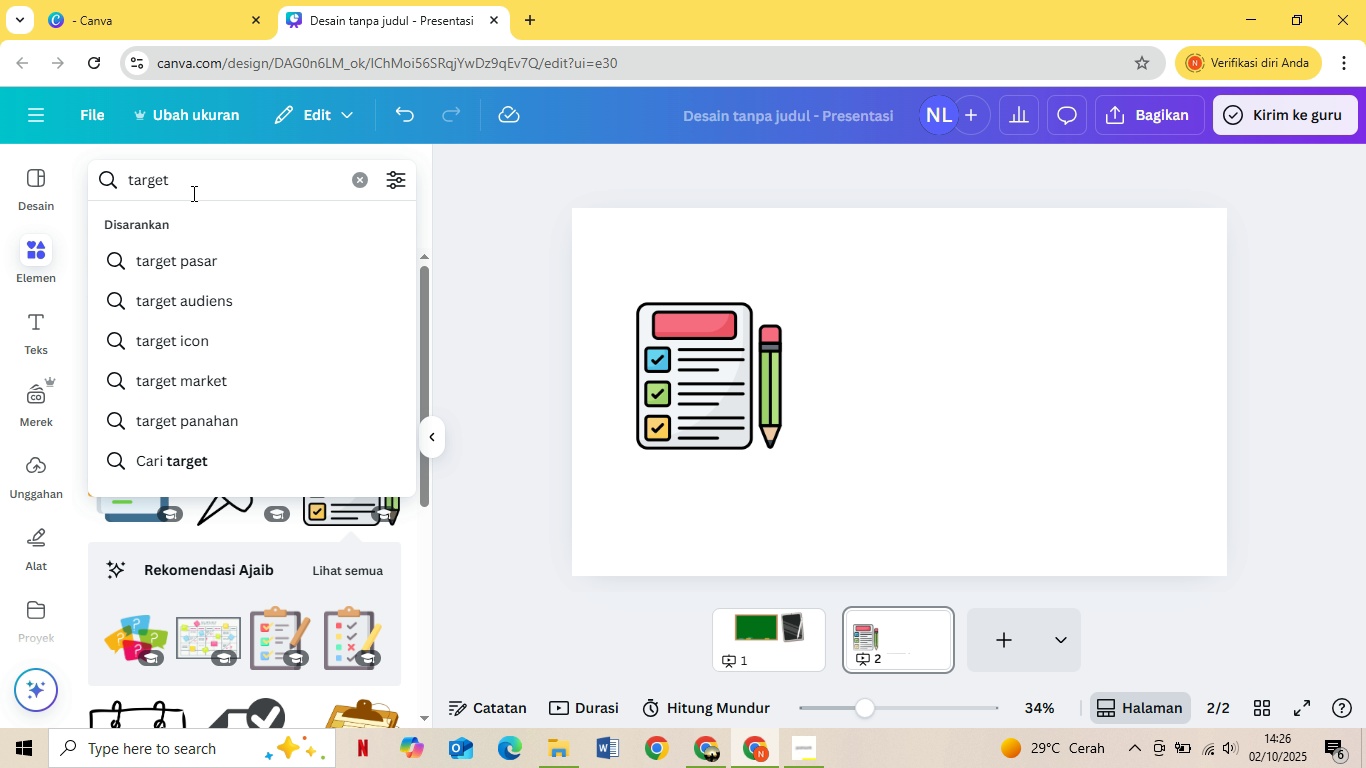 
left_click([210, 429])
 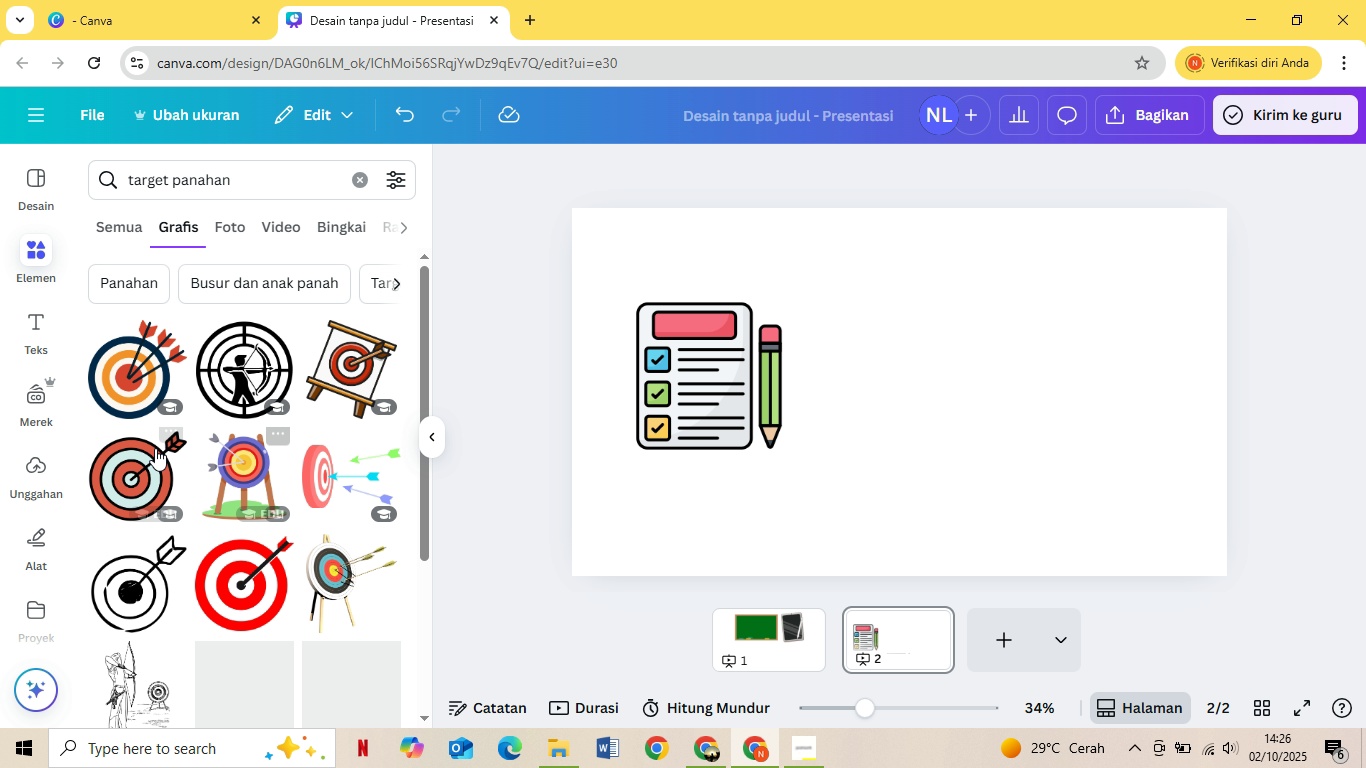 
left_click([241, 564])
 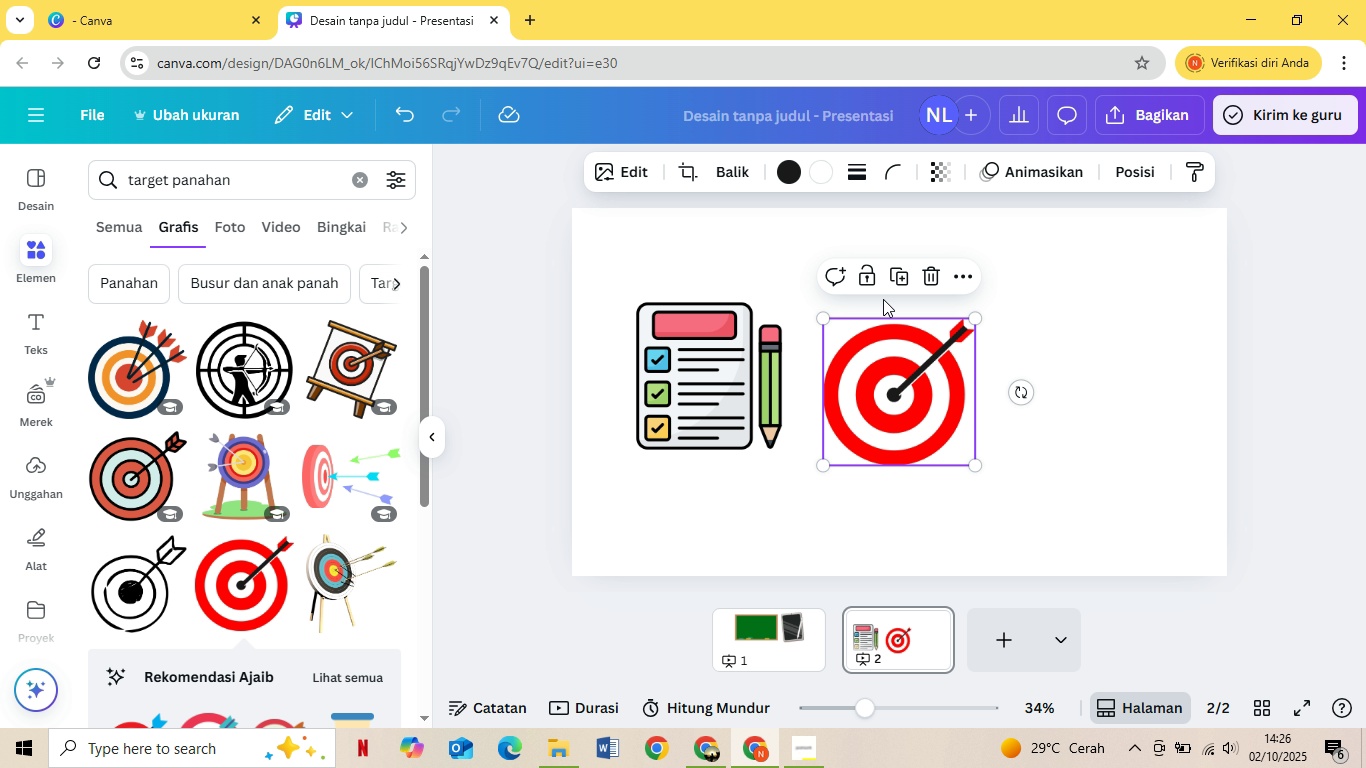 
left_click_drag(start_coordinate=[918, 395], to_coordinate=[975, 354])
 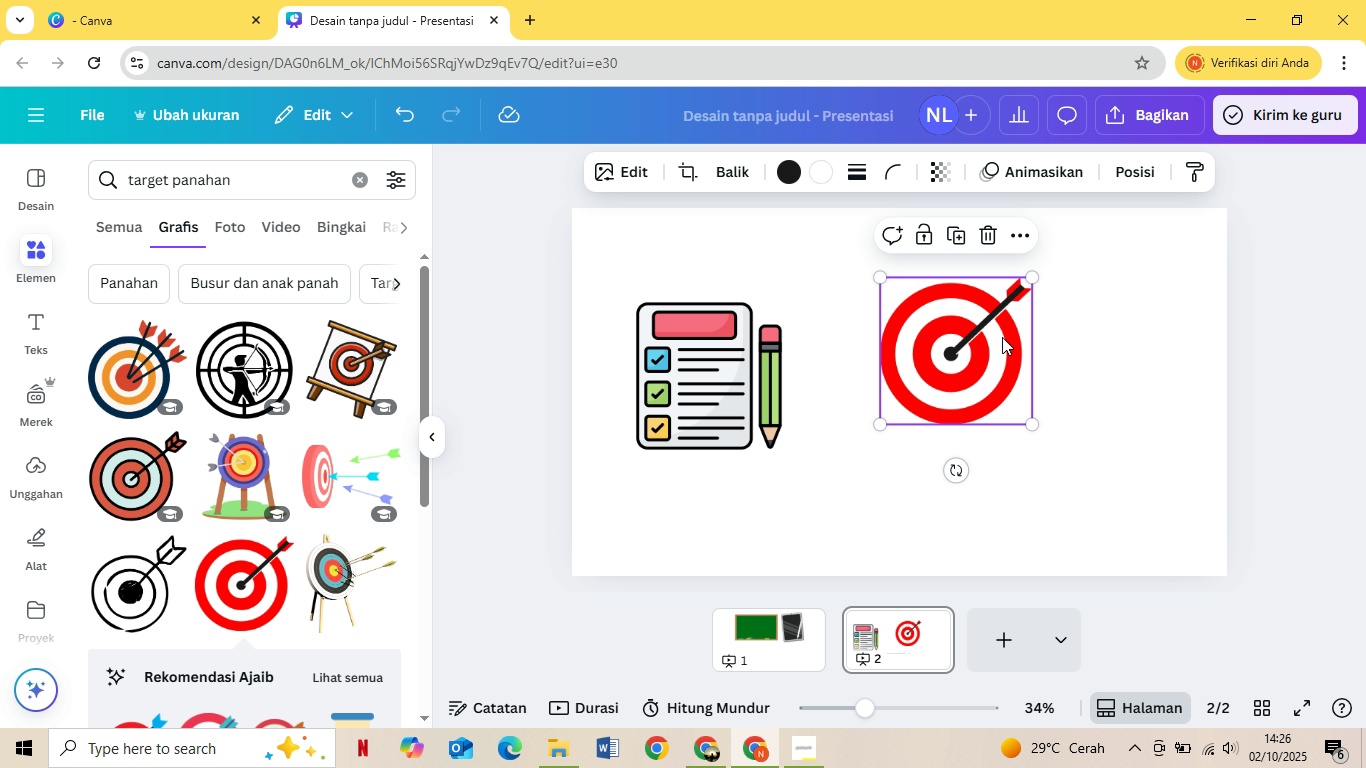 
left_click_drag(start_coordinate=[975, 353], to_coordinate=[1001, 338])
 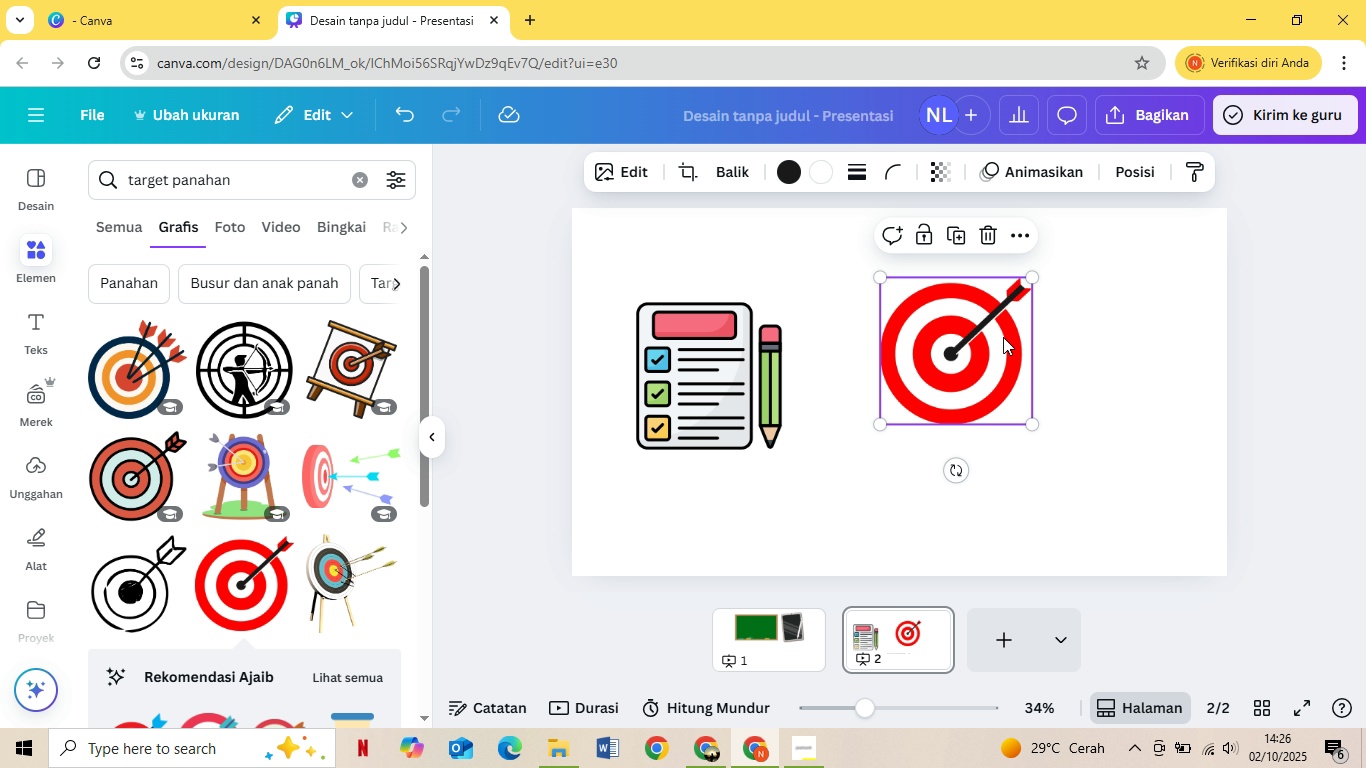 
left_click([1003, 334])
 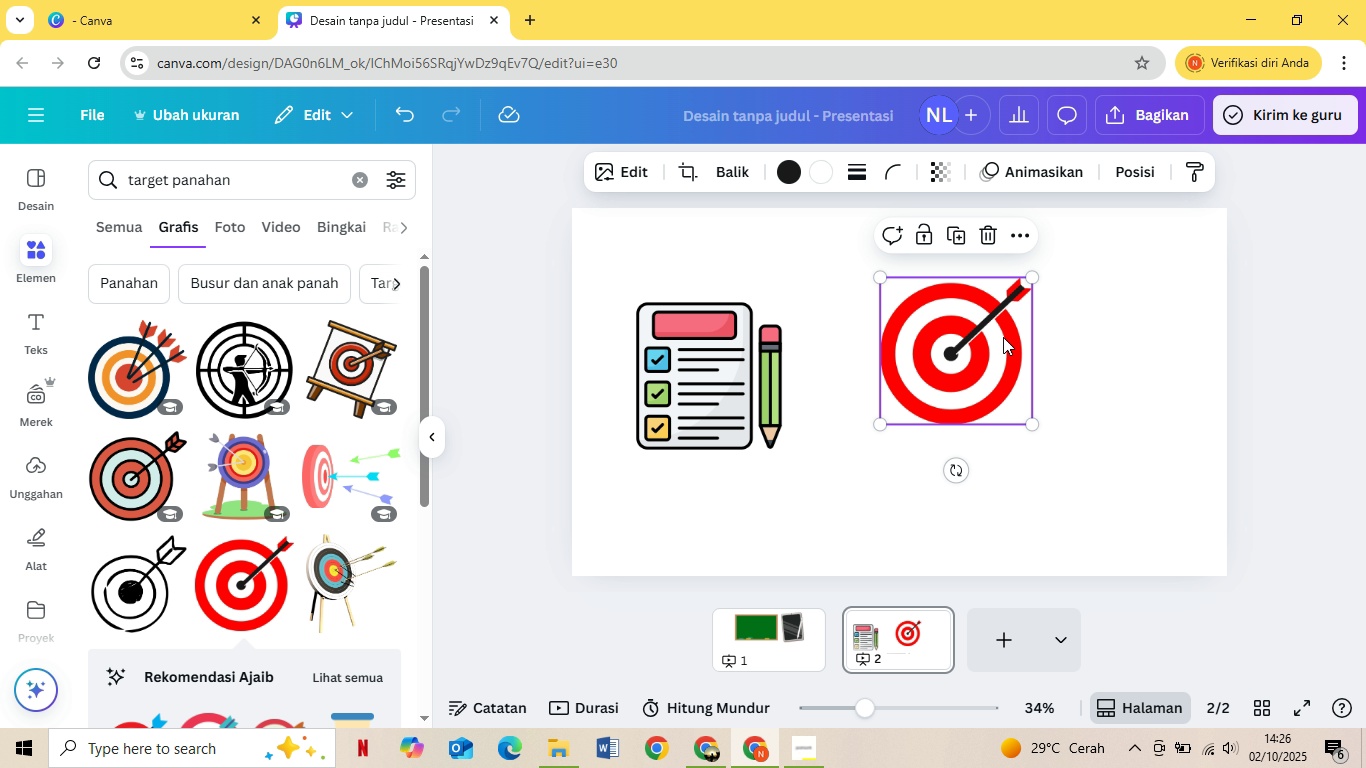 
left_click_drag(start_coordinate=[1003, 334], to_coordinate=[1022, 356])
 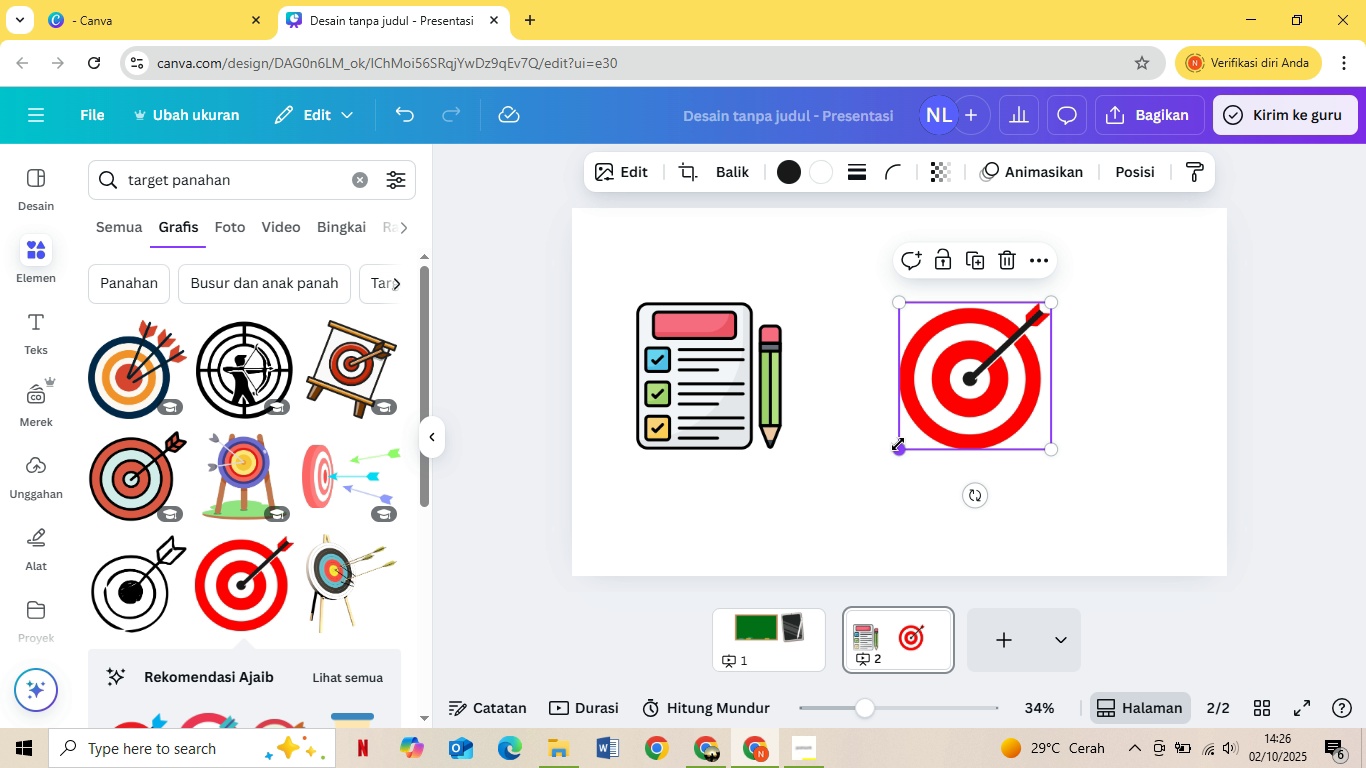 
left_click([822, 484])
 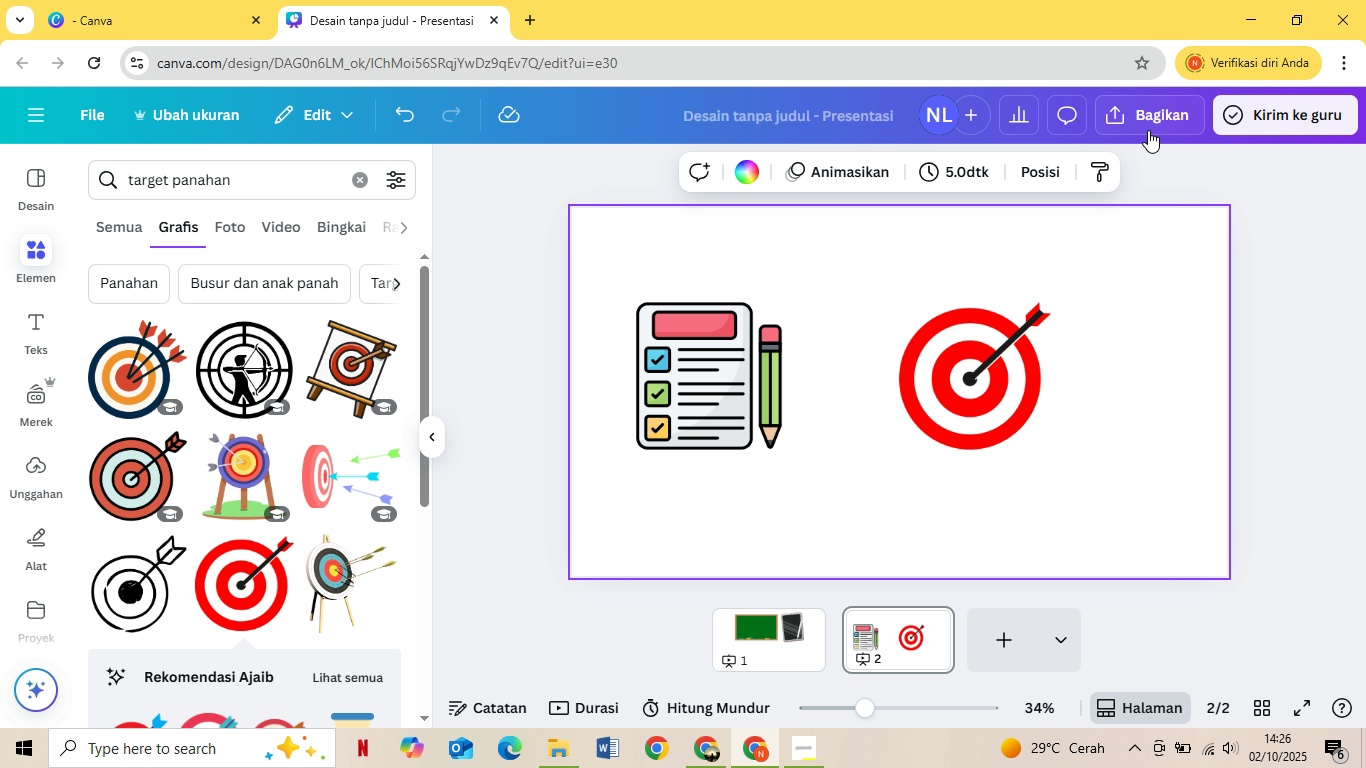 
left_click([1147, 124])
 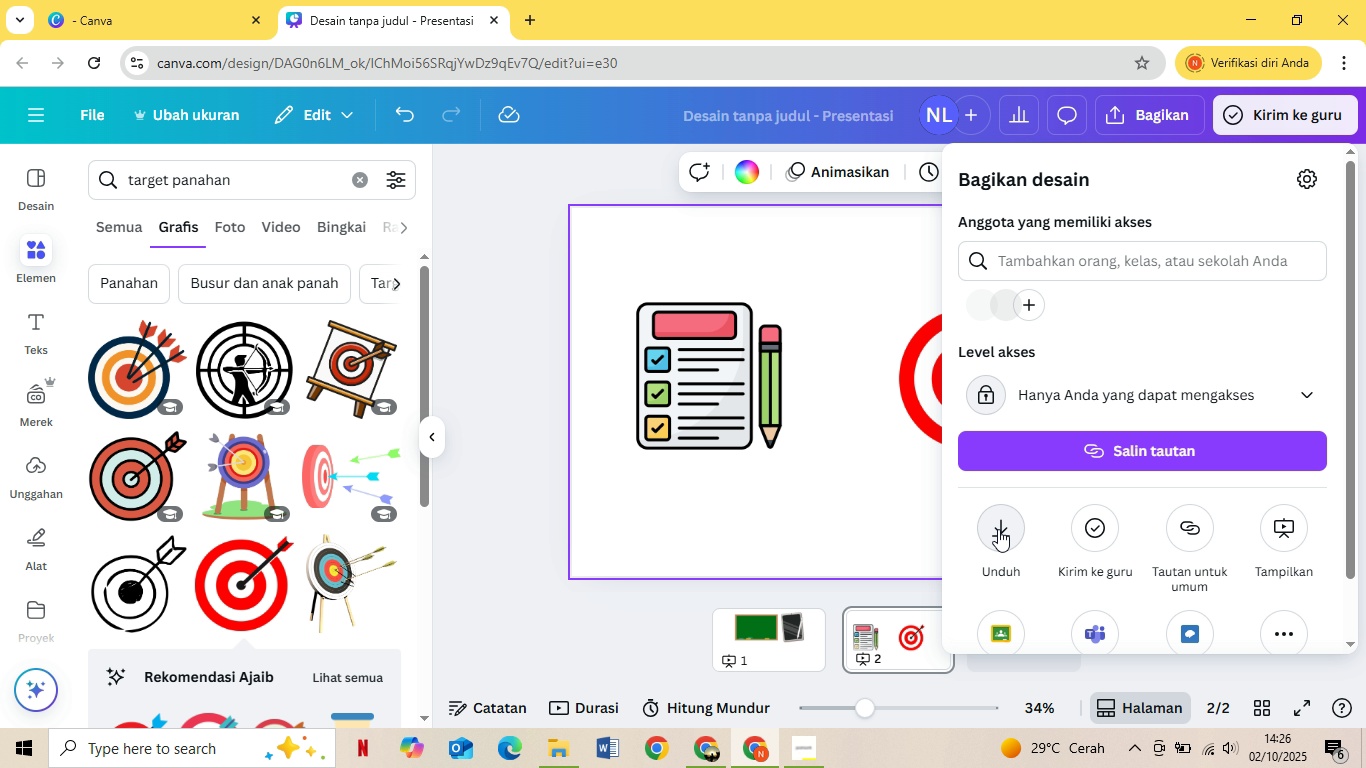 
left_click([998, 530])
 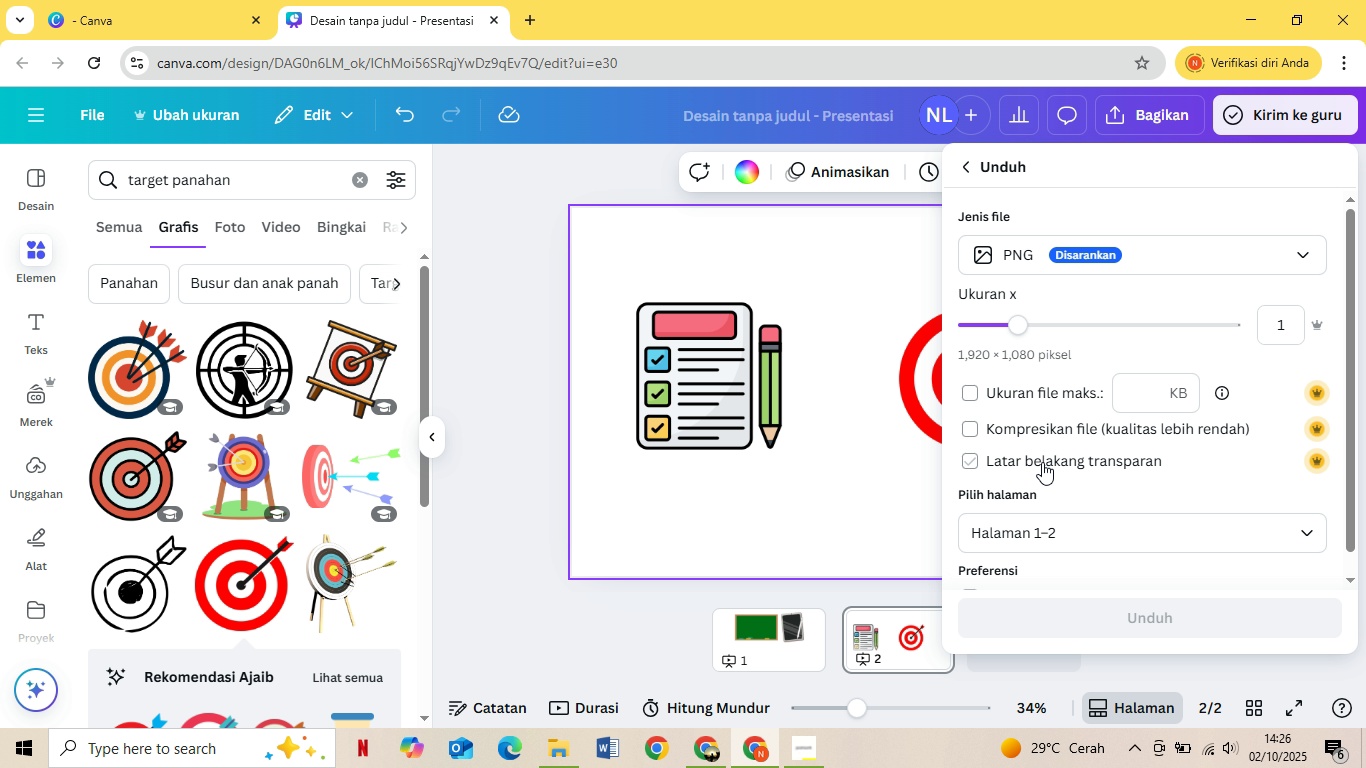 
scroll: coordinate [1045, 501], scroll_direction: down, amount: 2.0
 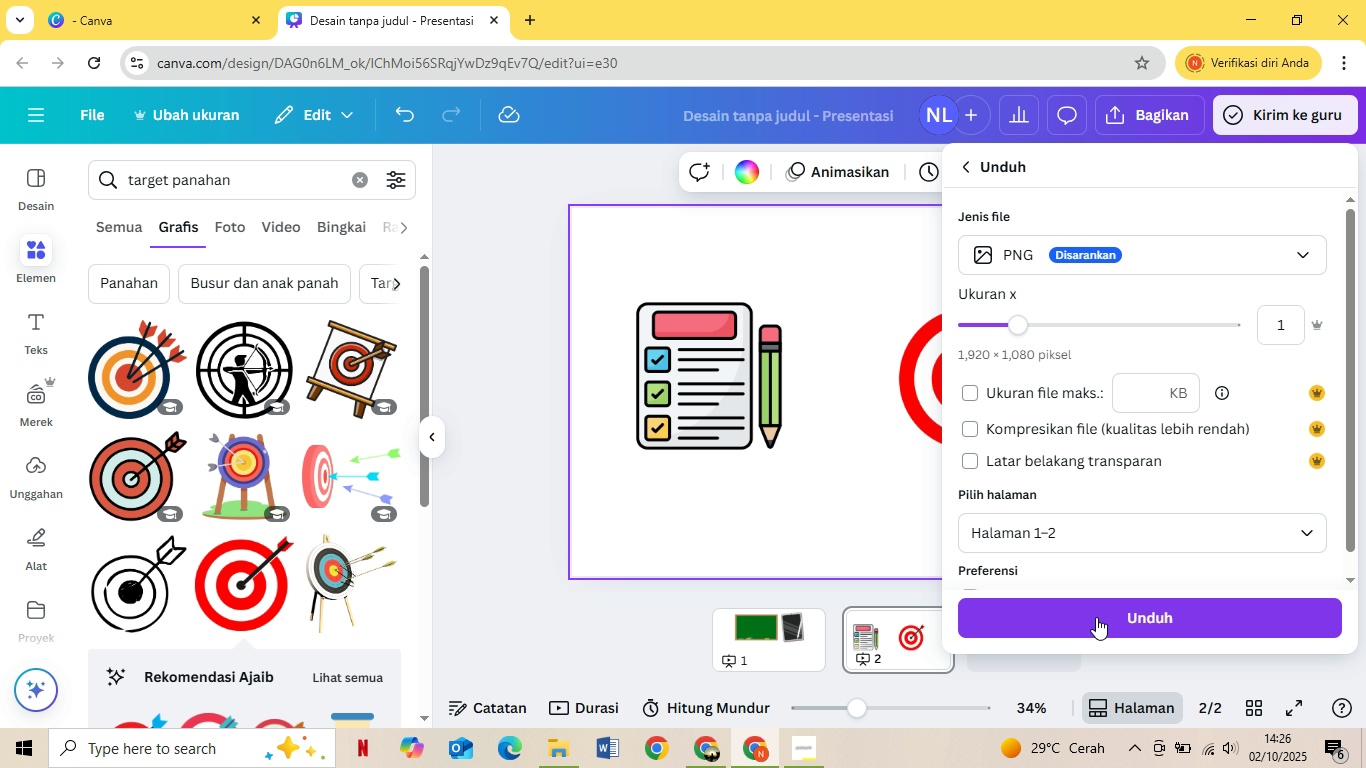 
left_click([1094, 614])
 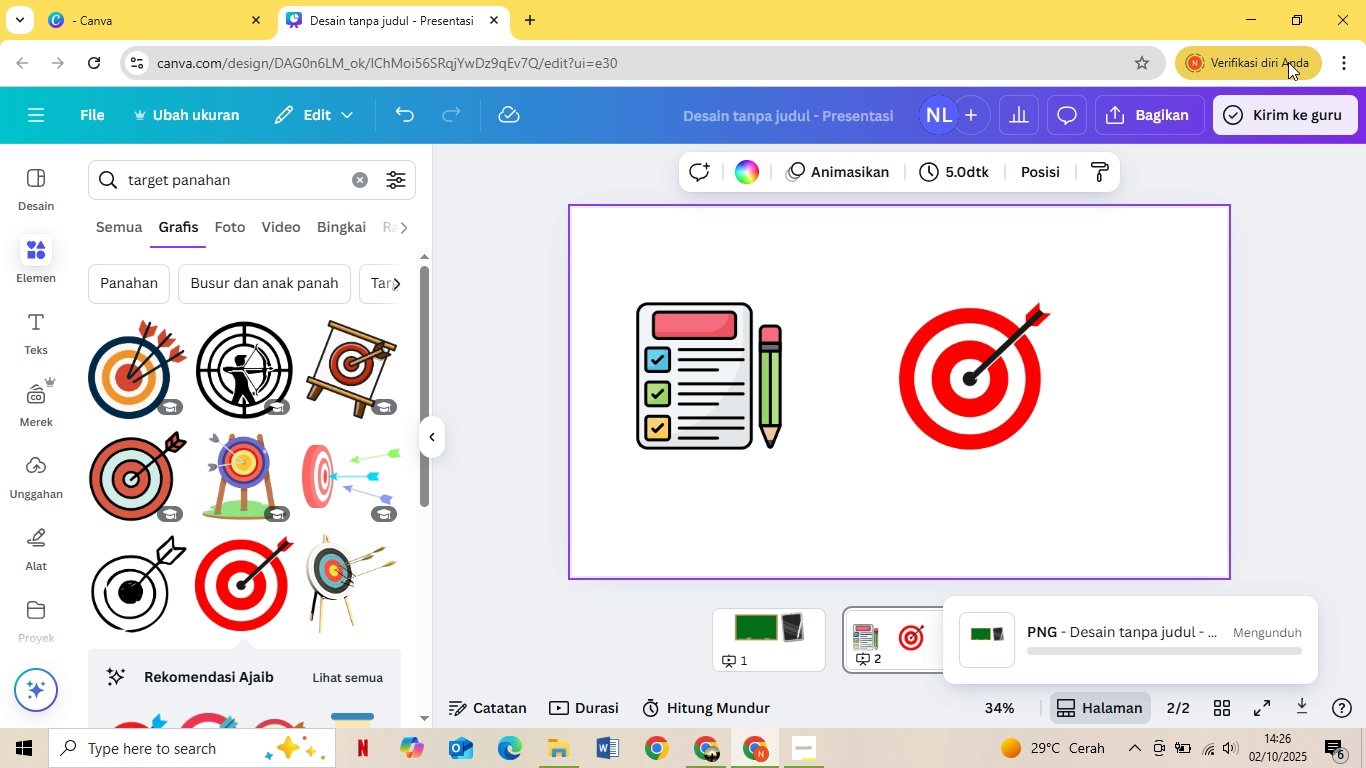 
left_click([1338, 55])
 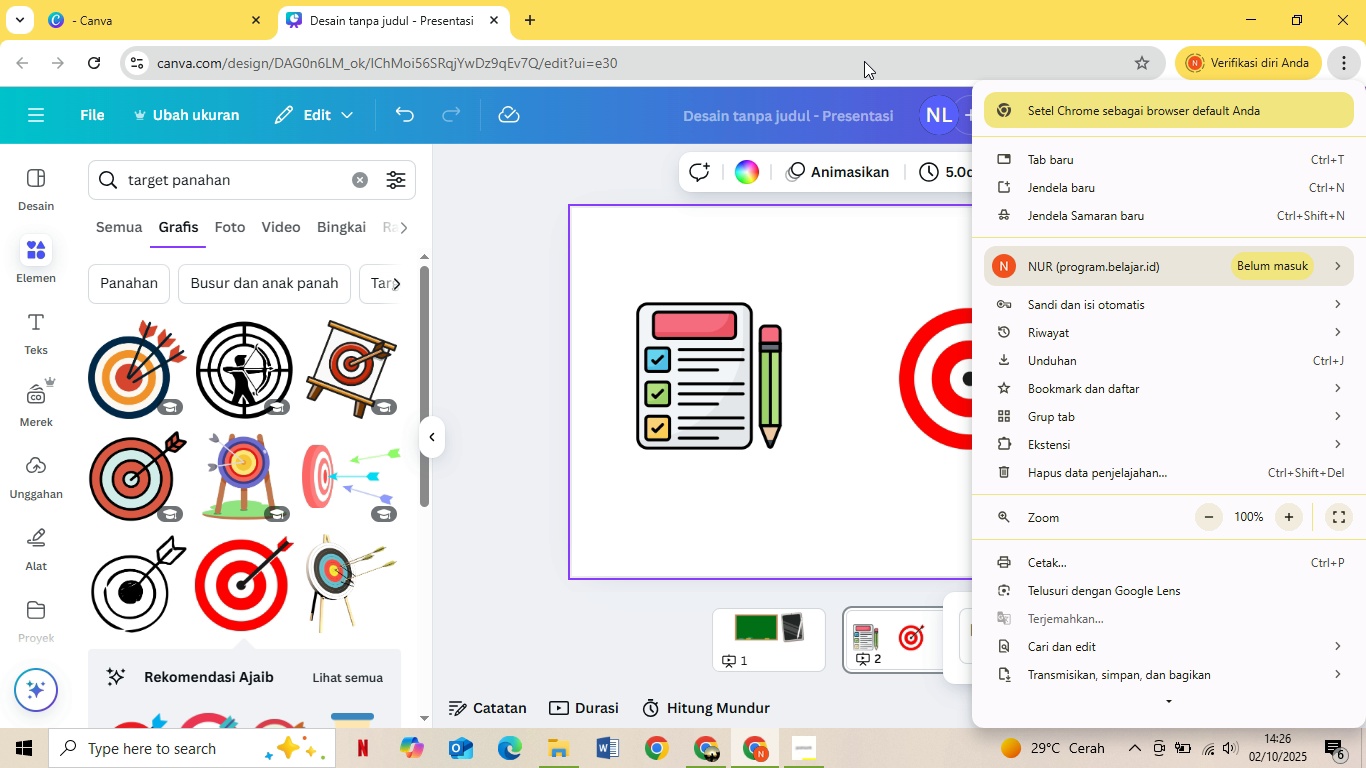 
left_click([892, 0])
 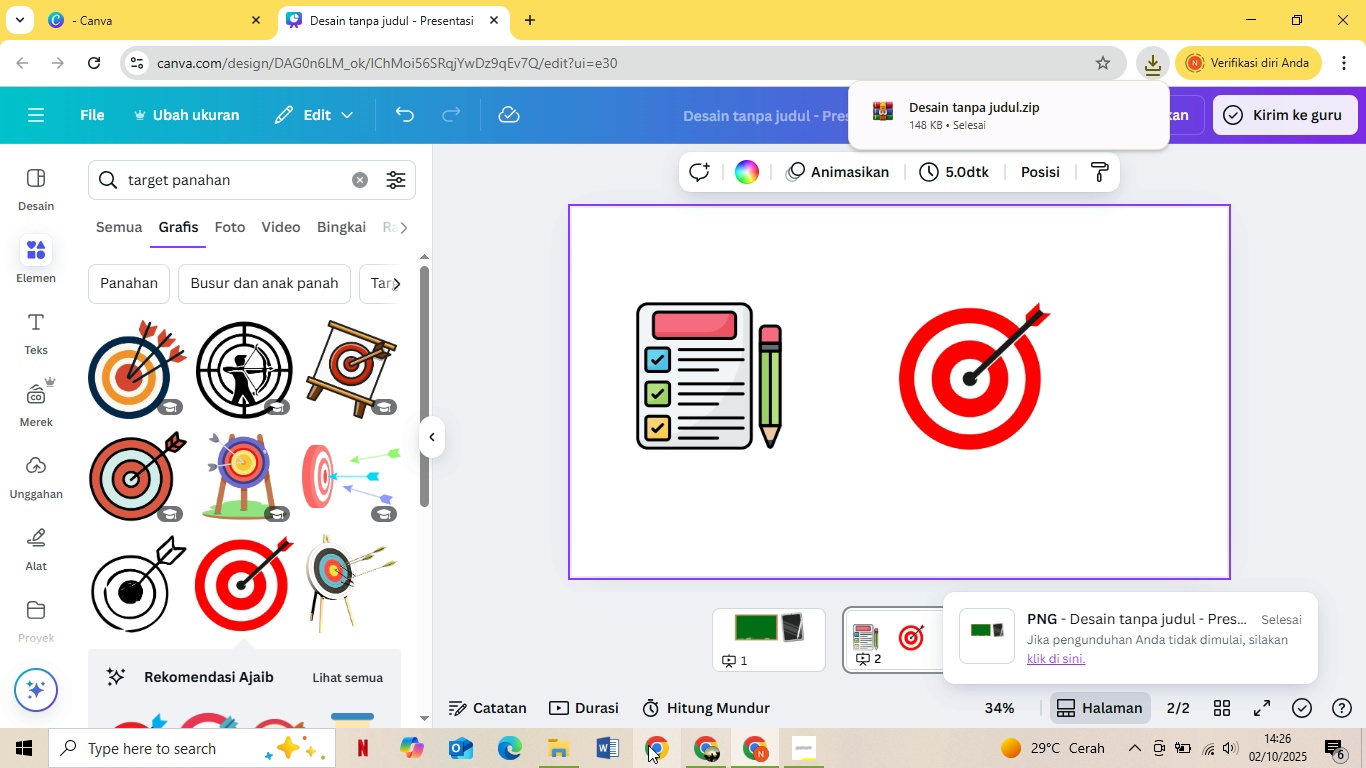 
left_click([556, 751])
 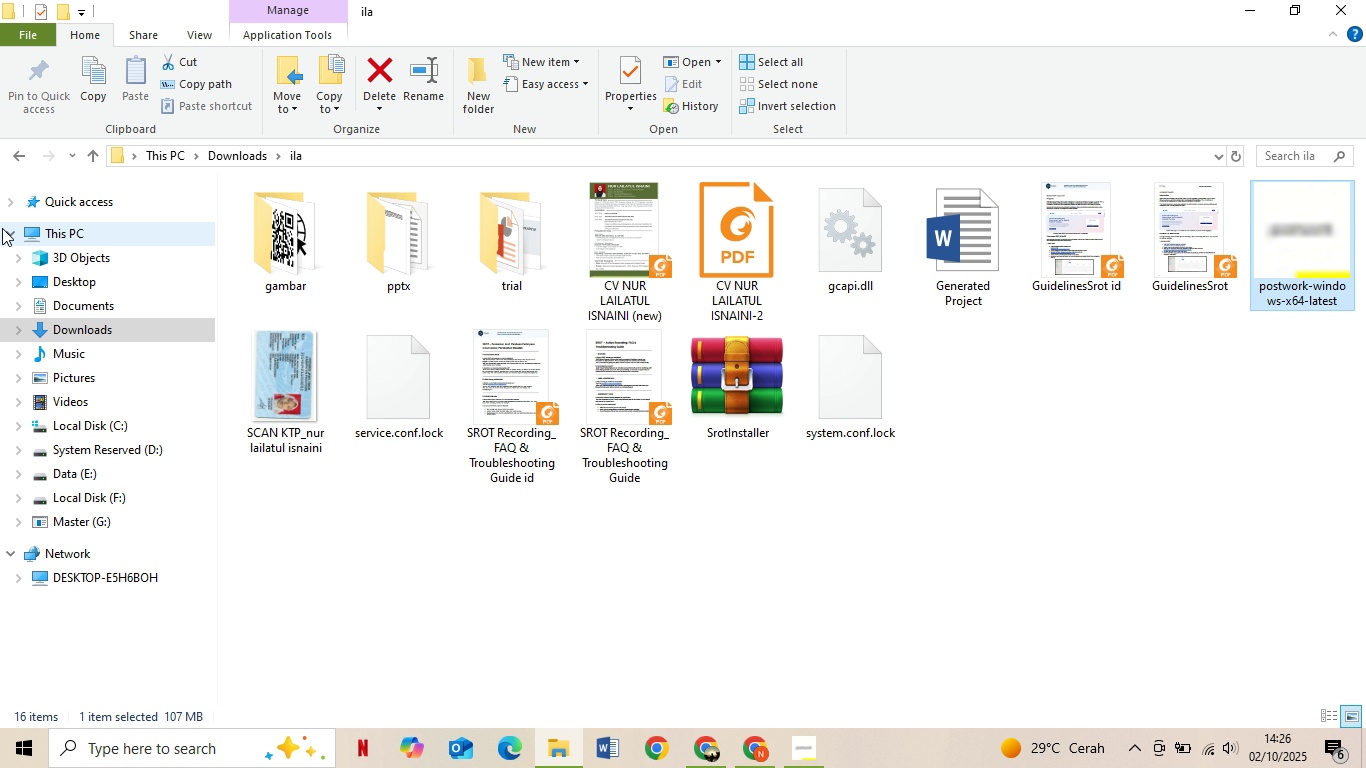 
left_click([140, 330])
 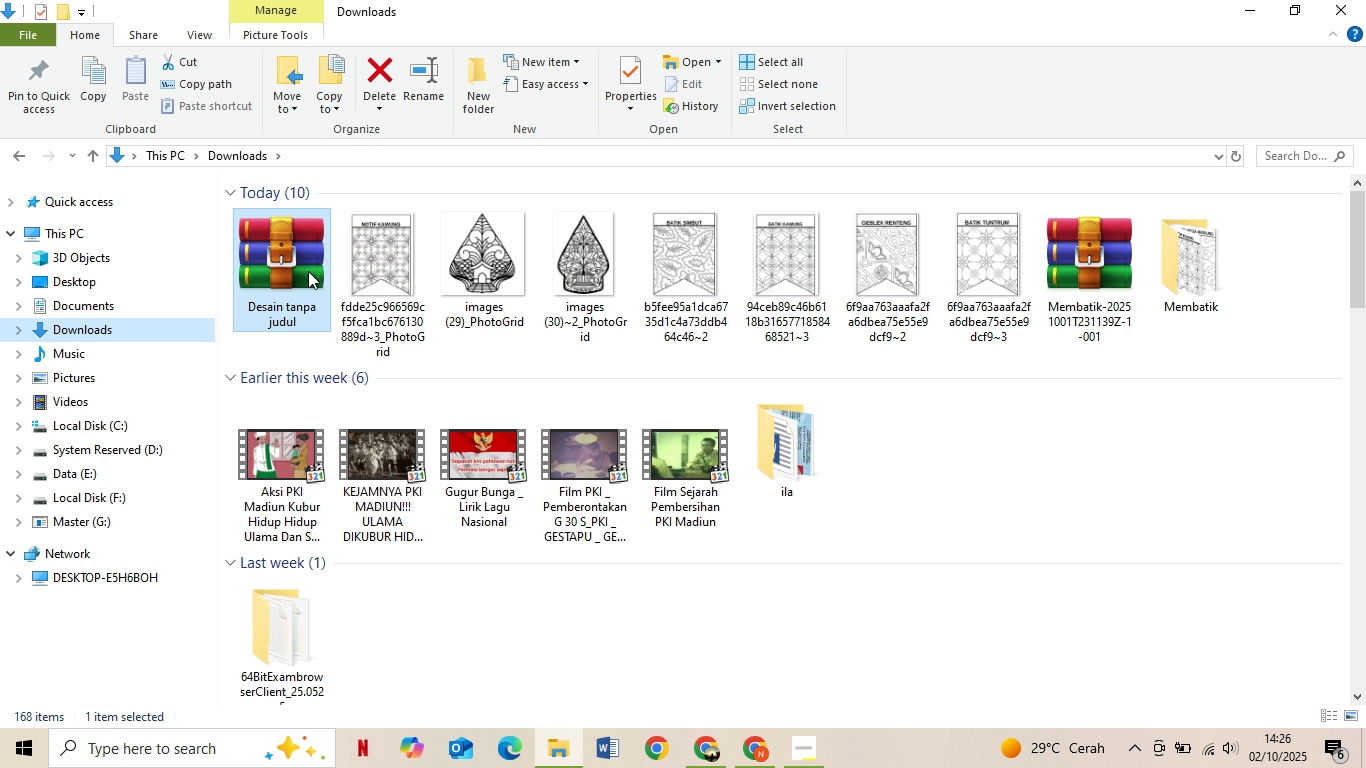 
double_click([308, 271])
 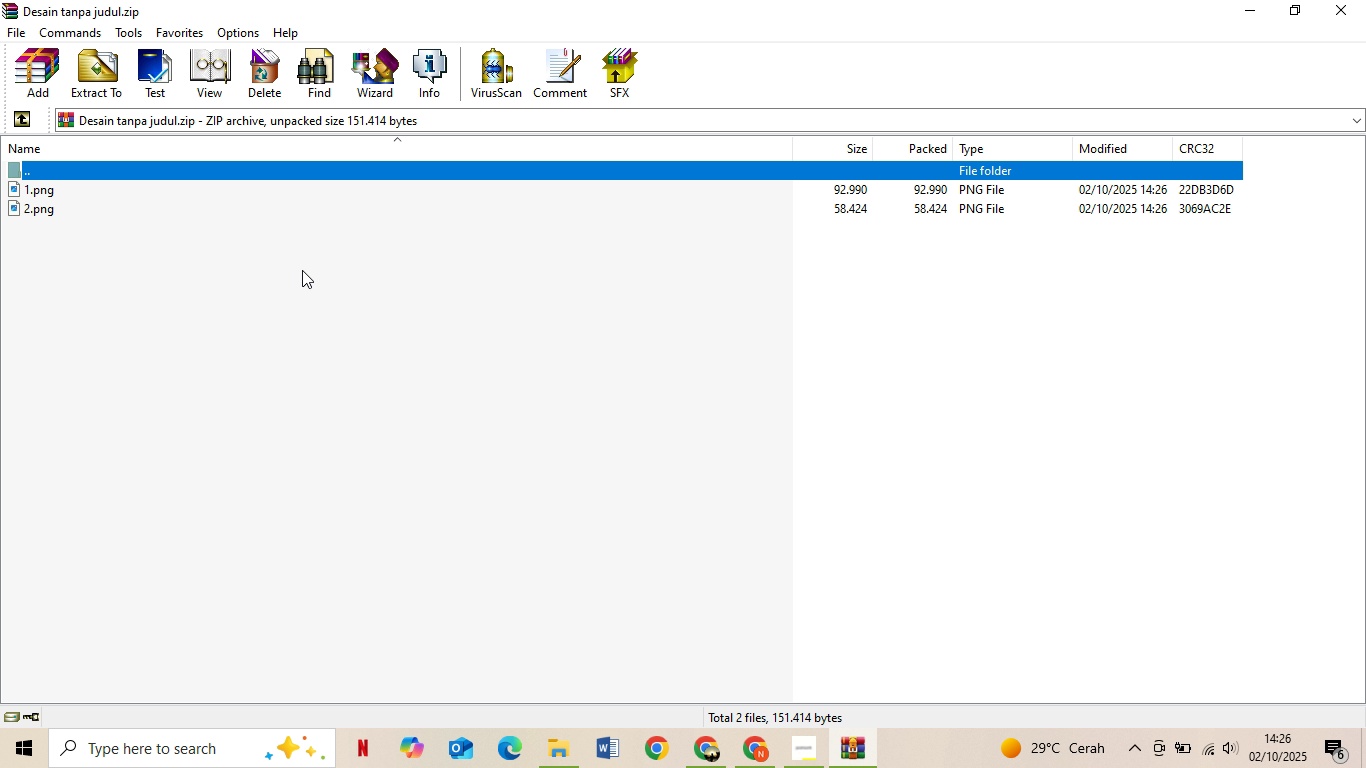 
left_click_drag(start_coordinate=[128, 270], to_coordinate=[125, 188])
 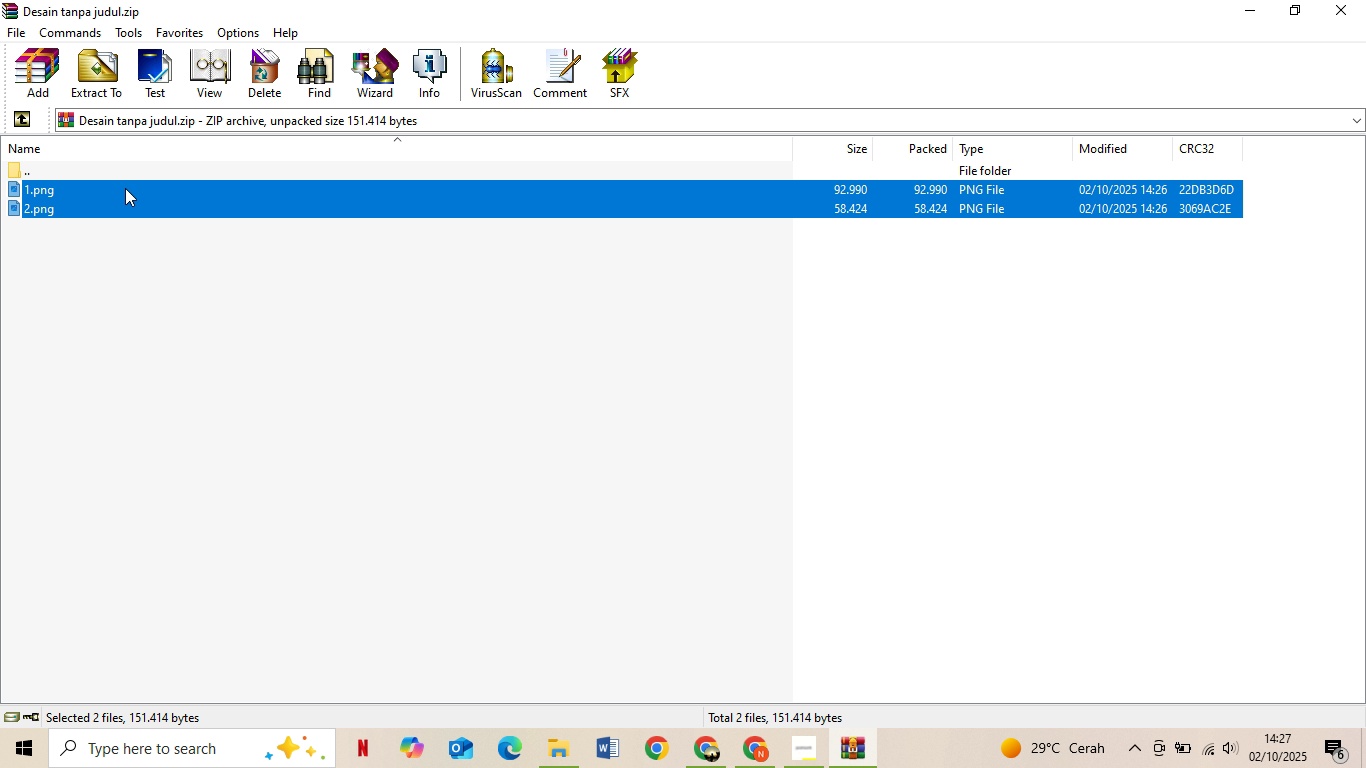 
key(Control+X)
 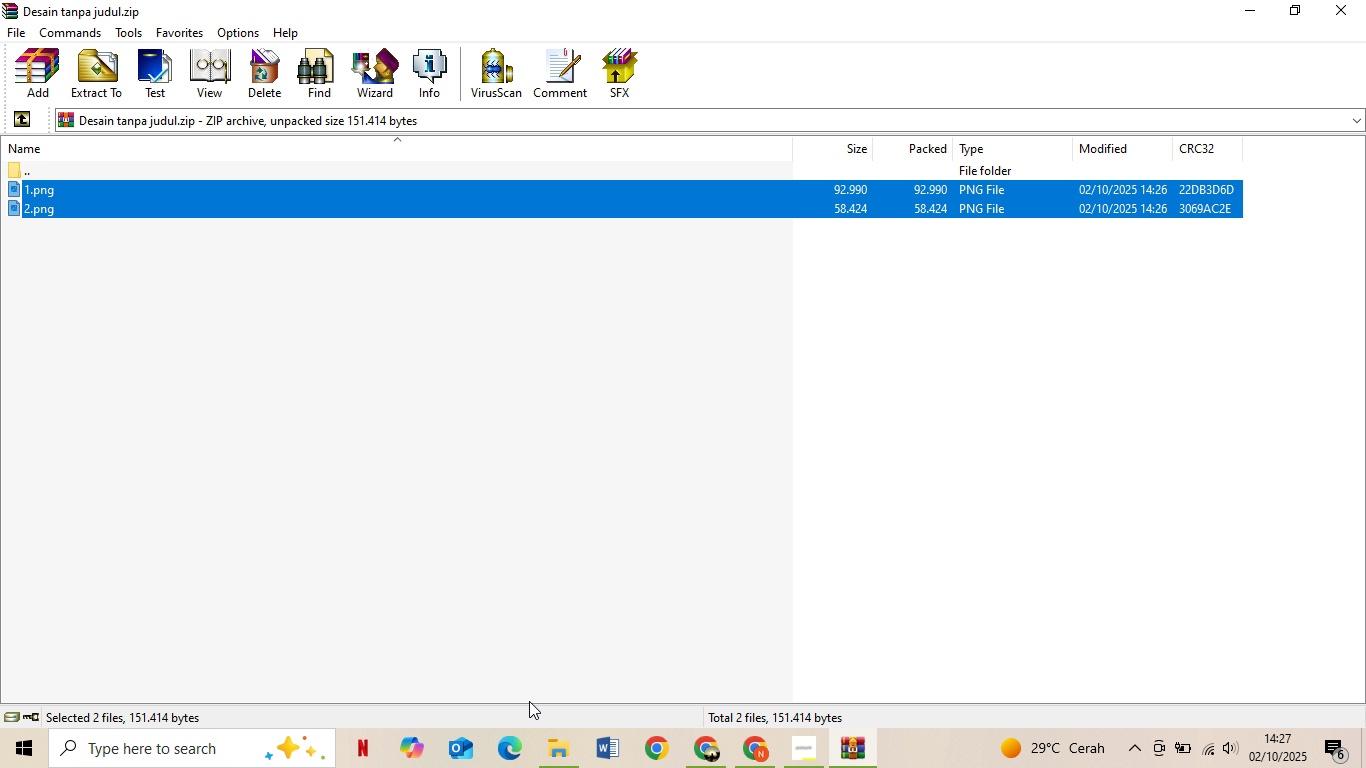 
left_click([551, 754])
 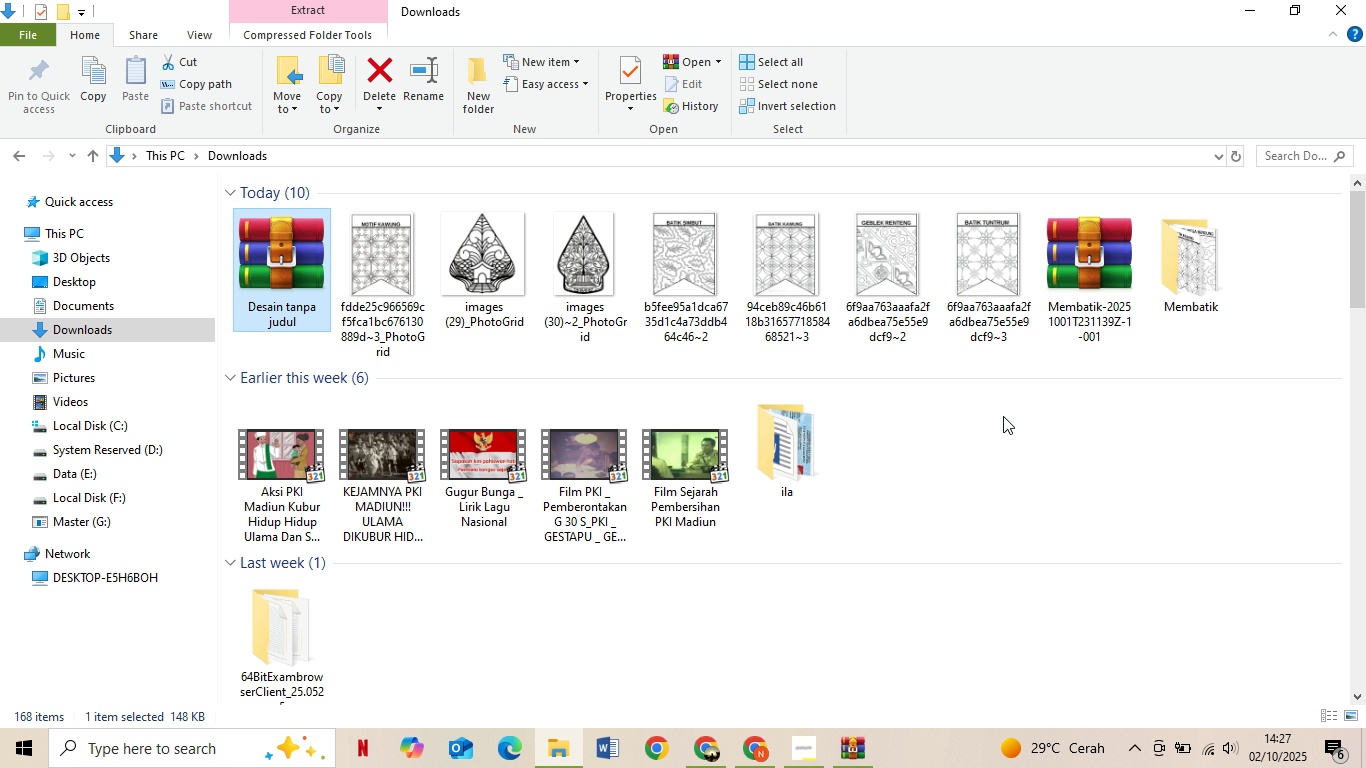 
left_click([1003, 415])
 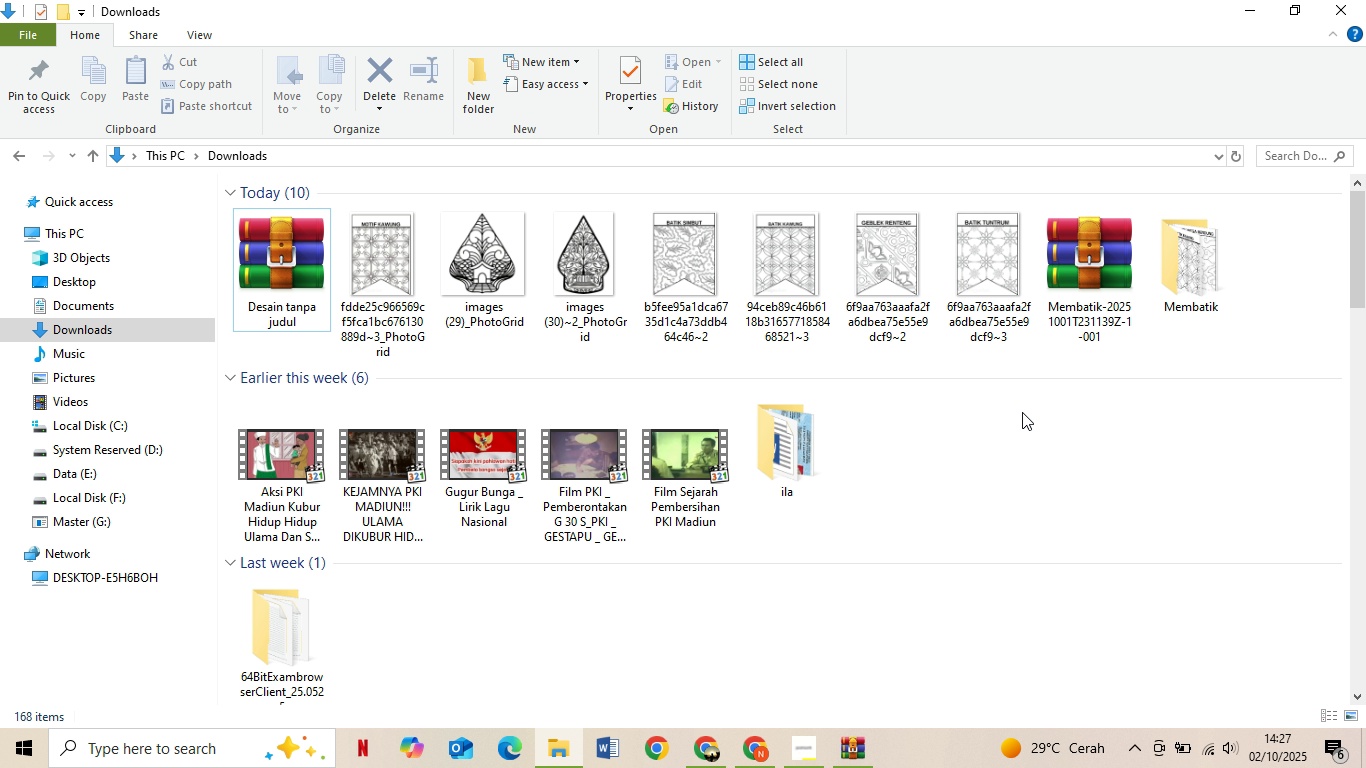 
key(Control+V)
 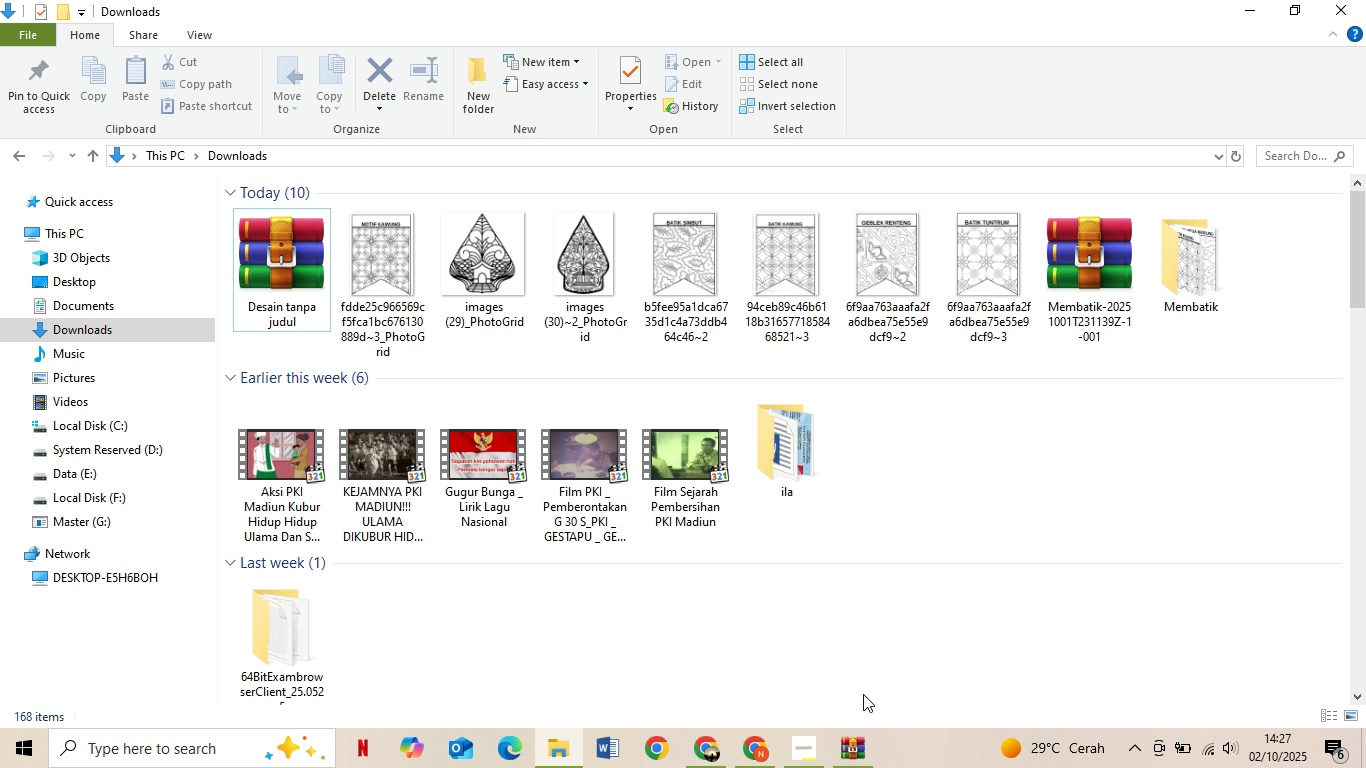 
left_click([841, 759])
 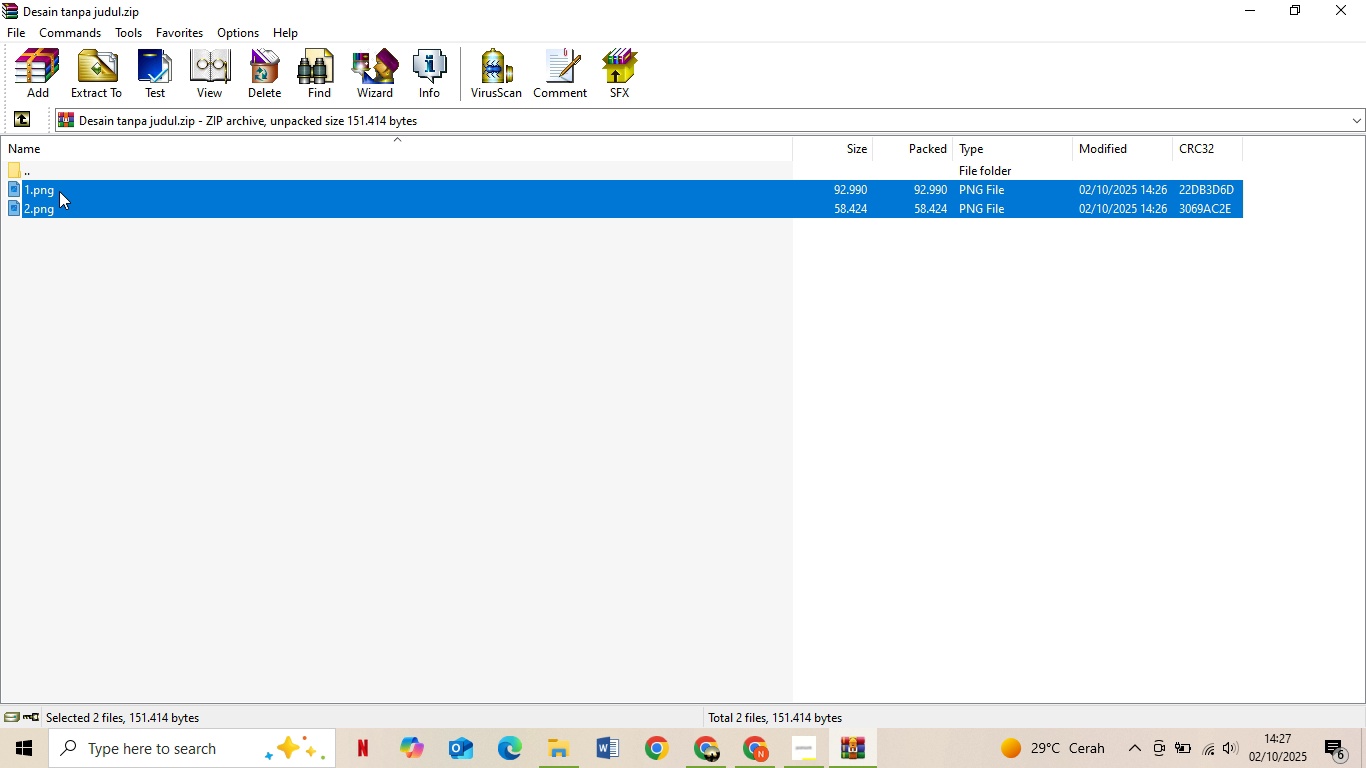 
key(Control+C)
 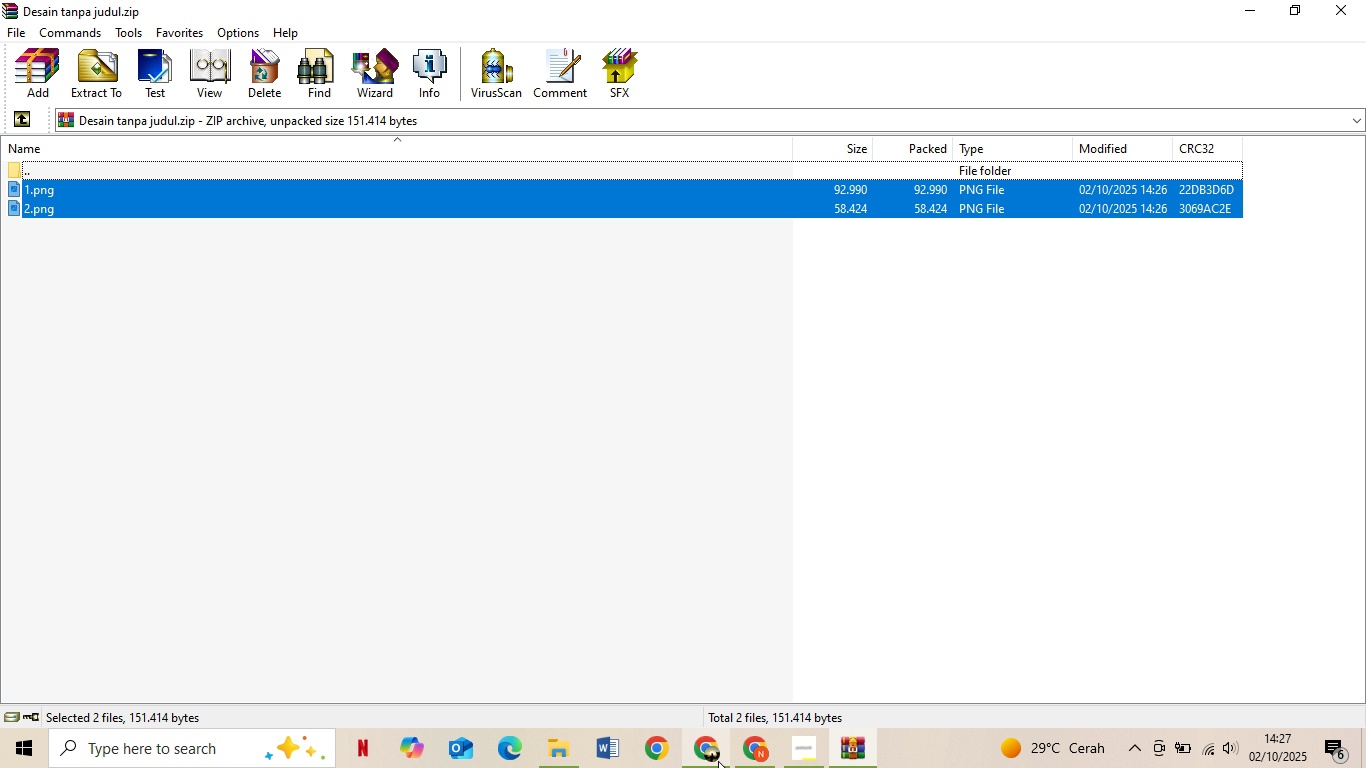 
left_click([719, 758])
 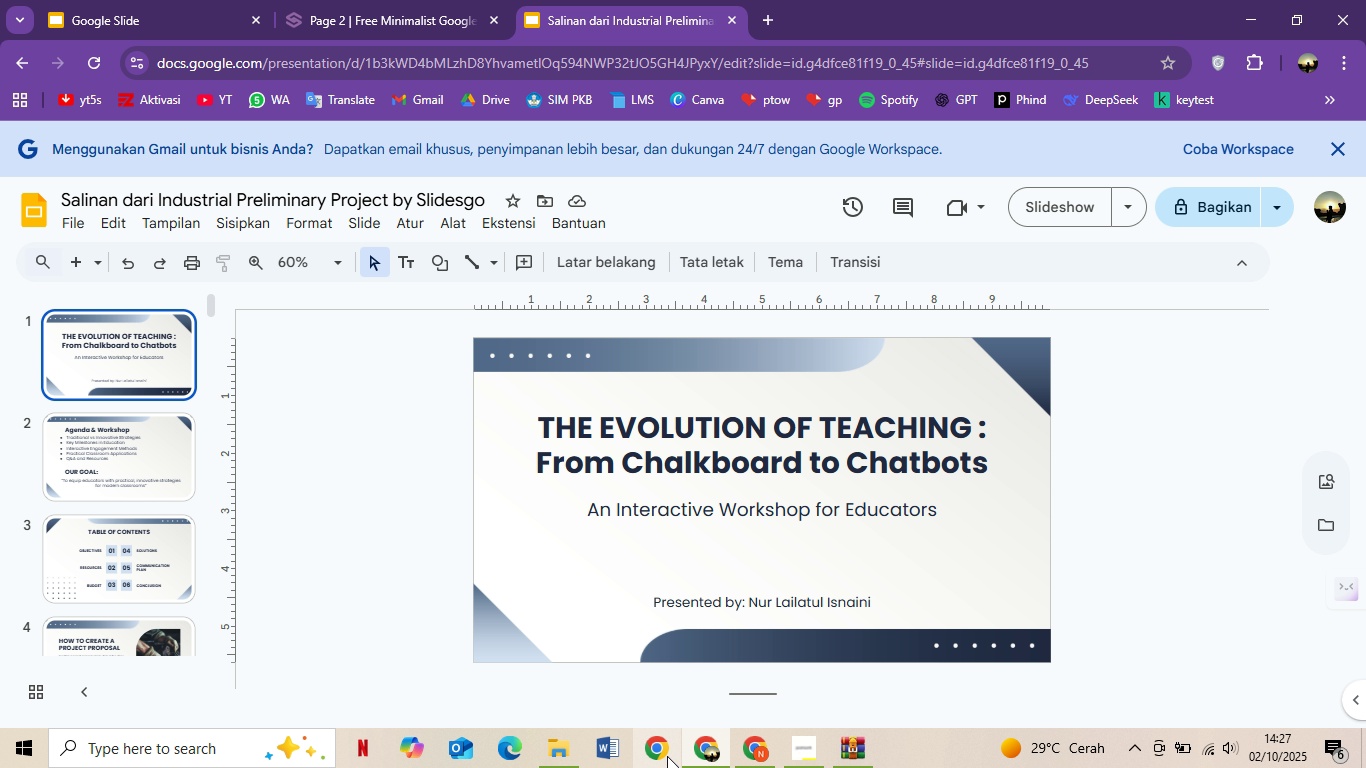 
left_click([547, 766])
 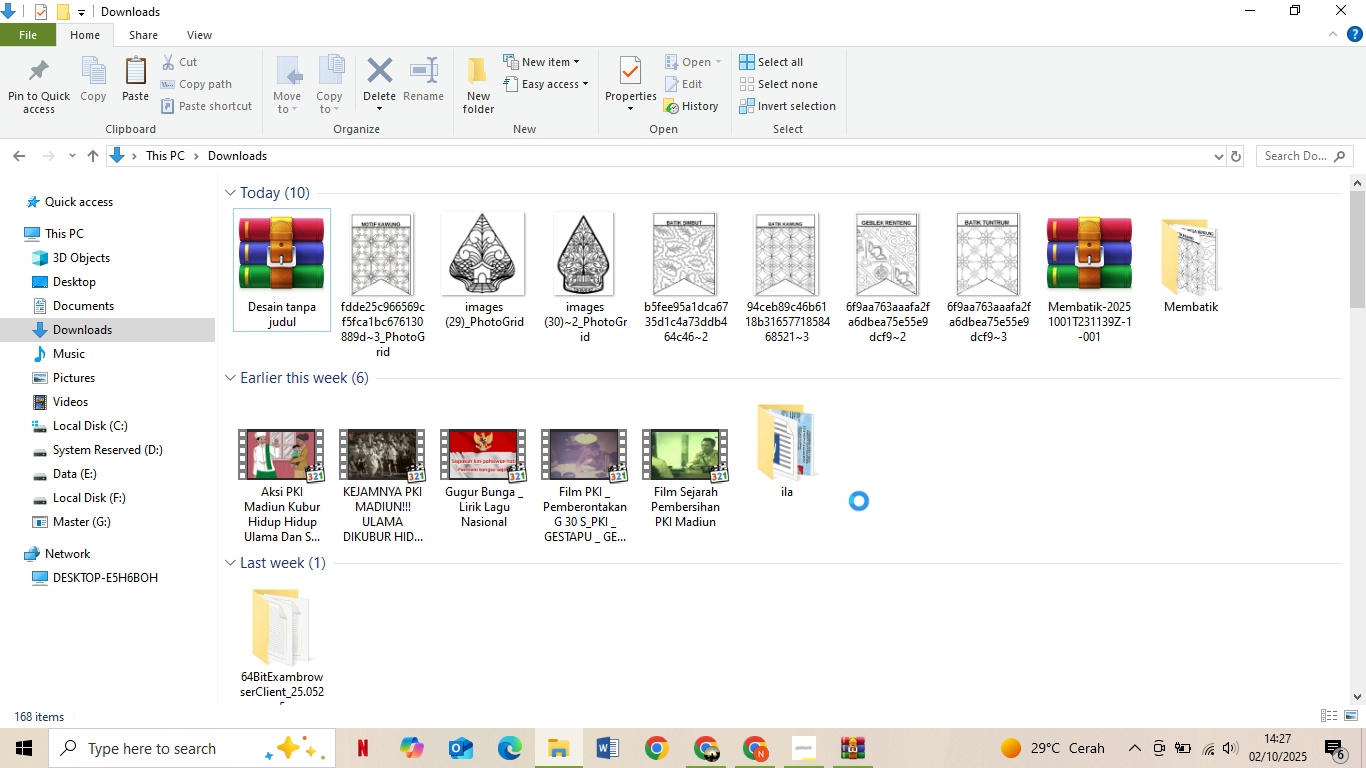 
key(Control+V)
 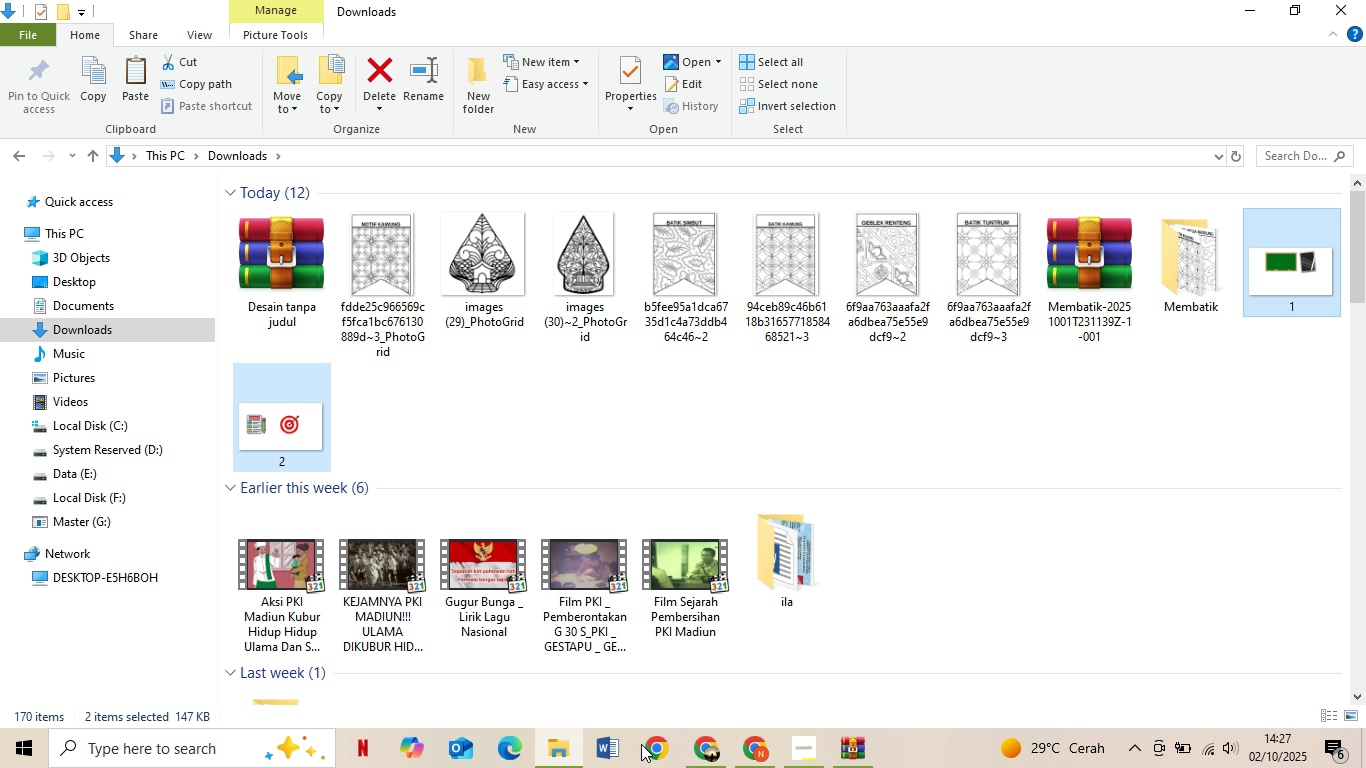 
left_click([858, 754])
 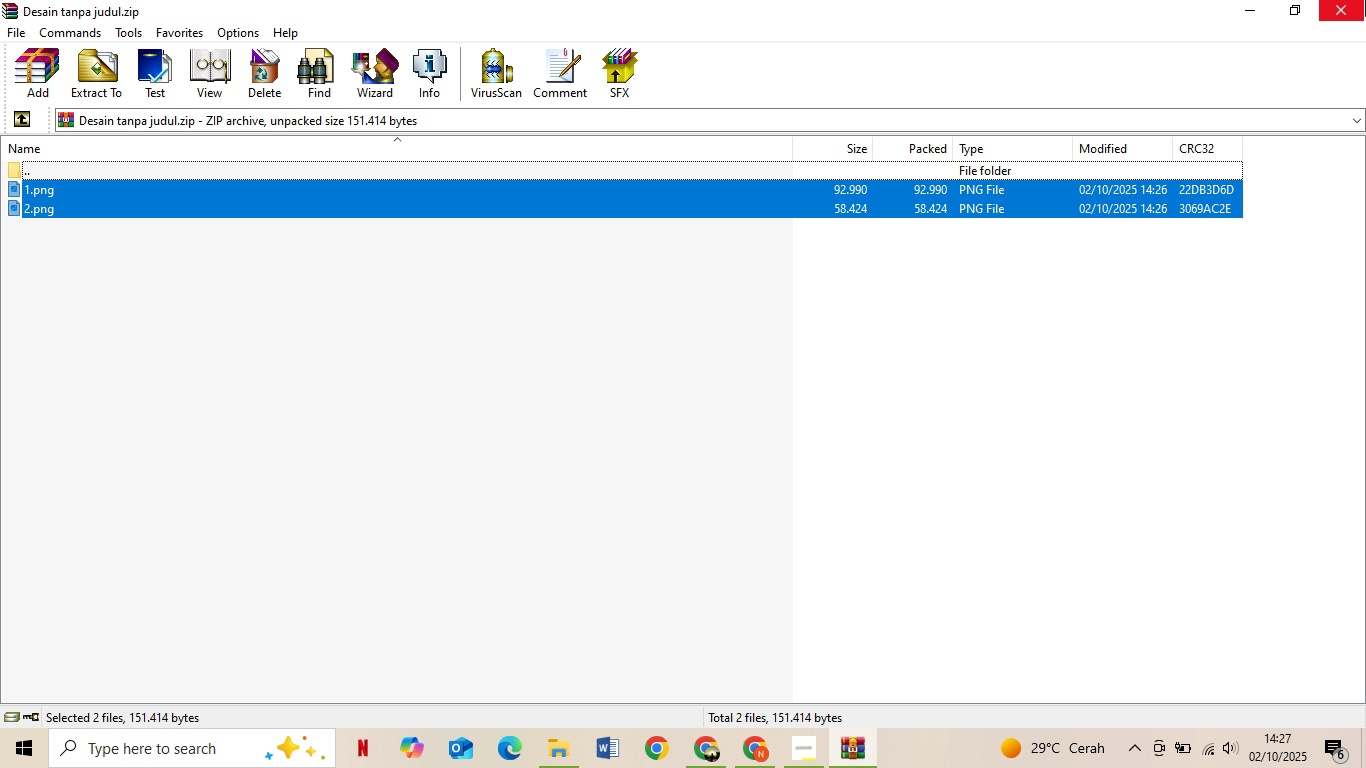 
left_click([1365, 0])
 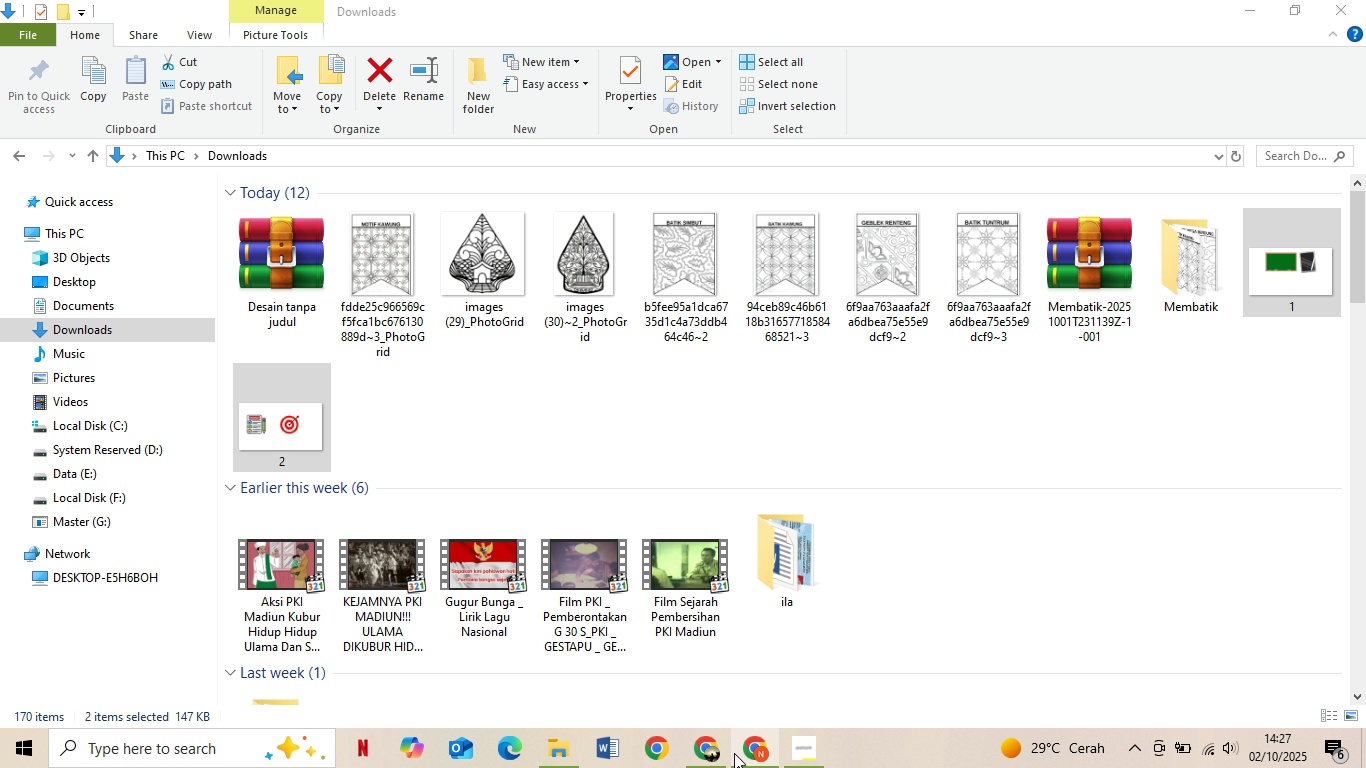 
left_click([727, 755])
 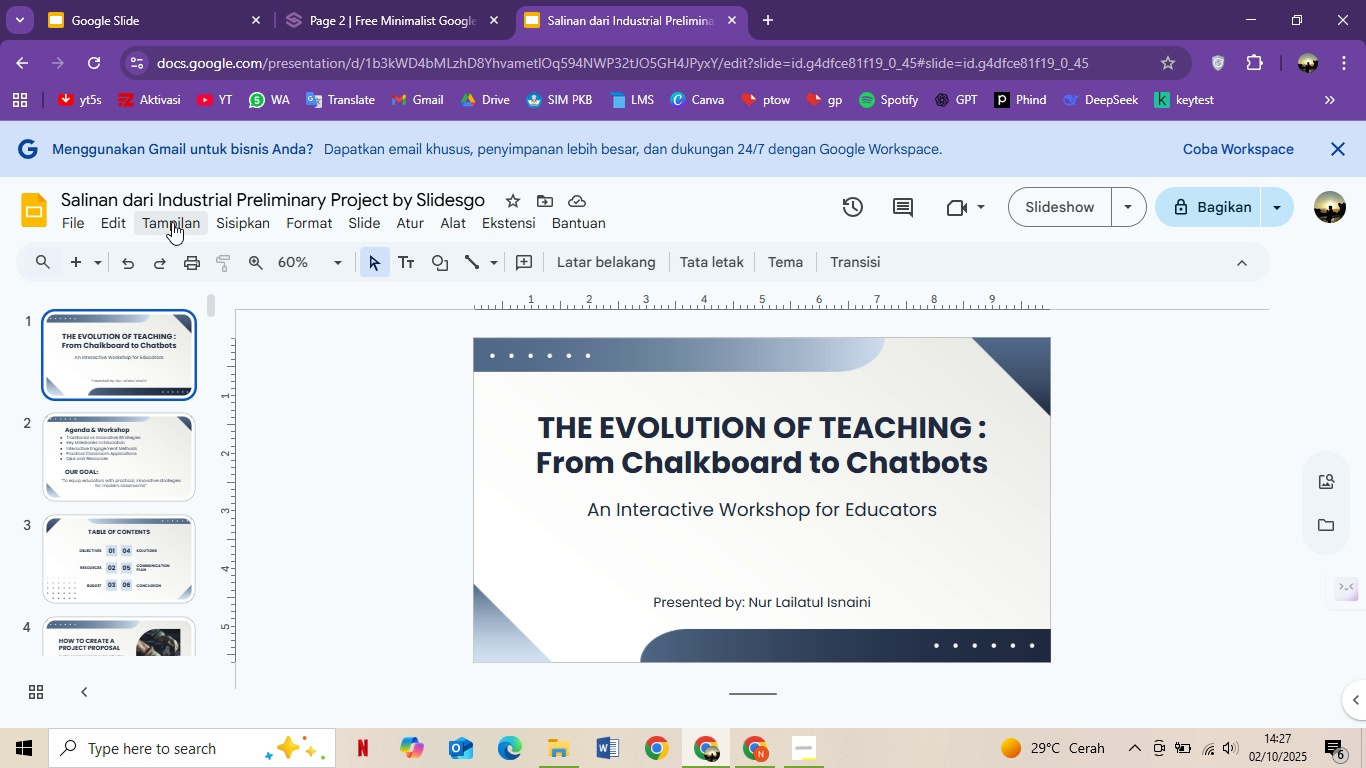 
left_click([247, 232])
 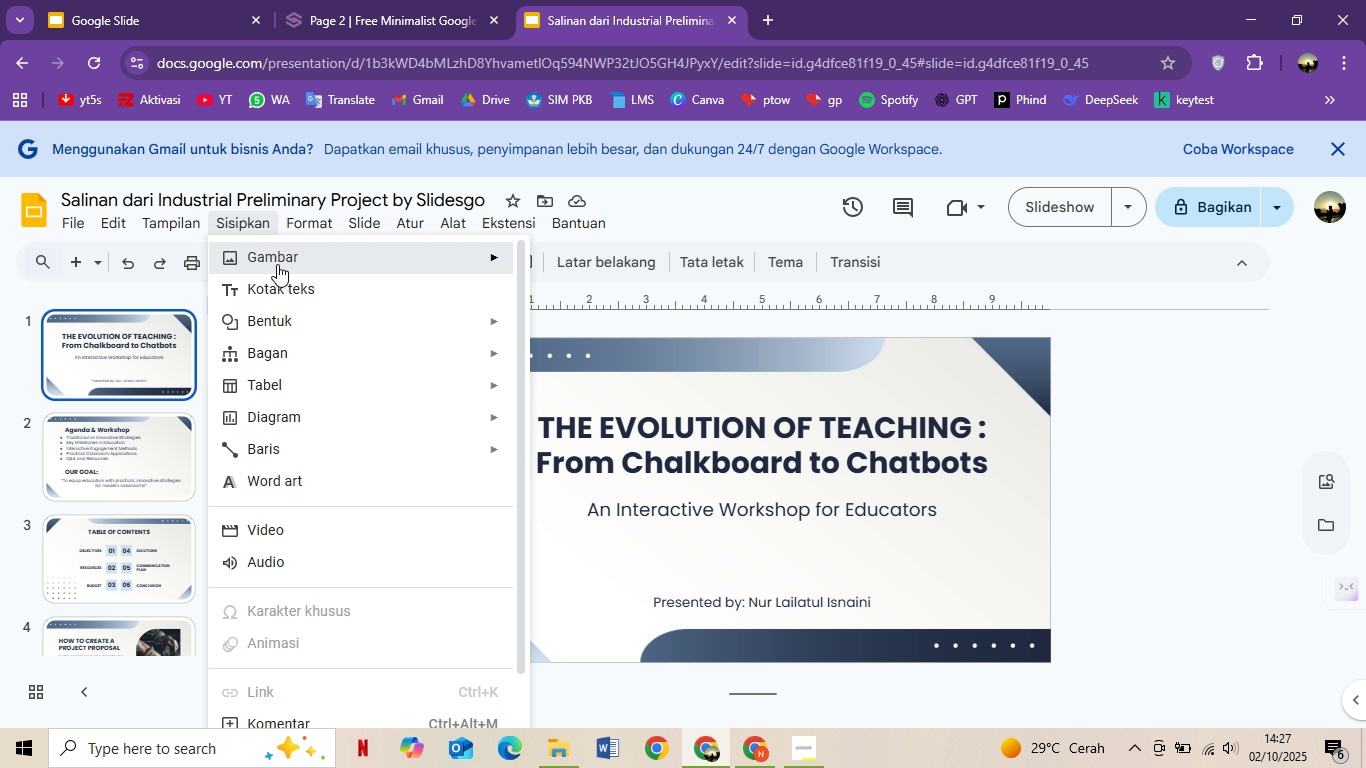 
left_click([277, 264])
 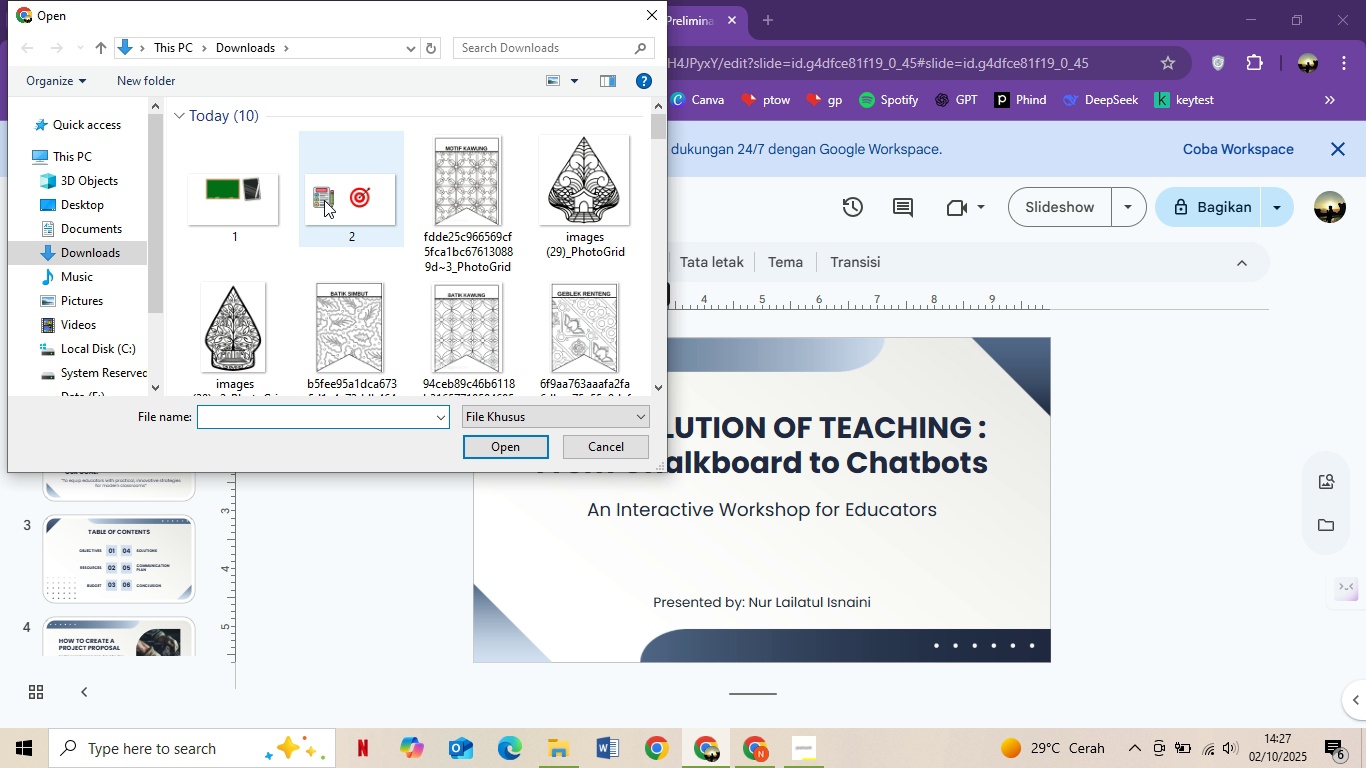 
double_click([242, 206])
 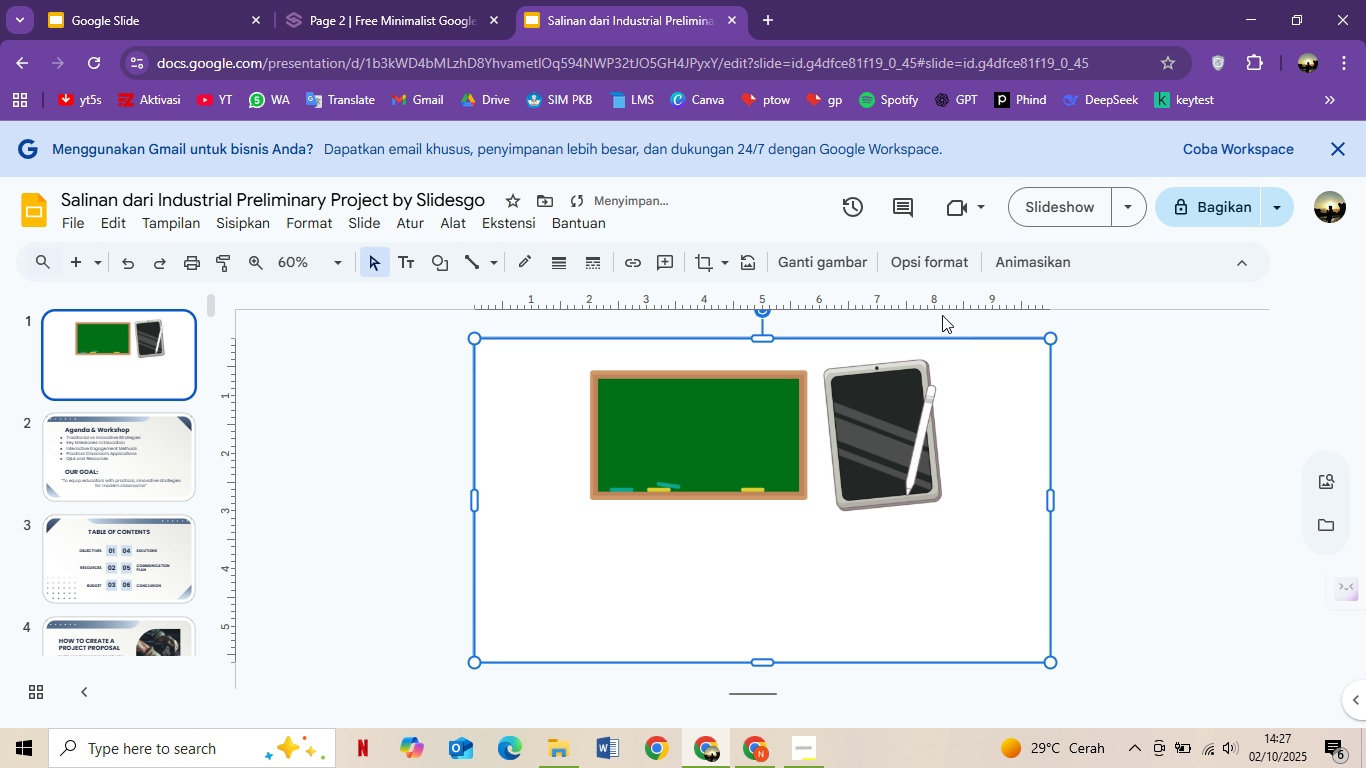 
left_click([704, 261])
 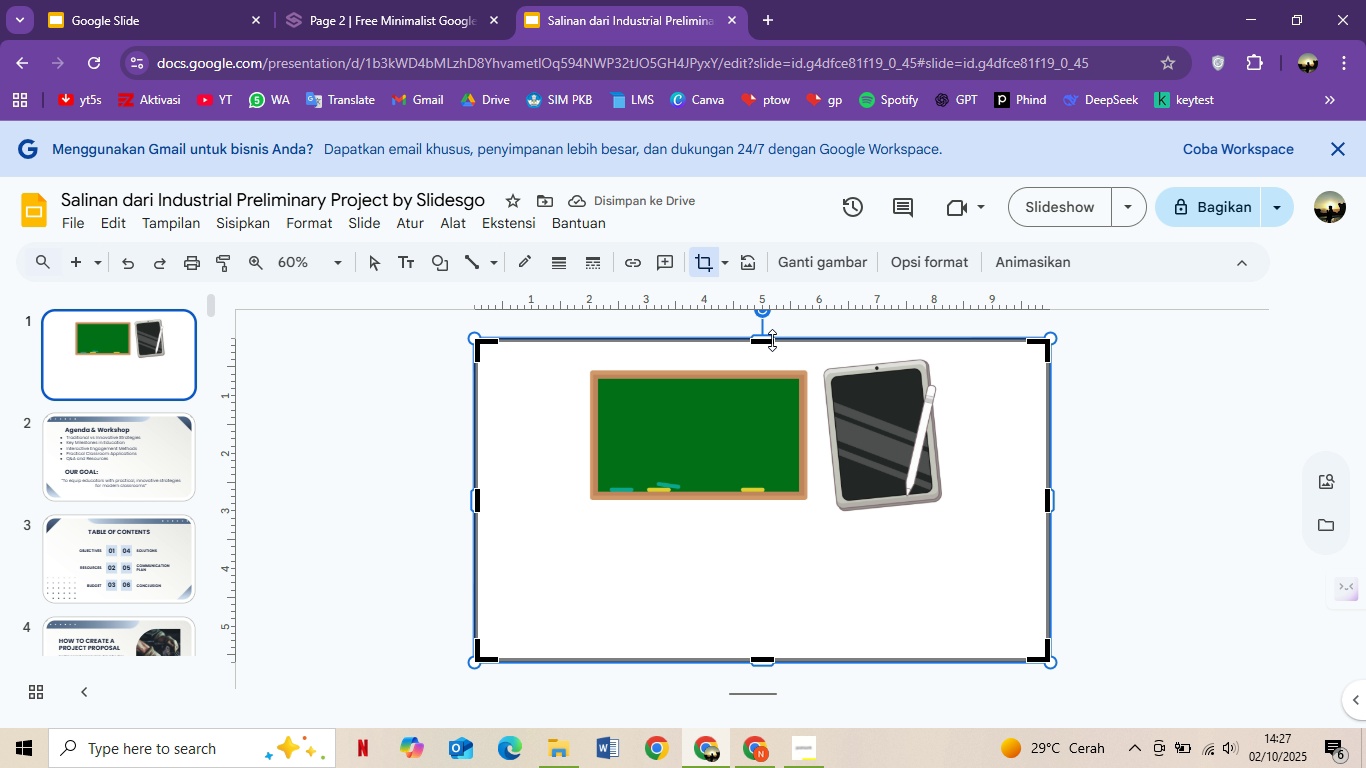 
left_click_drag(start_coordinate=[772, 340], to_coordinate=[774, 353])
 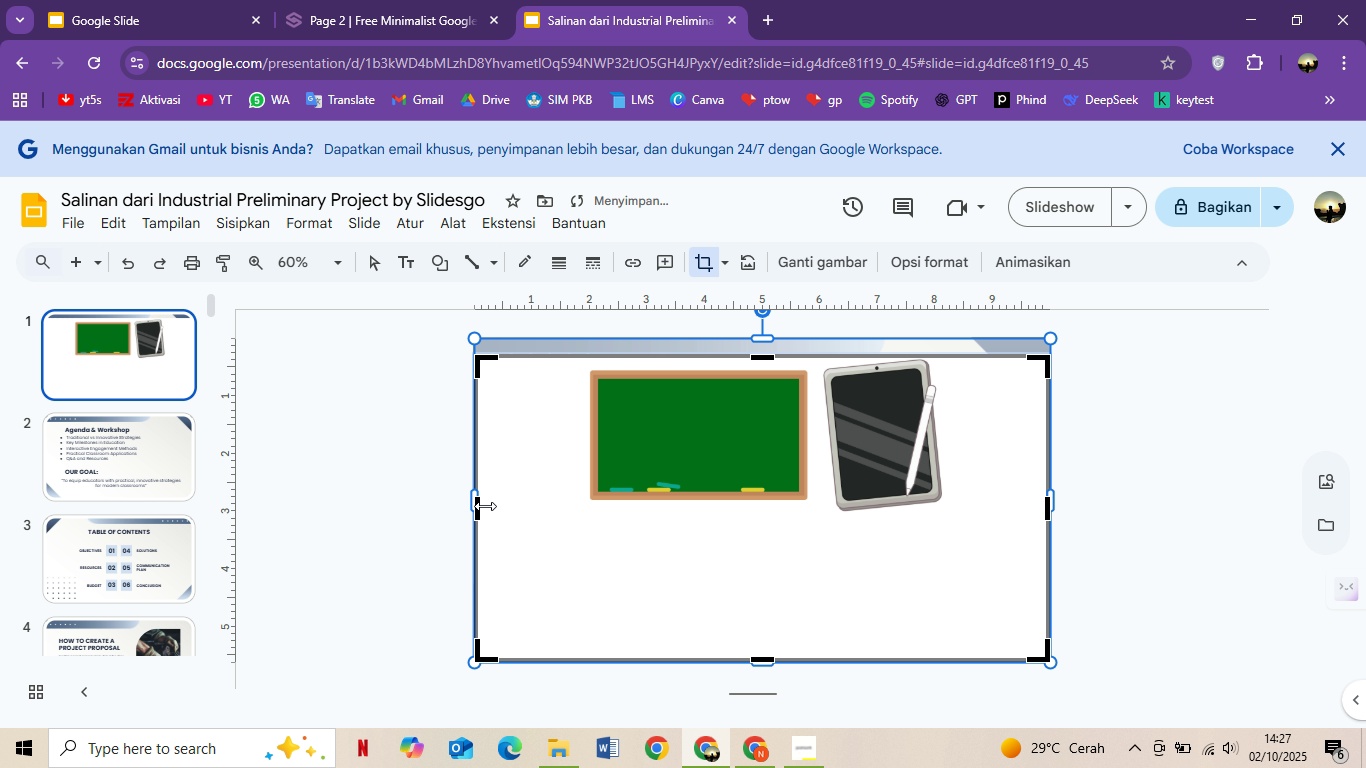 
left_click_drag(start_coordinate=[475, 507], to_coordinate=[579, 500])
 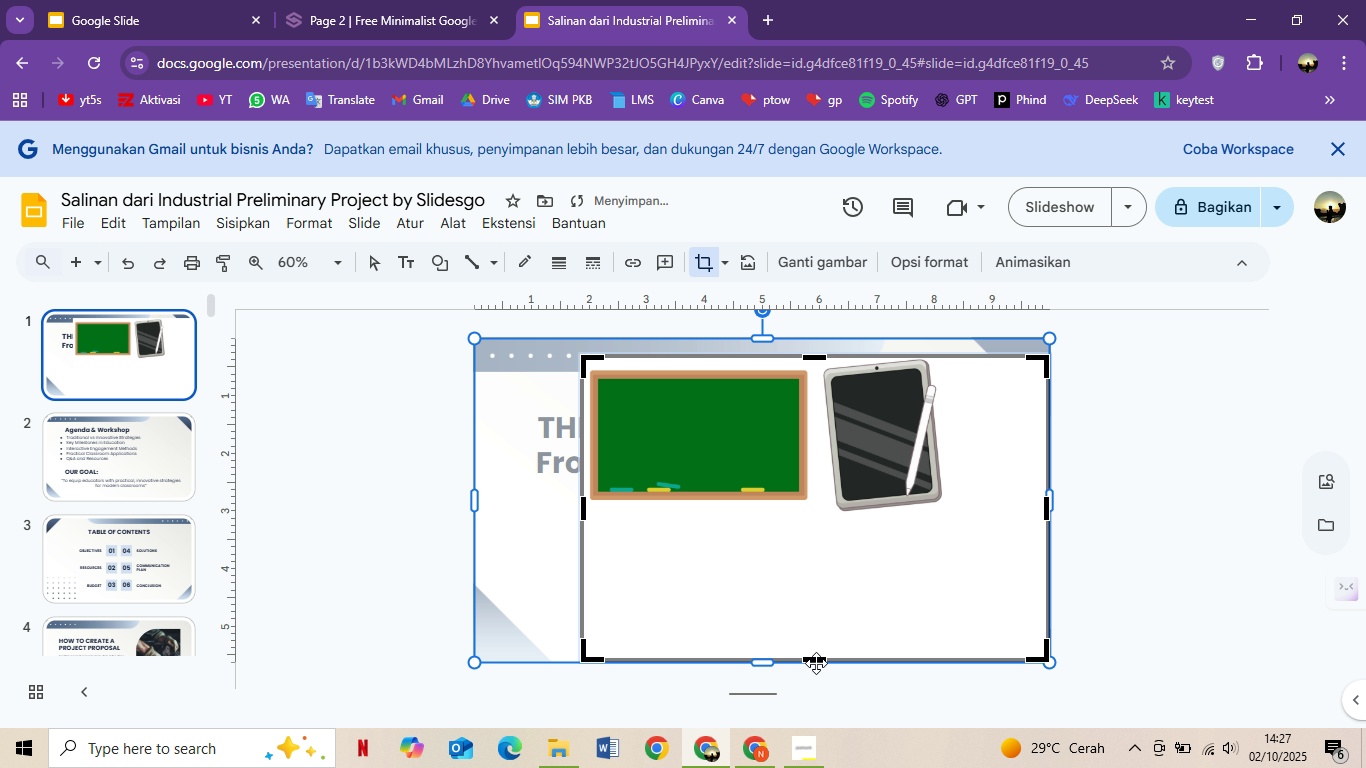 
left_click_drag(start_coordinate=[815, 659], to_coordinate=[820, 512])
 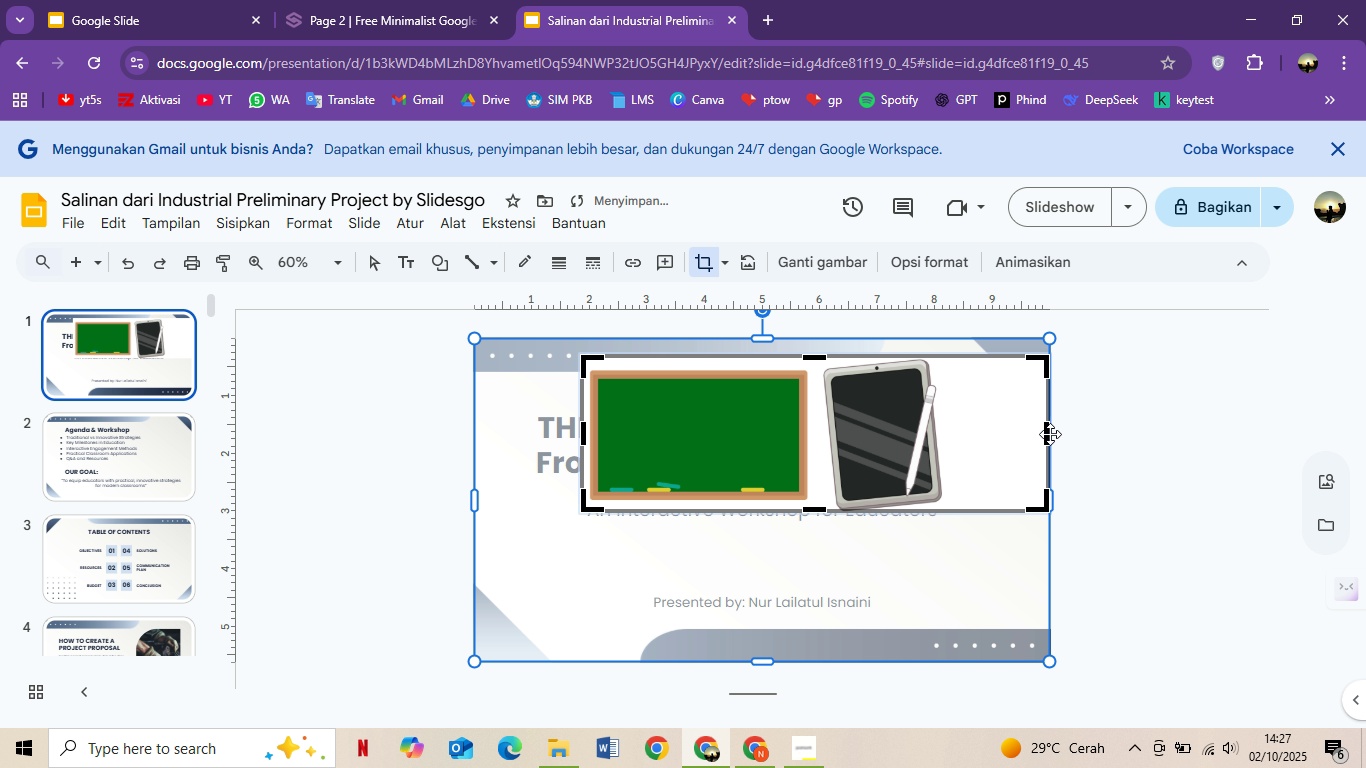 
left_click_drag(start_coordinate=[1048, 434], to_coordinate=[944, 445])
 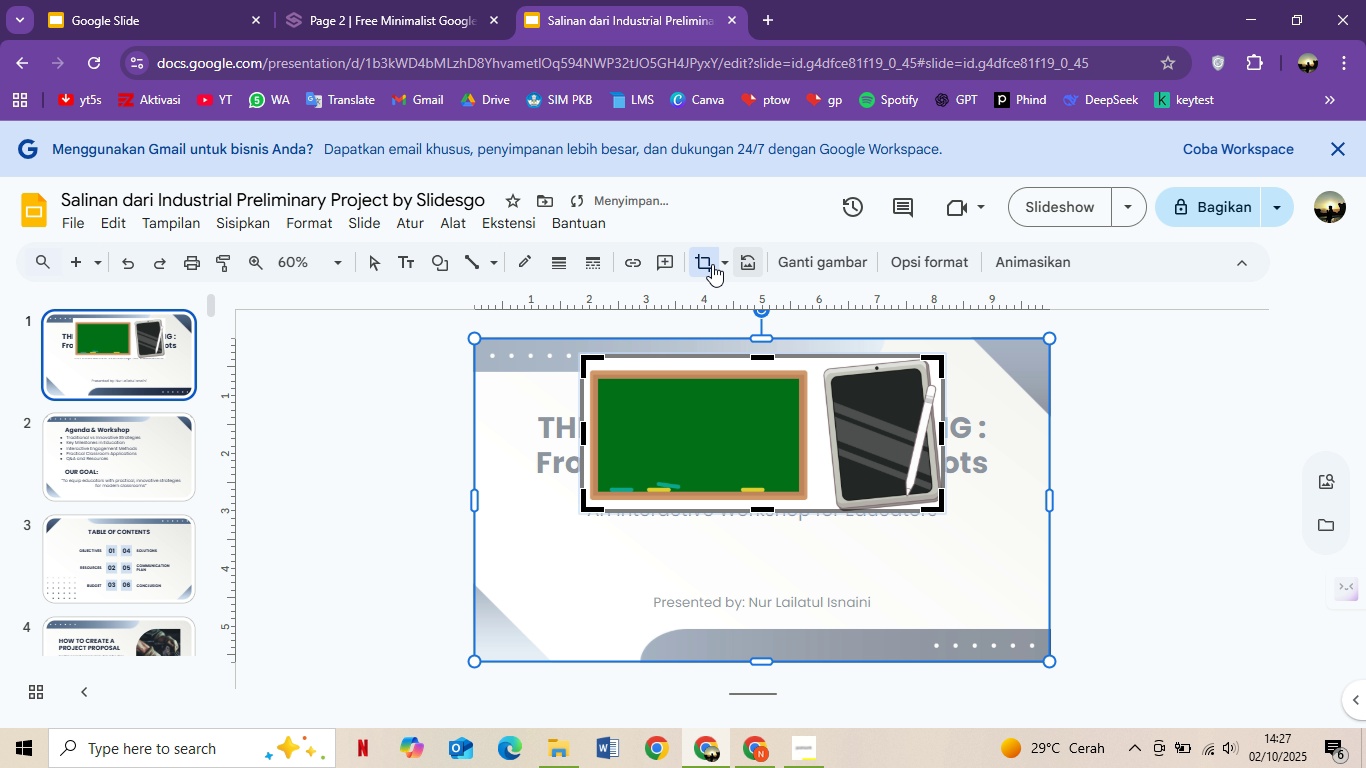 
left_click([705, 262])
 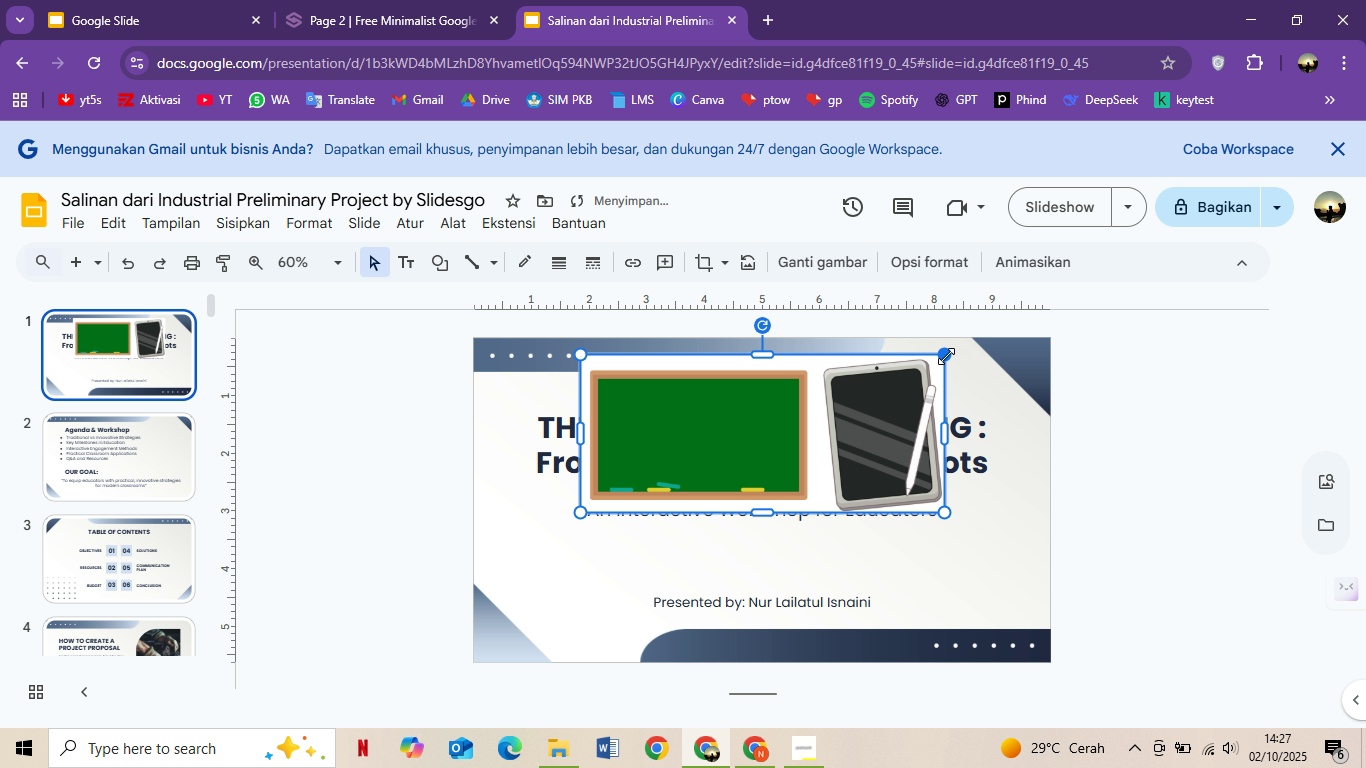 
left_click_drag(start_coordinate=[945, 355], to_coordinate=[817, 455])
 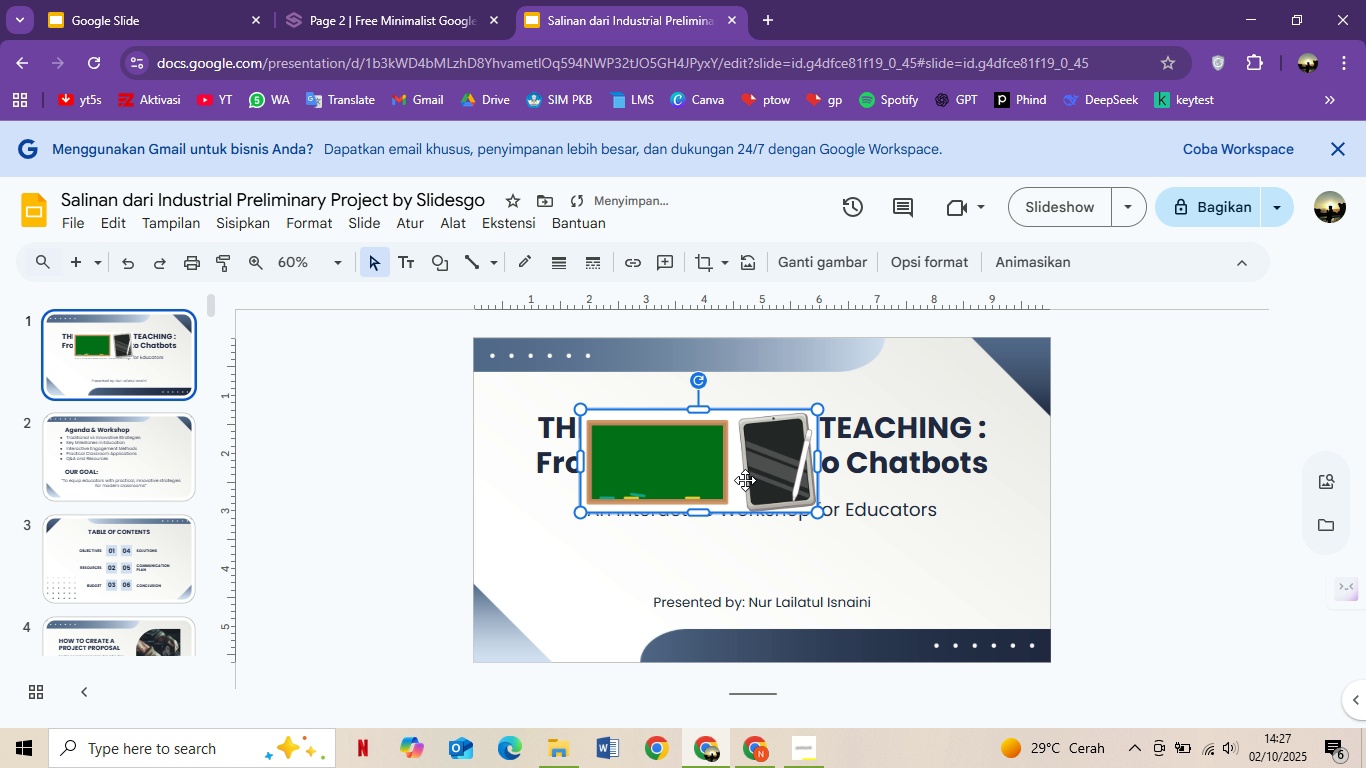 
left_click_drag(start_coordinate=[729, 481], to_coordinate=[922, 569])
 